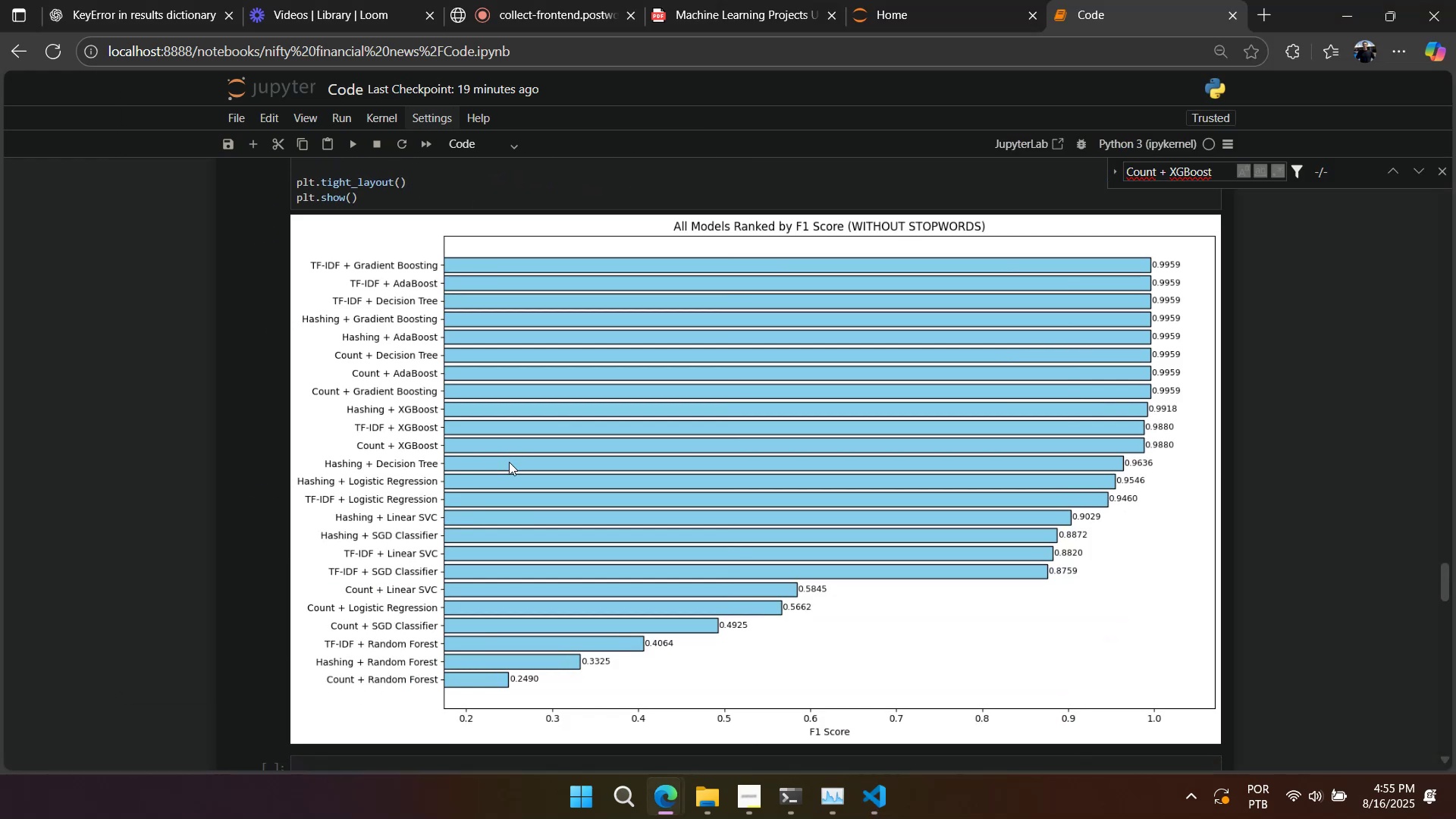 
key(Tab)
type(100% )
 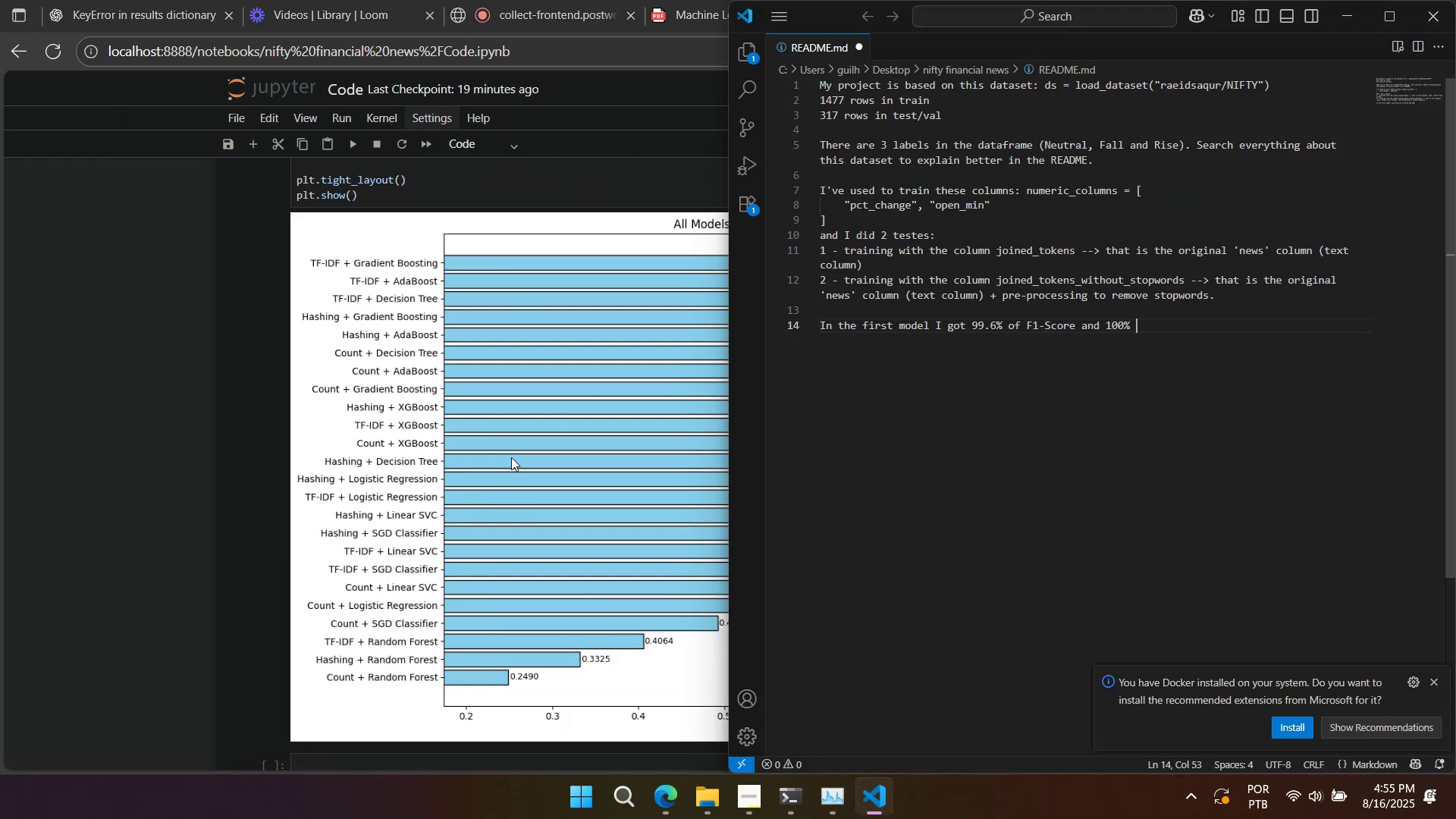 
type(right on TEs)
key(Backspace)
key(Backspace)
key(Backspace)
type(test data)
 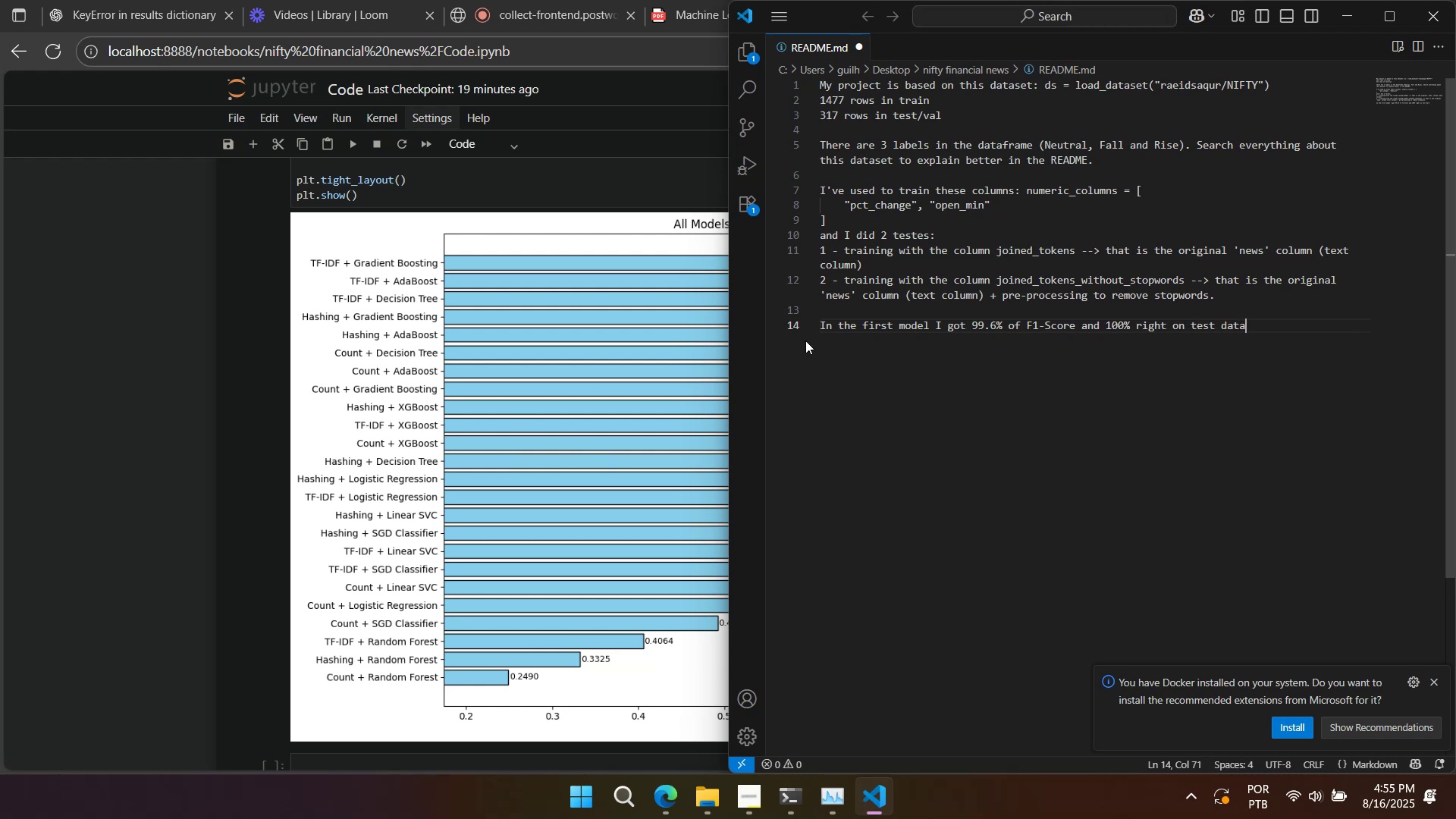 
left_click([1079, 325])
 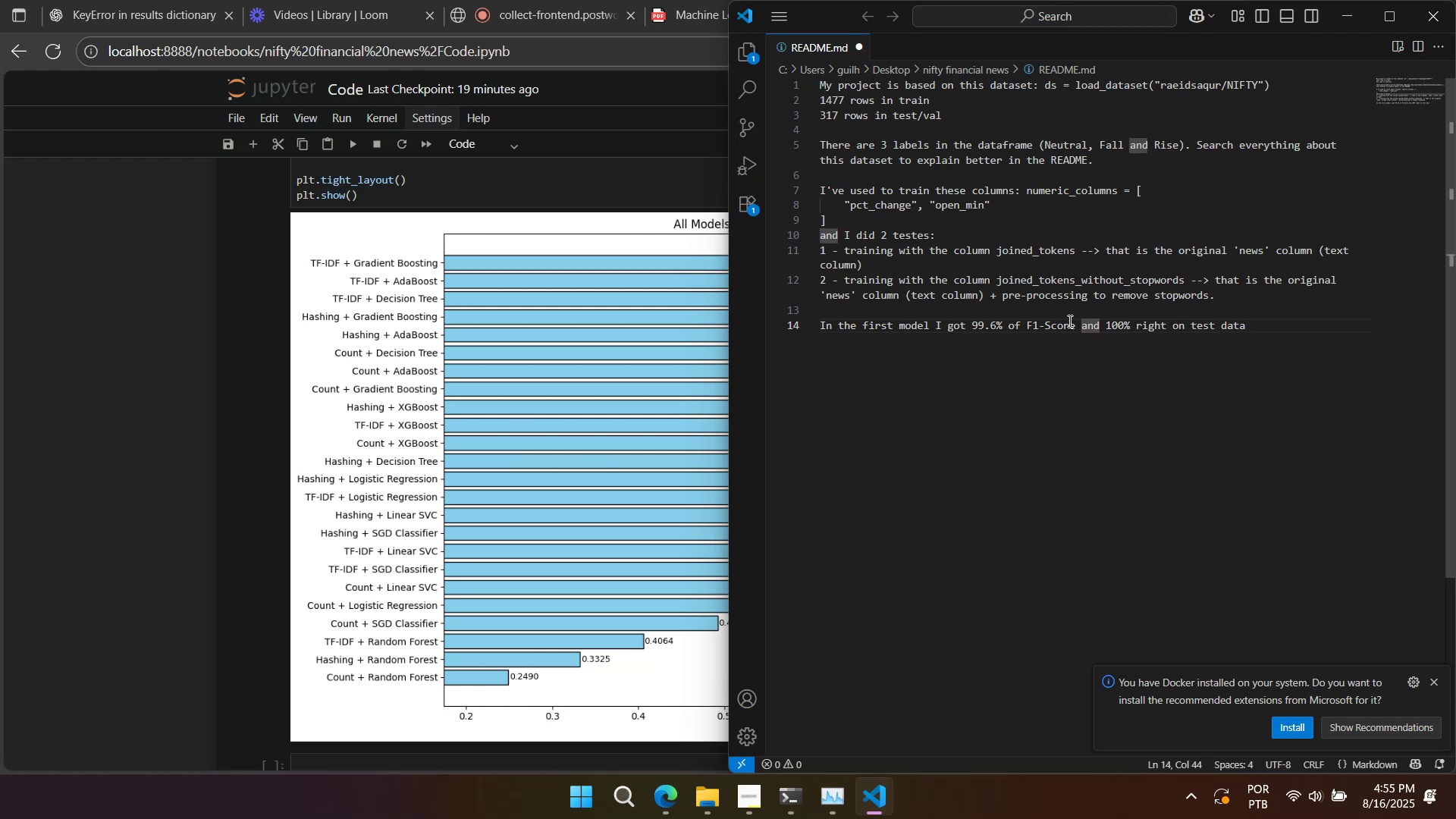 
type(on vadaton )
 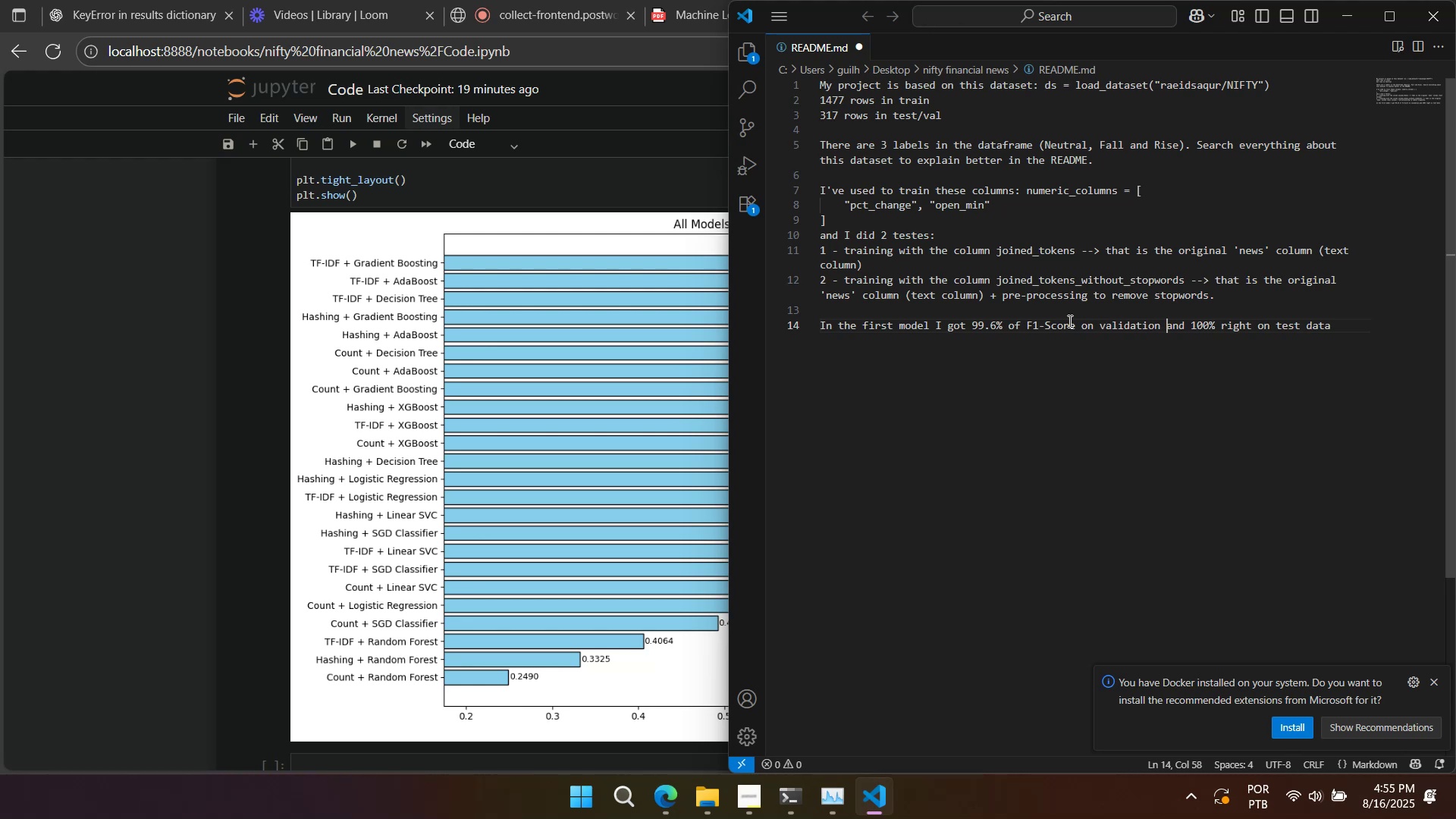 
hold_key(key=I, duration=0.35)
 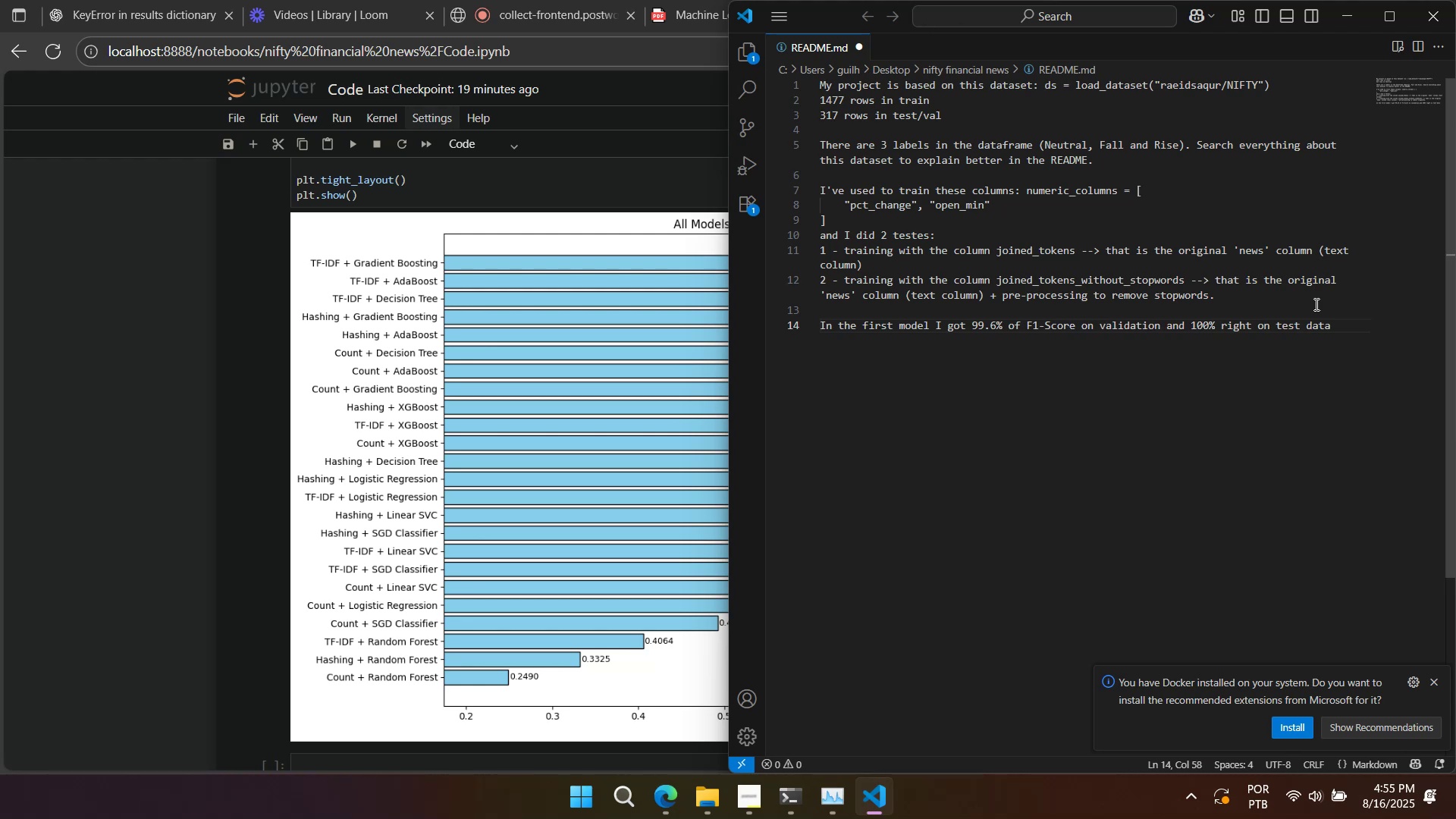 
left_click([1355, 331])
 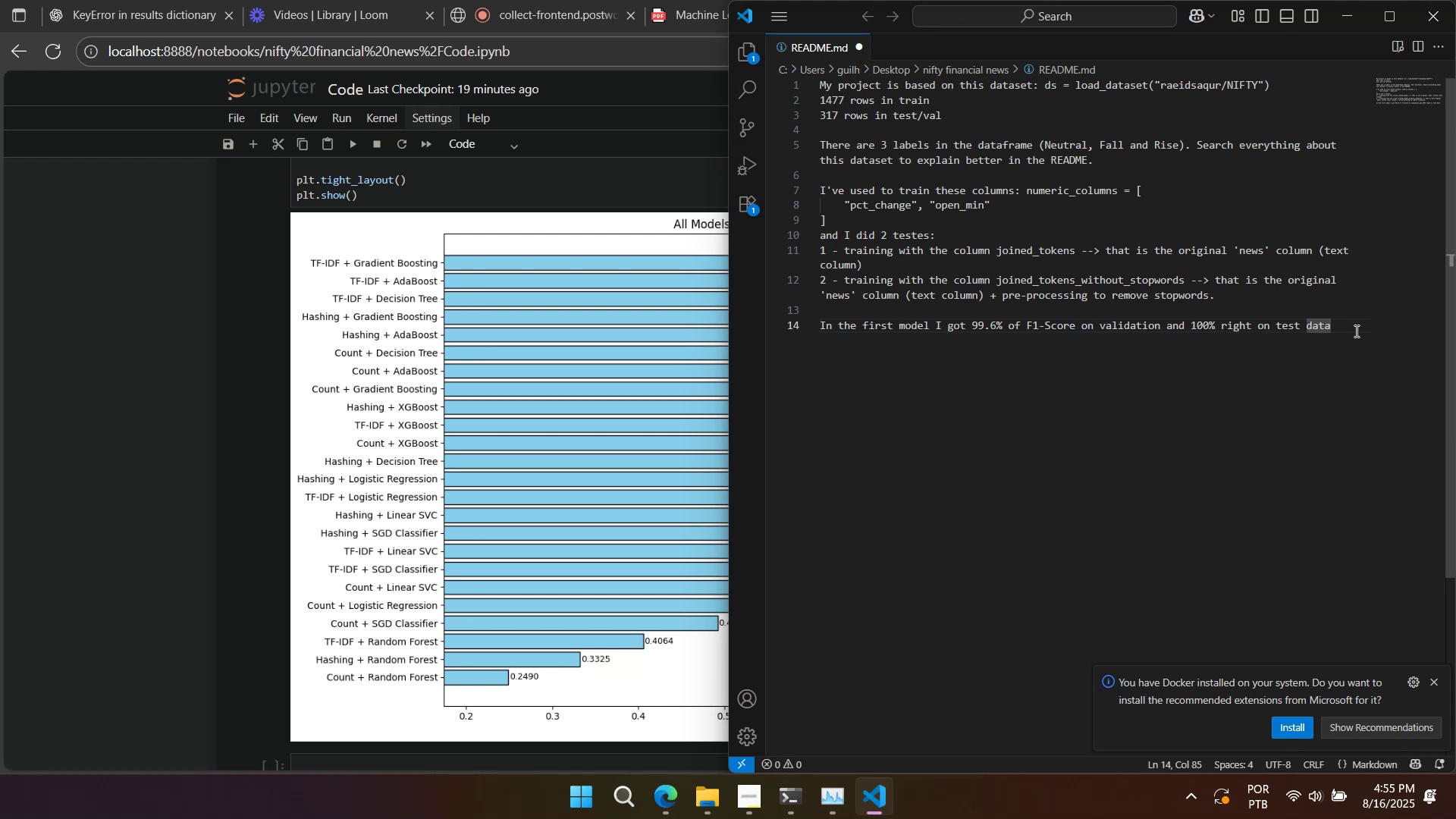 
key(Period)
 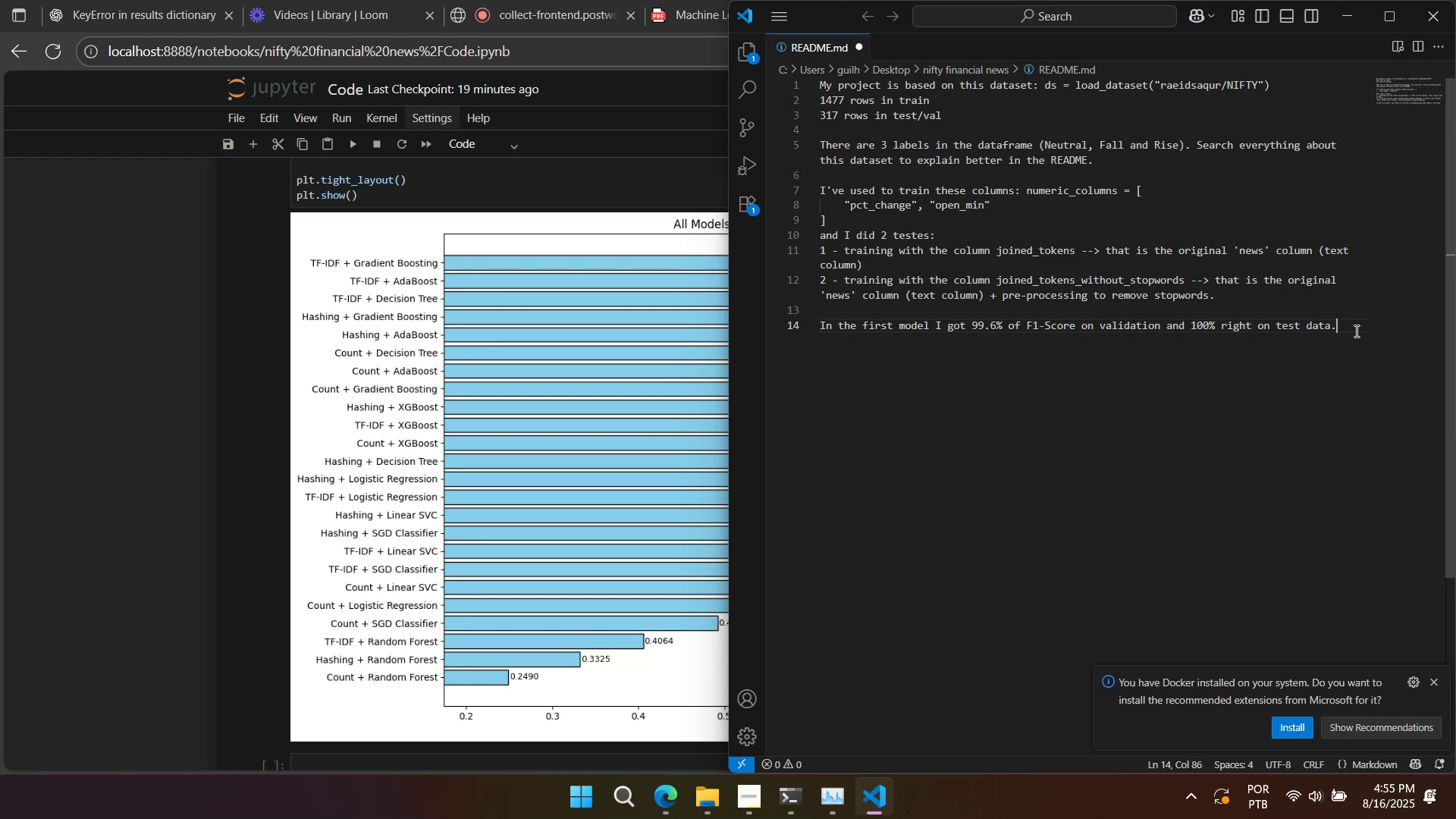 
key(Enter)
 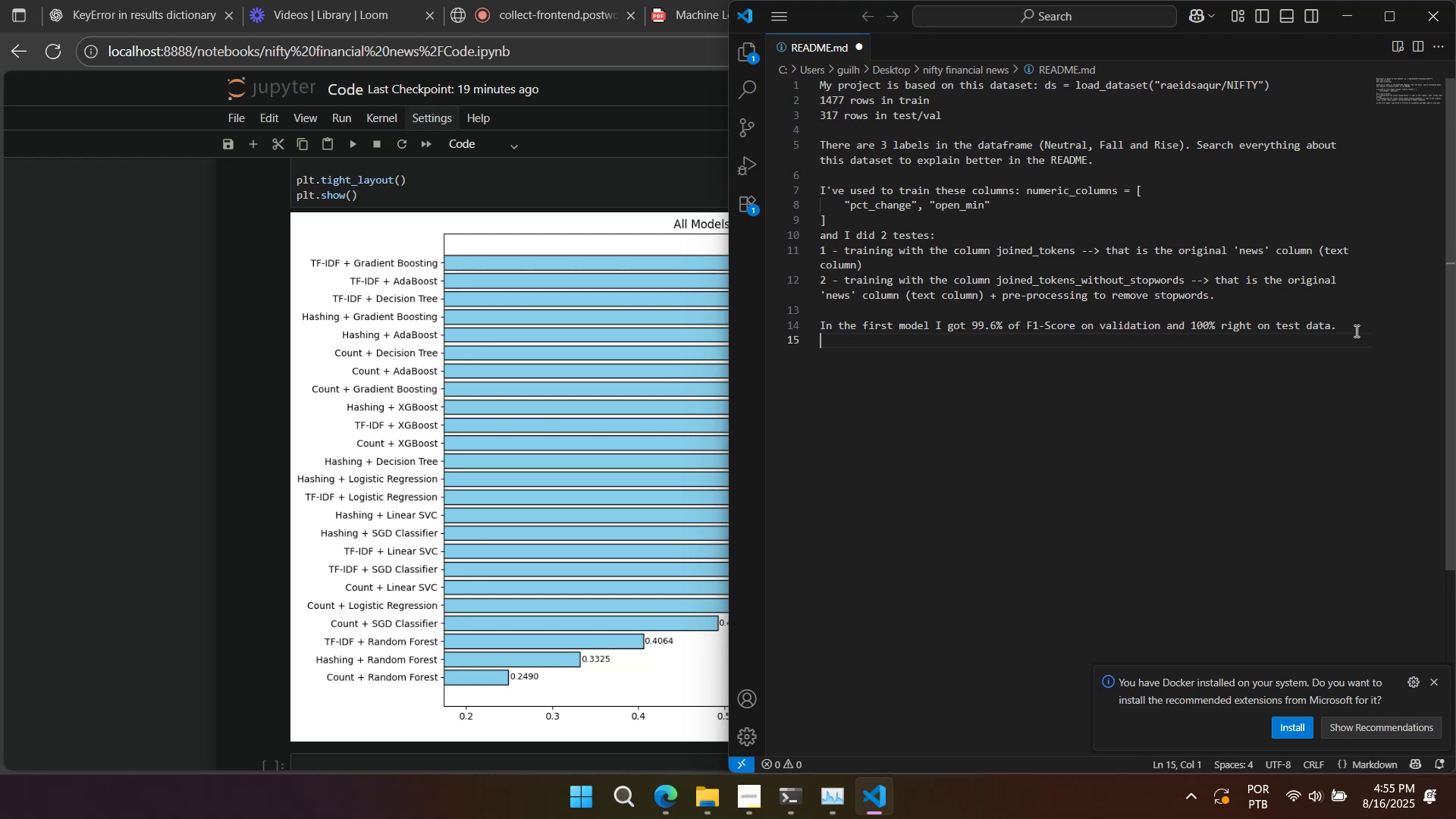 
type(In the second model I got 99.59% i)
key(Backspace)
type(of F!-C)
key(Backspace)
type(sCore on a)
key(Backspace)
type(validation and 1--)
key(Backspace)
key(Backspace)
type(00% On )
key(Backspace)
key(Backspace)
key(Backspace)
type(riht on test data.)
 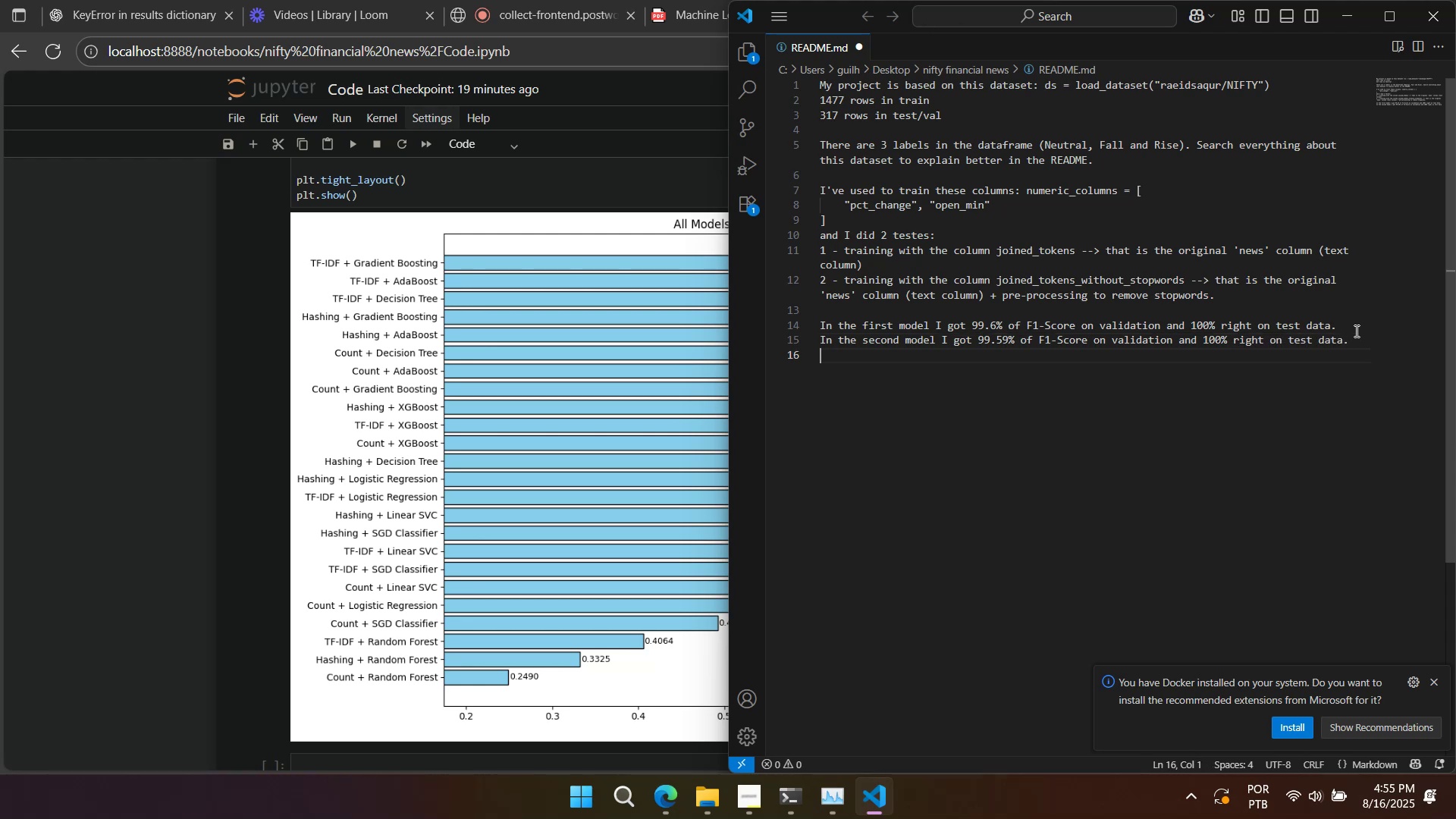 
 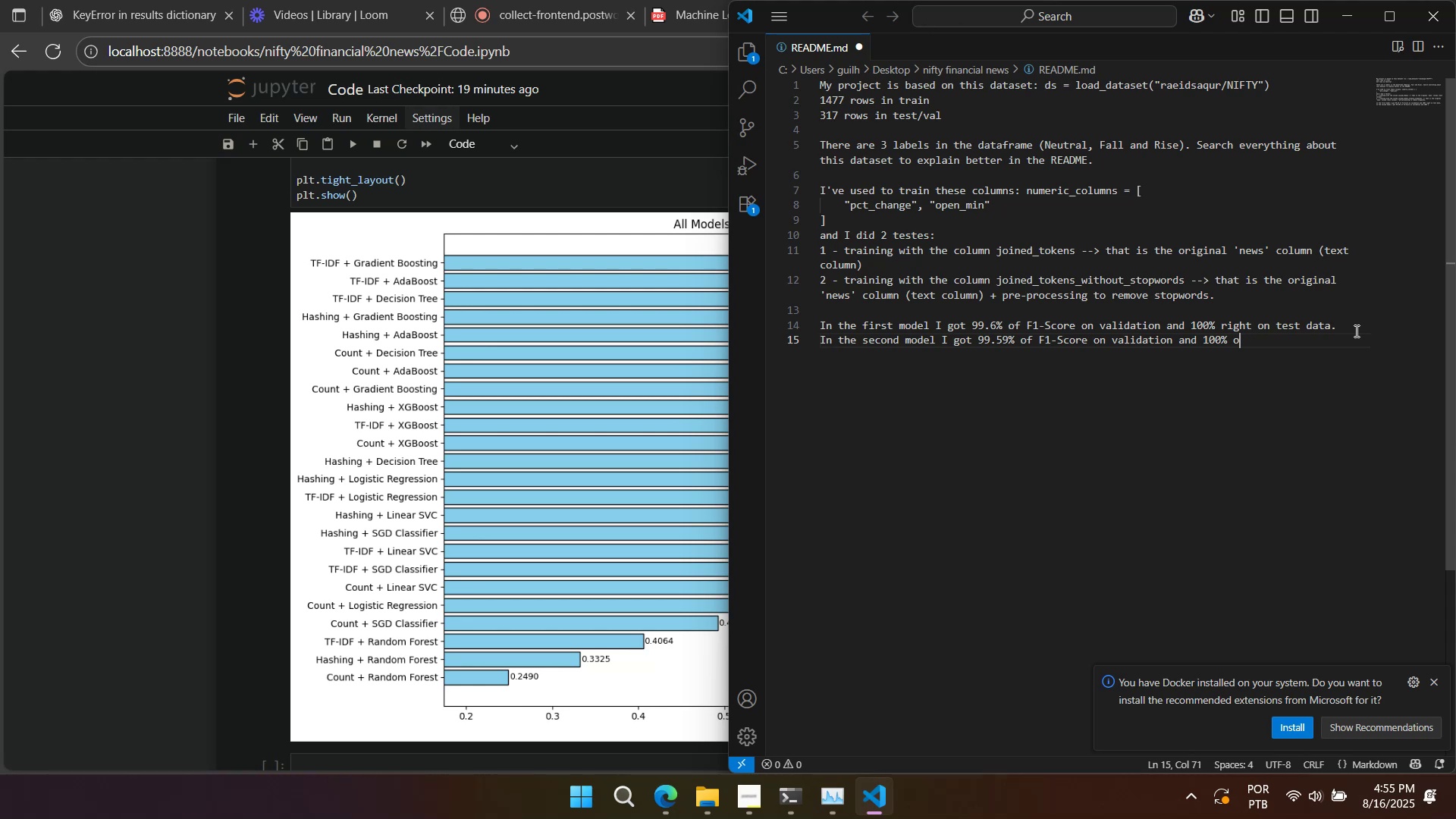 
key(Enter)
 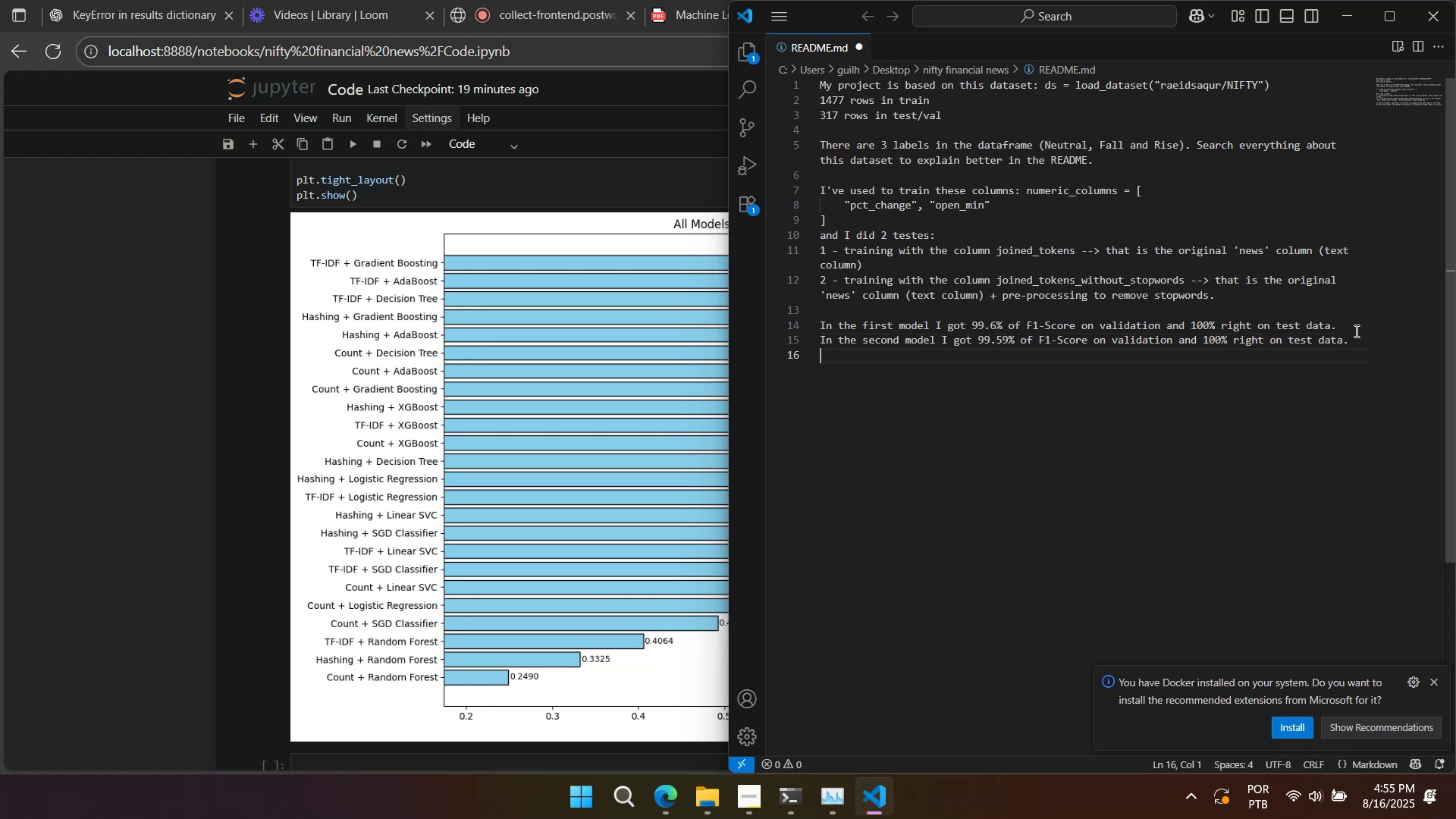 
key(Enter)
 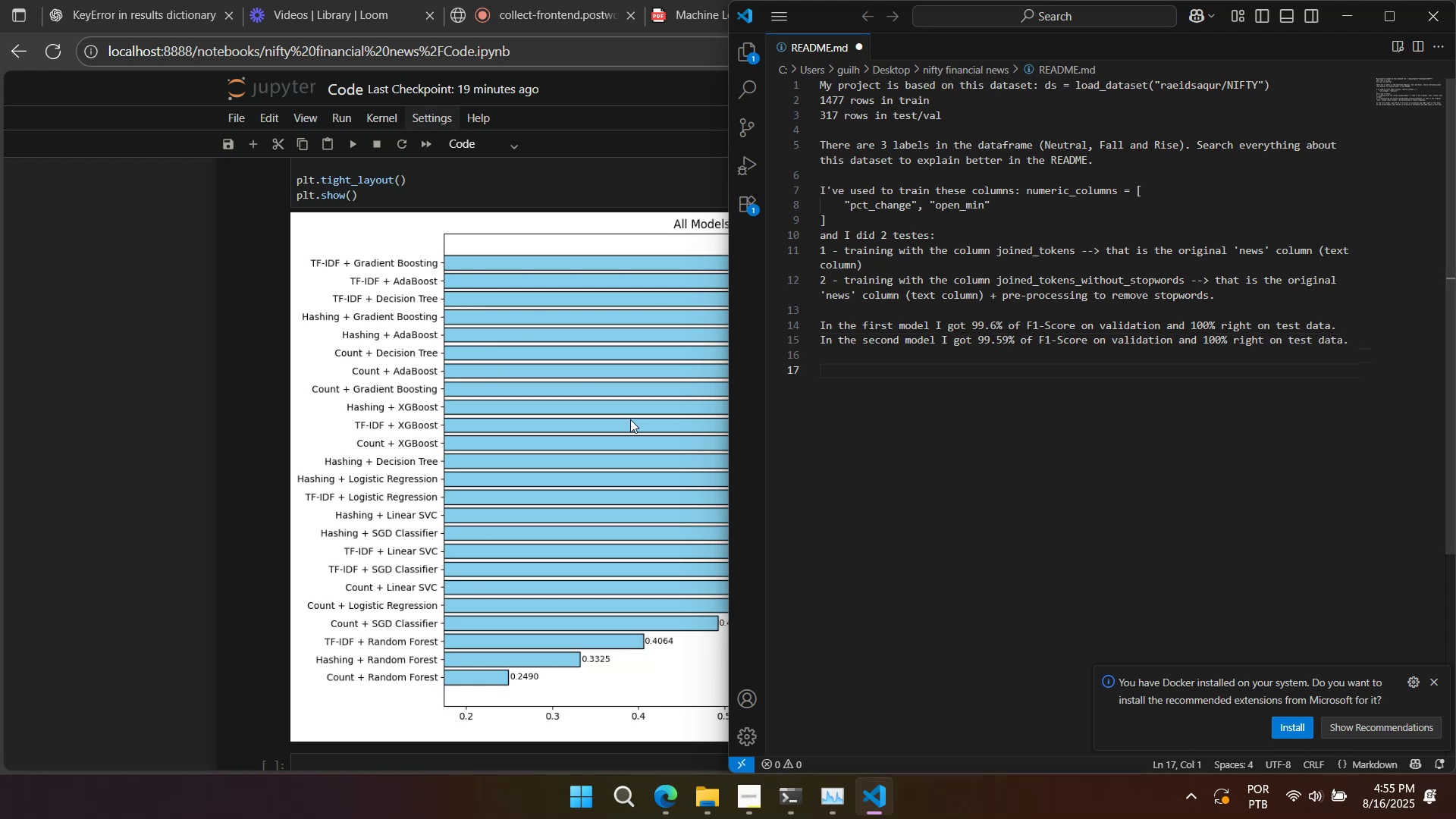 
scroll: coordinate [560, 422], scroll_direction: down, amount: 8.0
 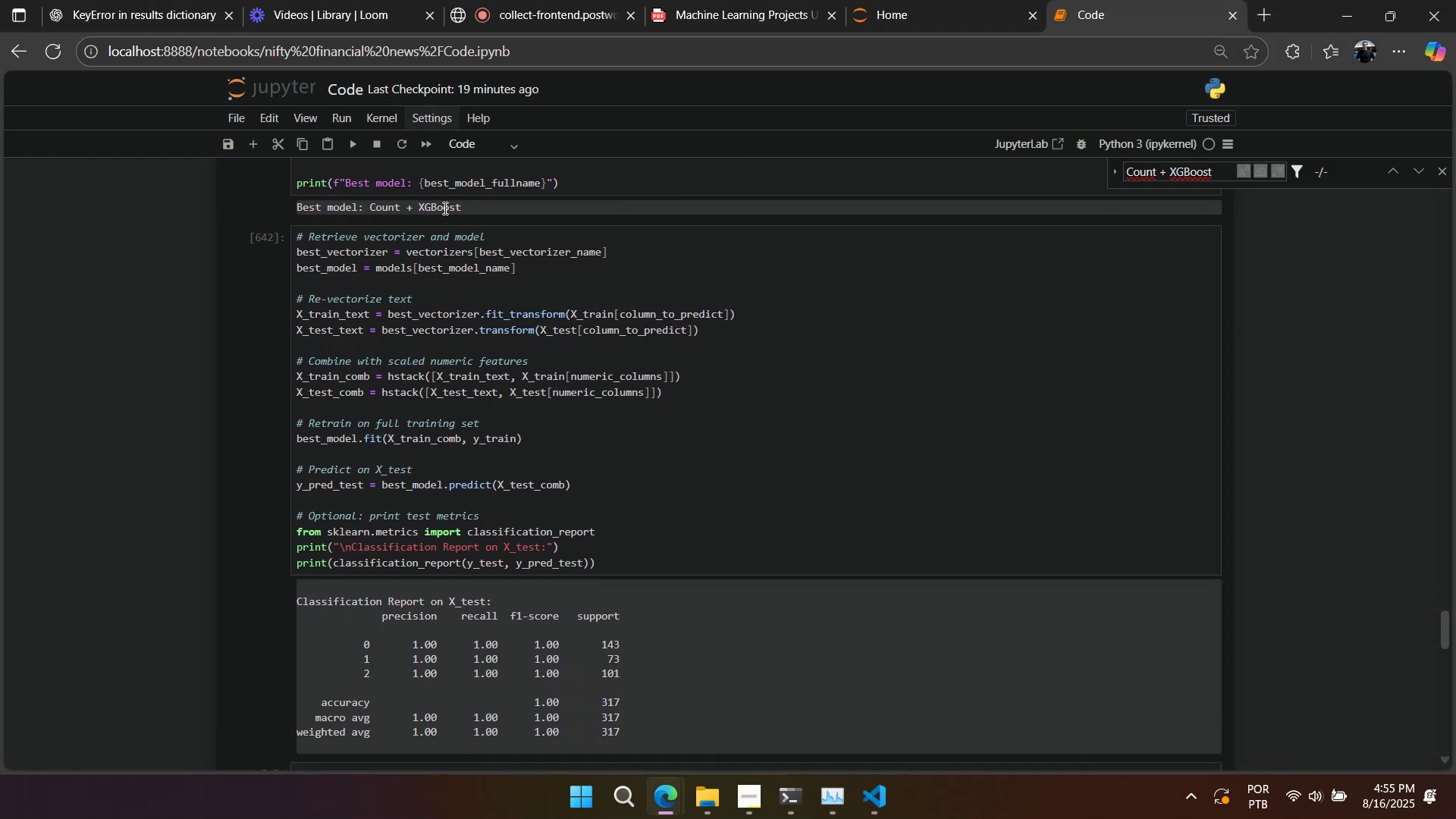 
double_click([444, 206])
 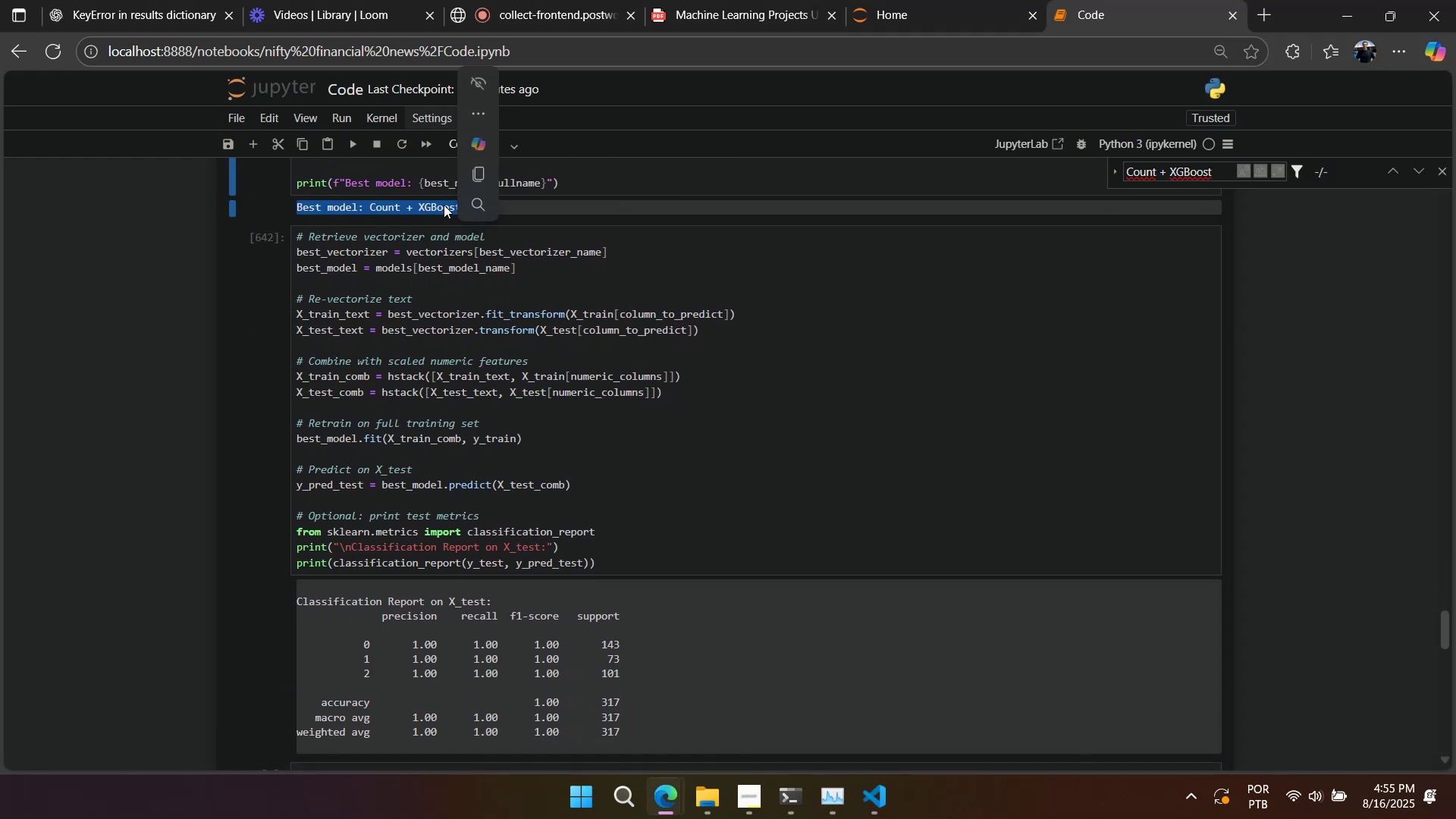 
key(Control+ControlLeft)
 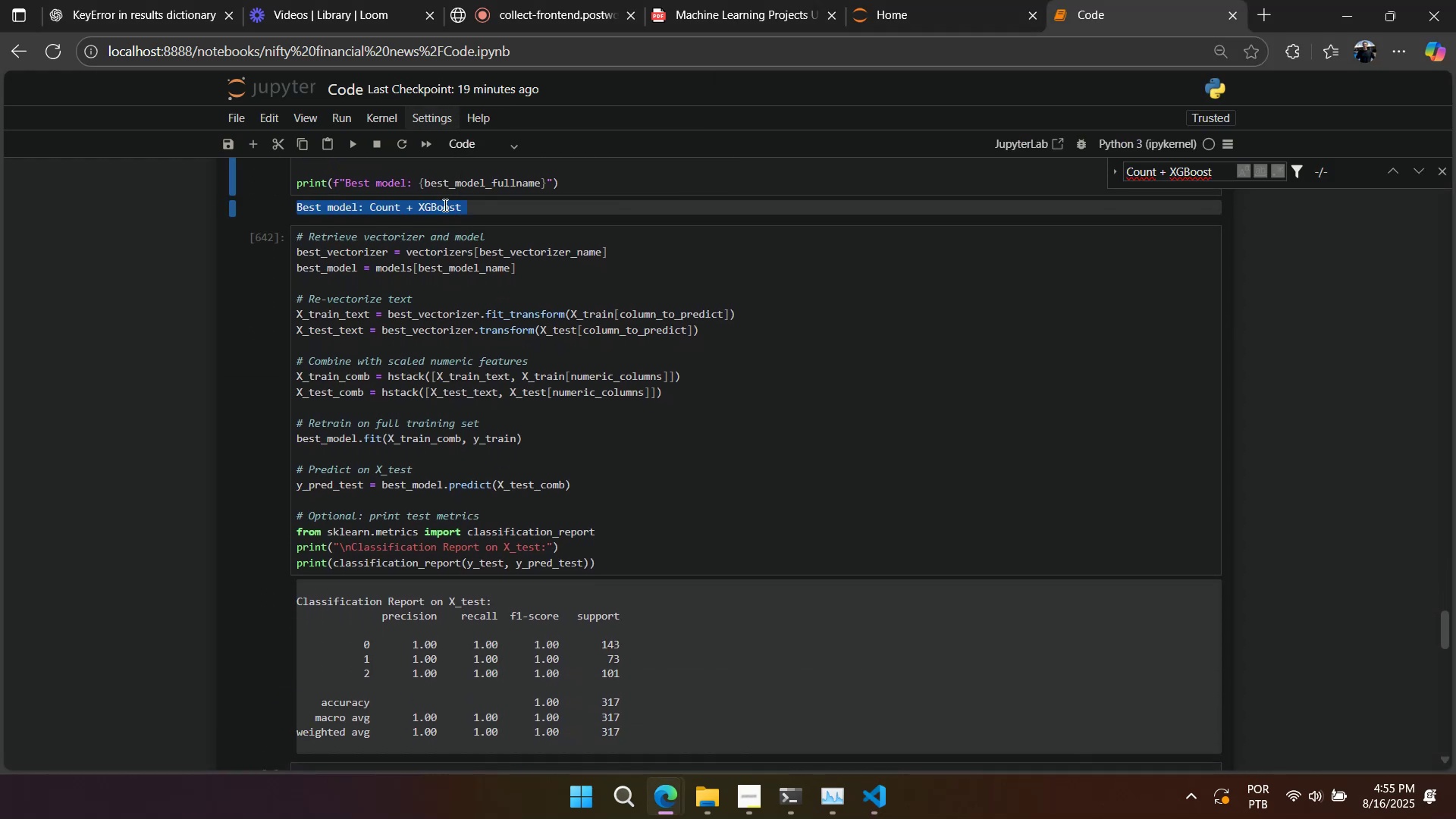 
key(Control+C)
 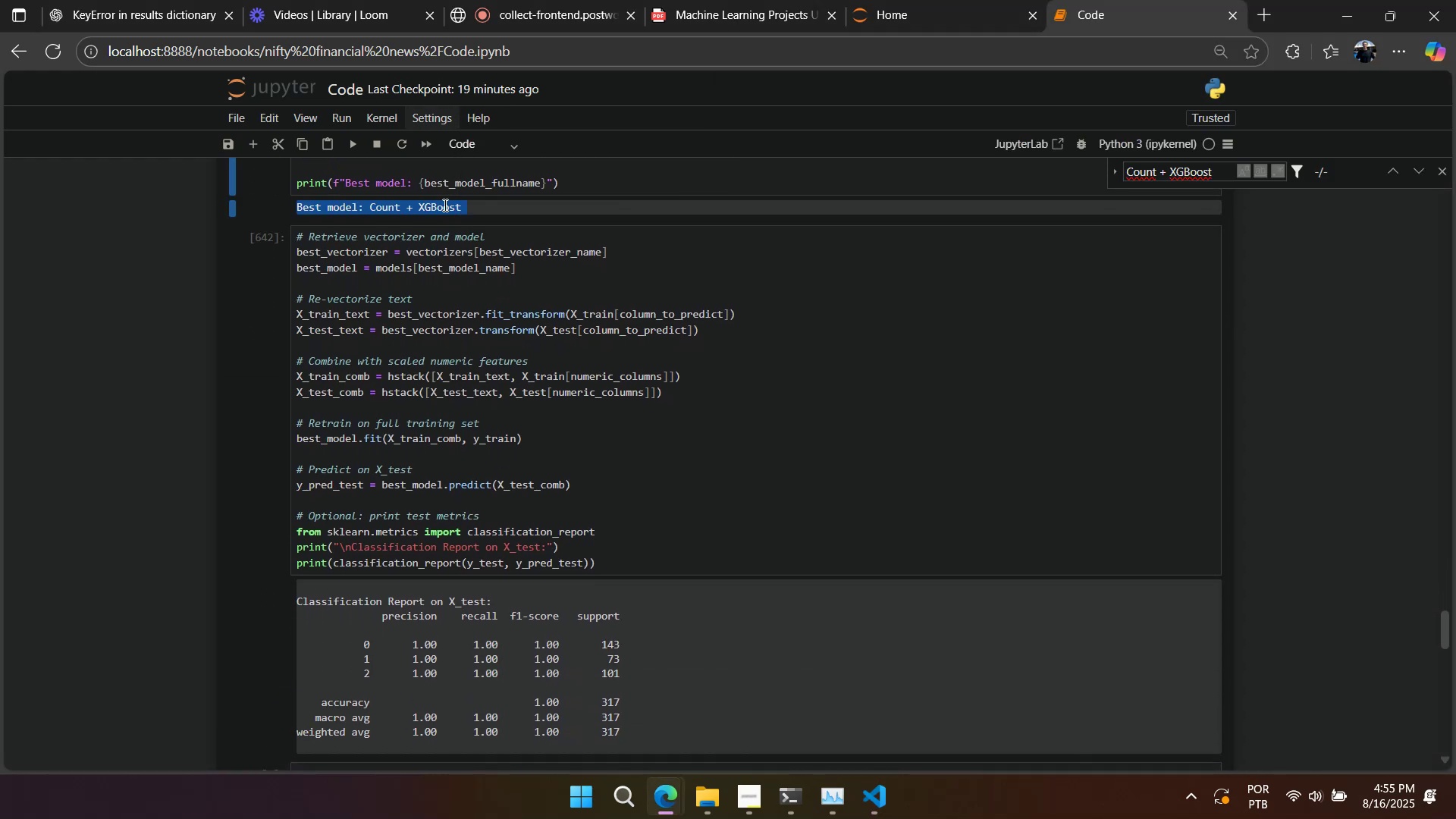 
key(Alt+AltLeft)
 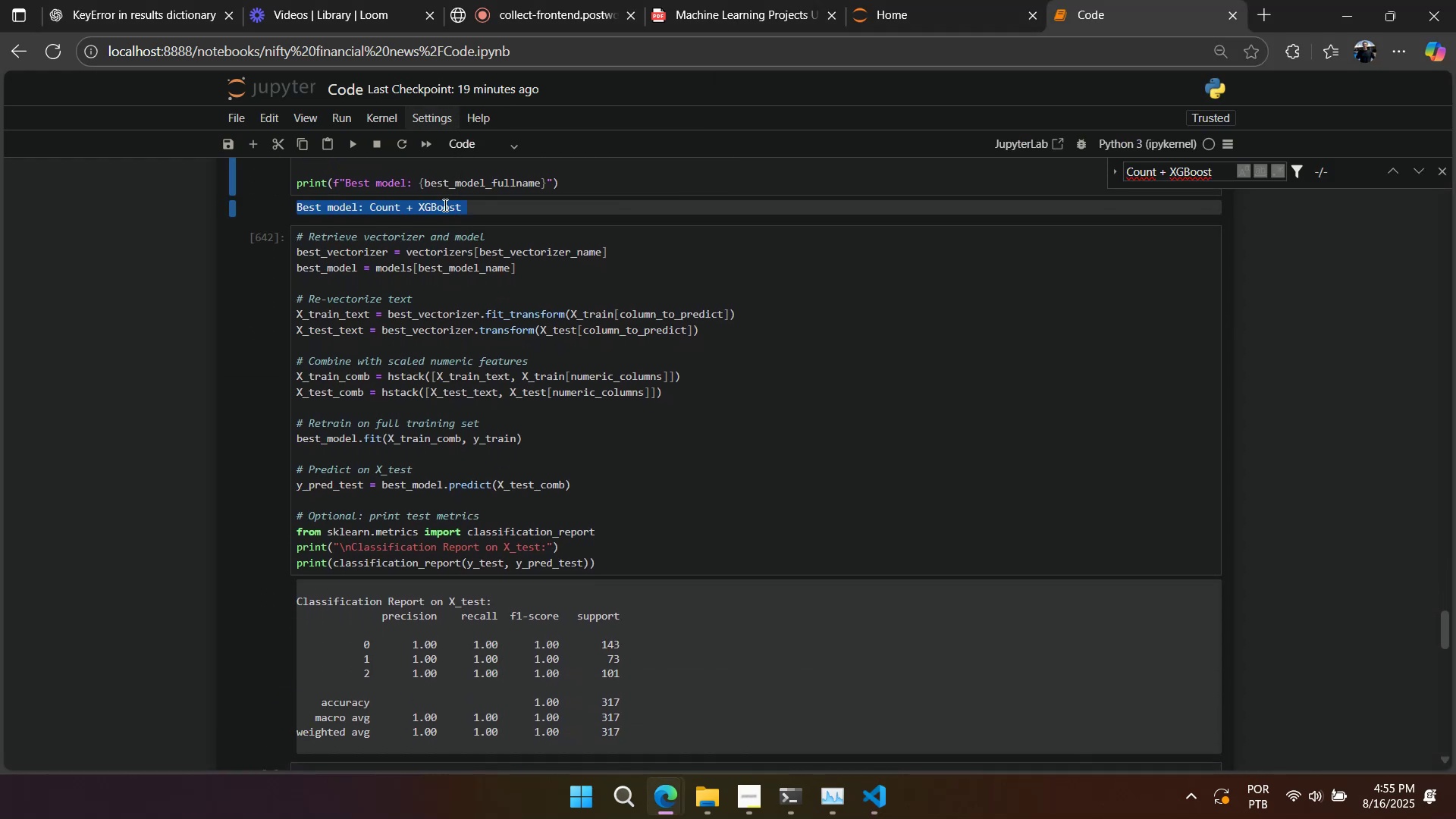 
key(Alt+Tab)
 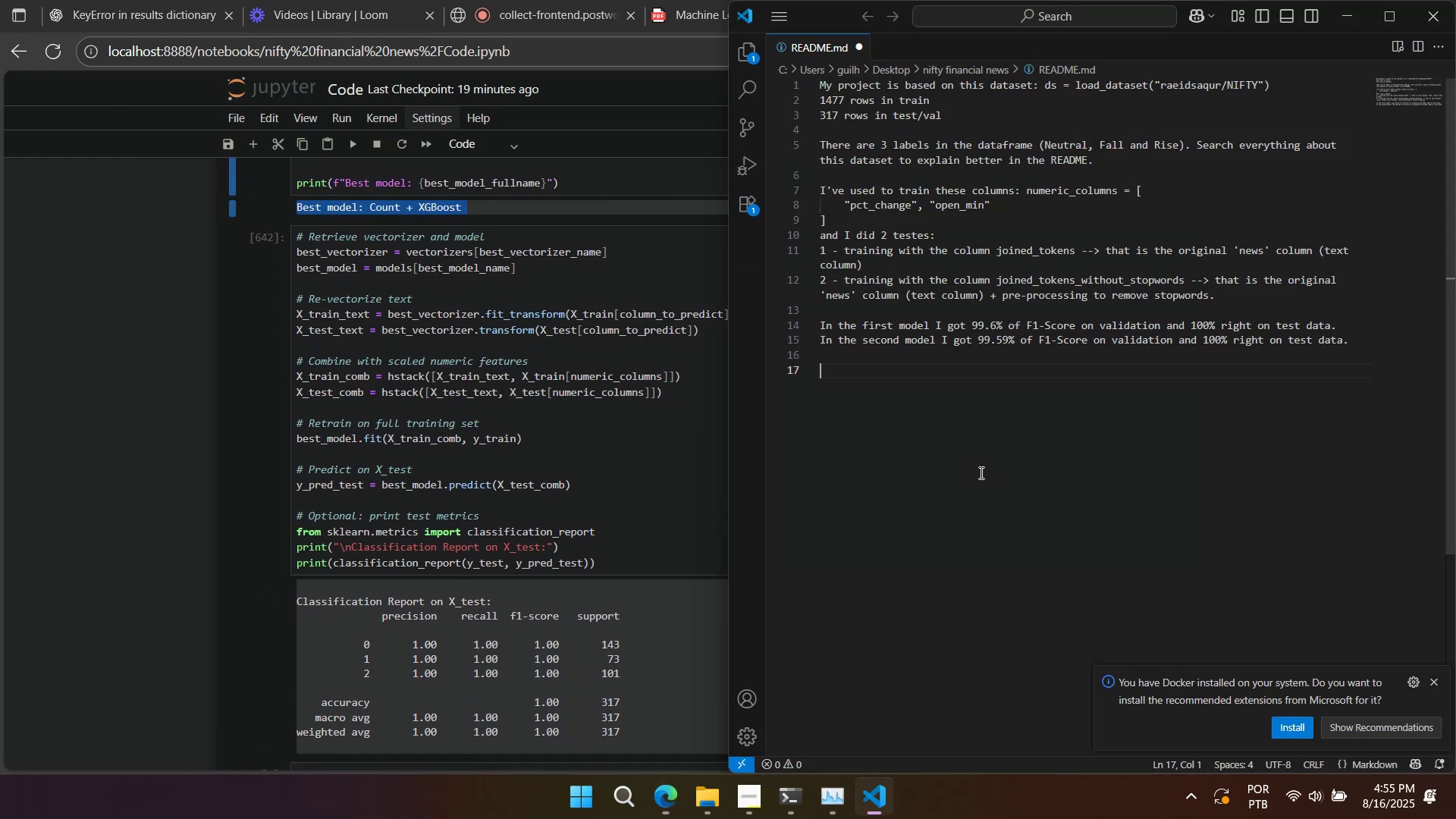 
key(Control+ControlLeft)
 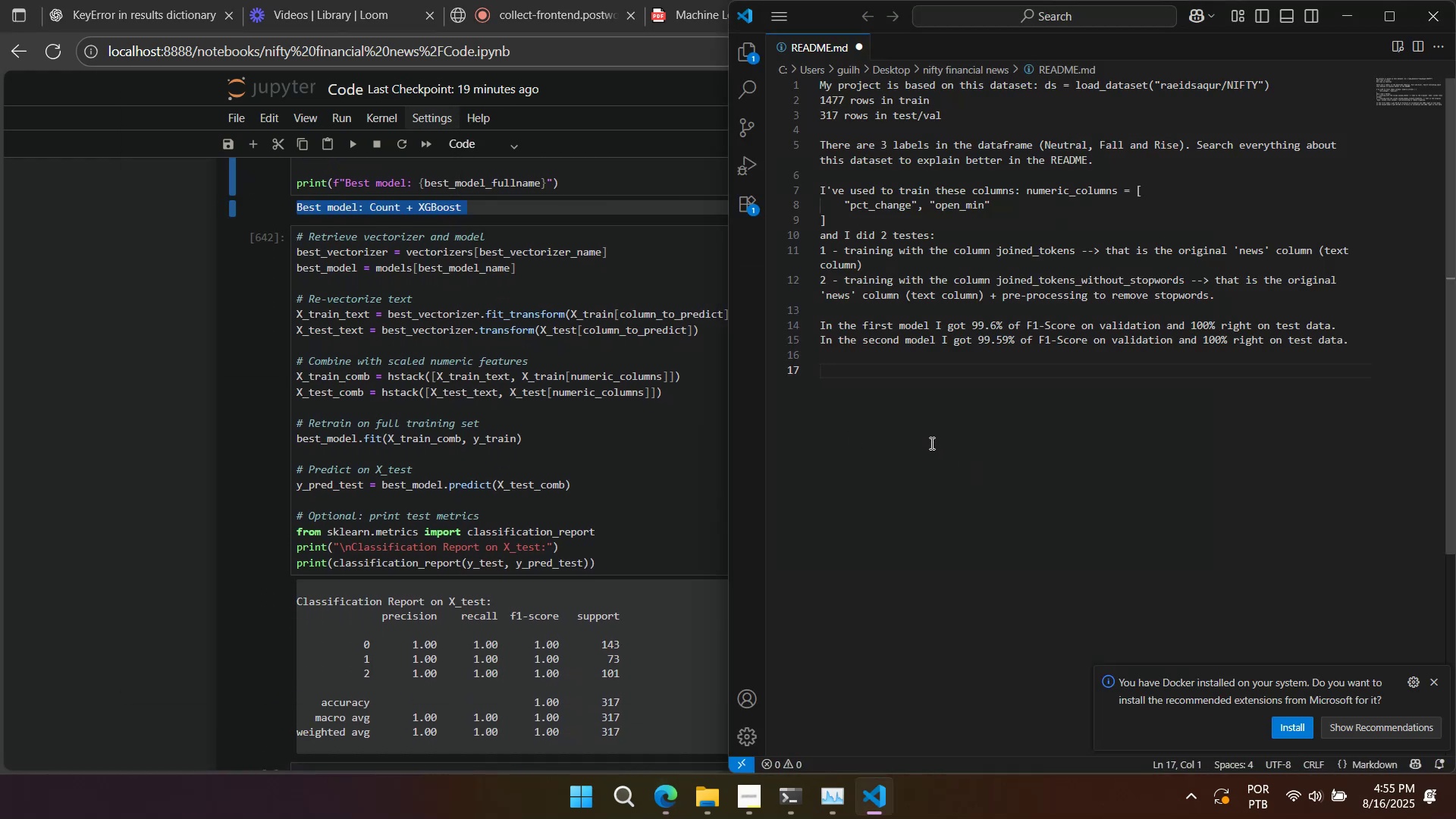 
key(Control+V)
 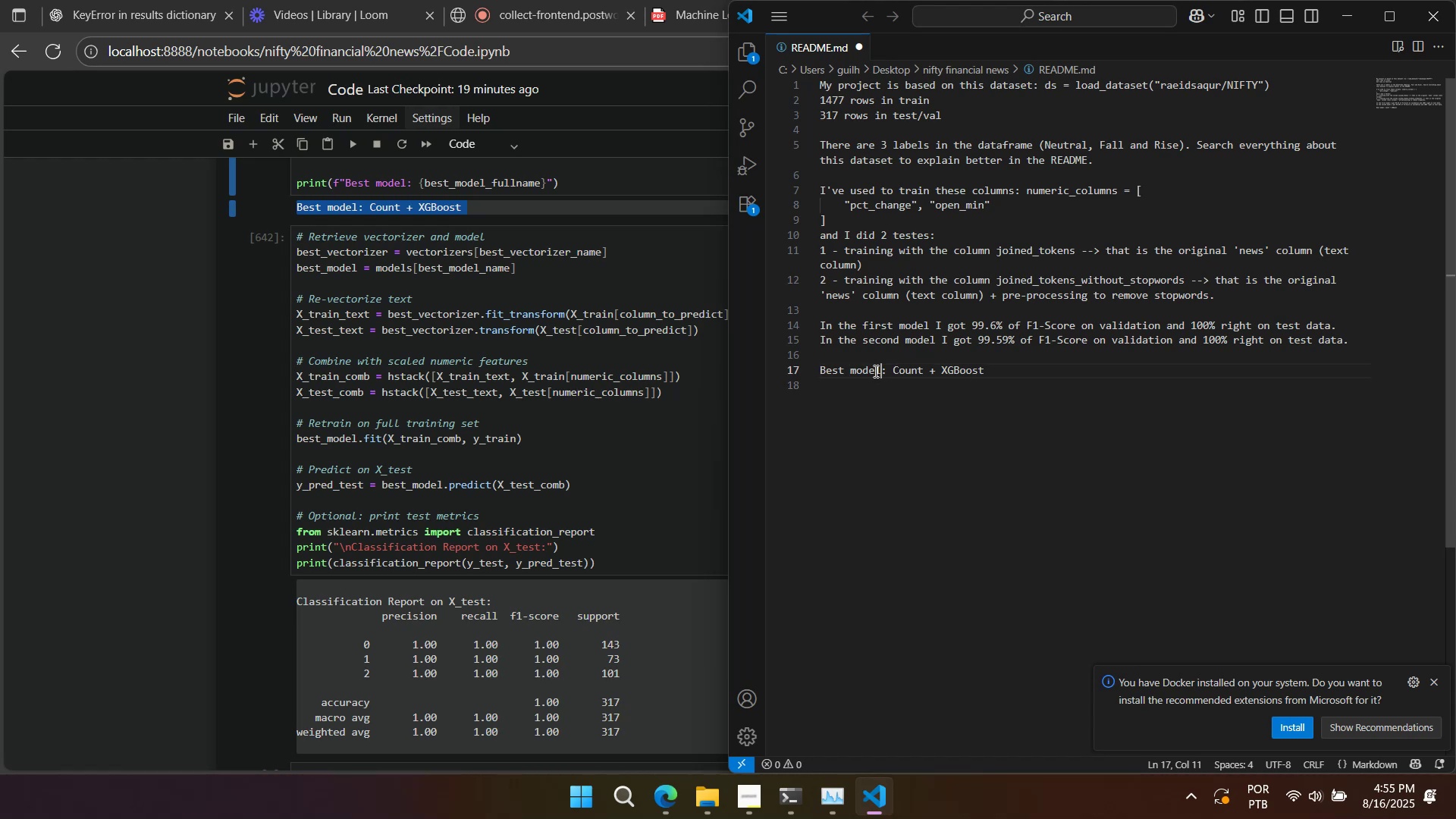 
type(First best combination of models)
 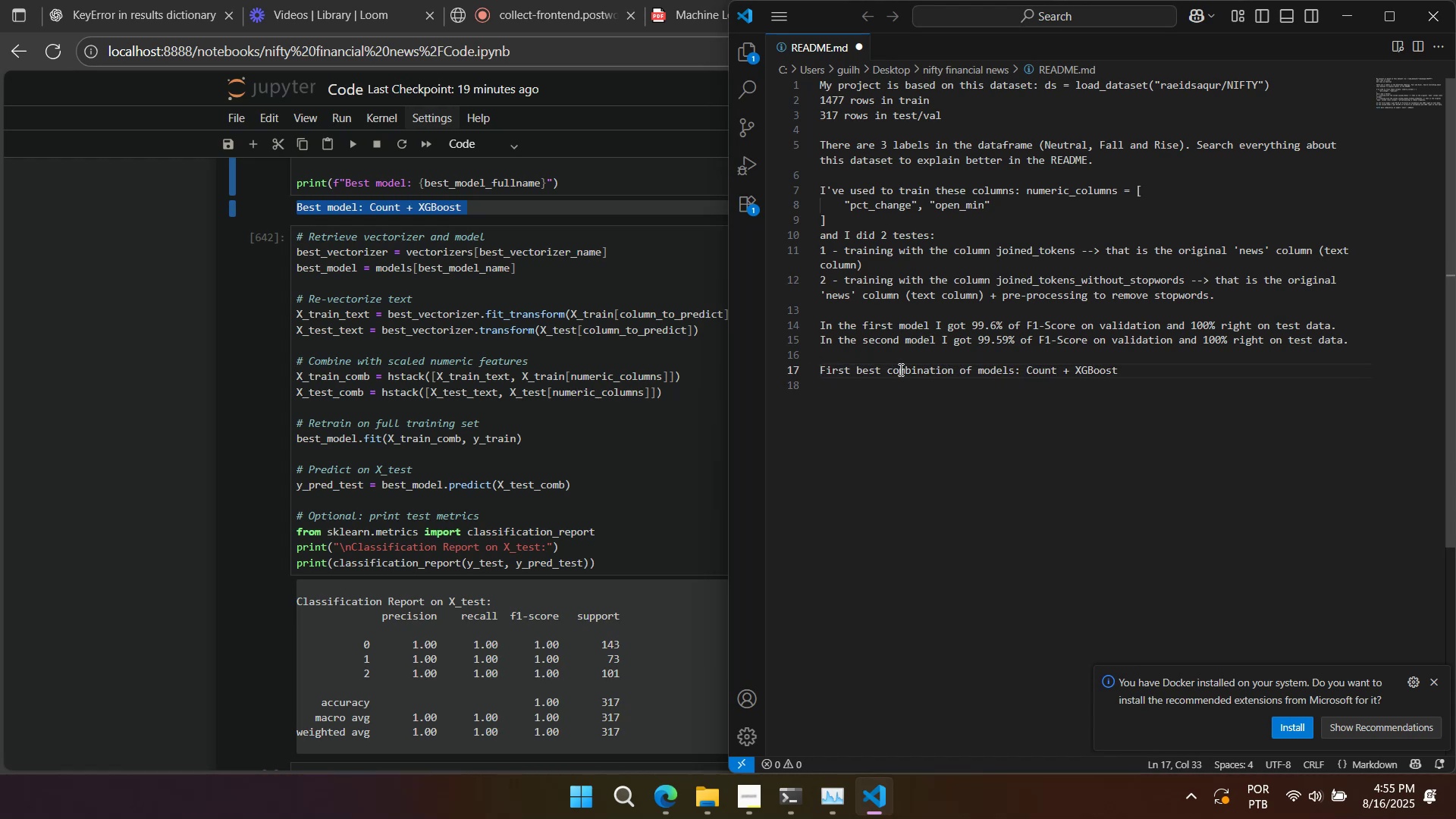 
double_click([900, 369])
 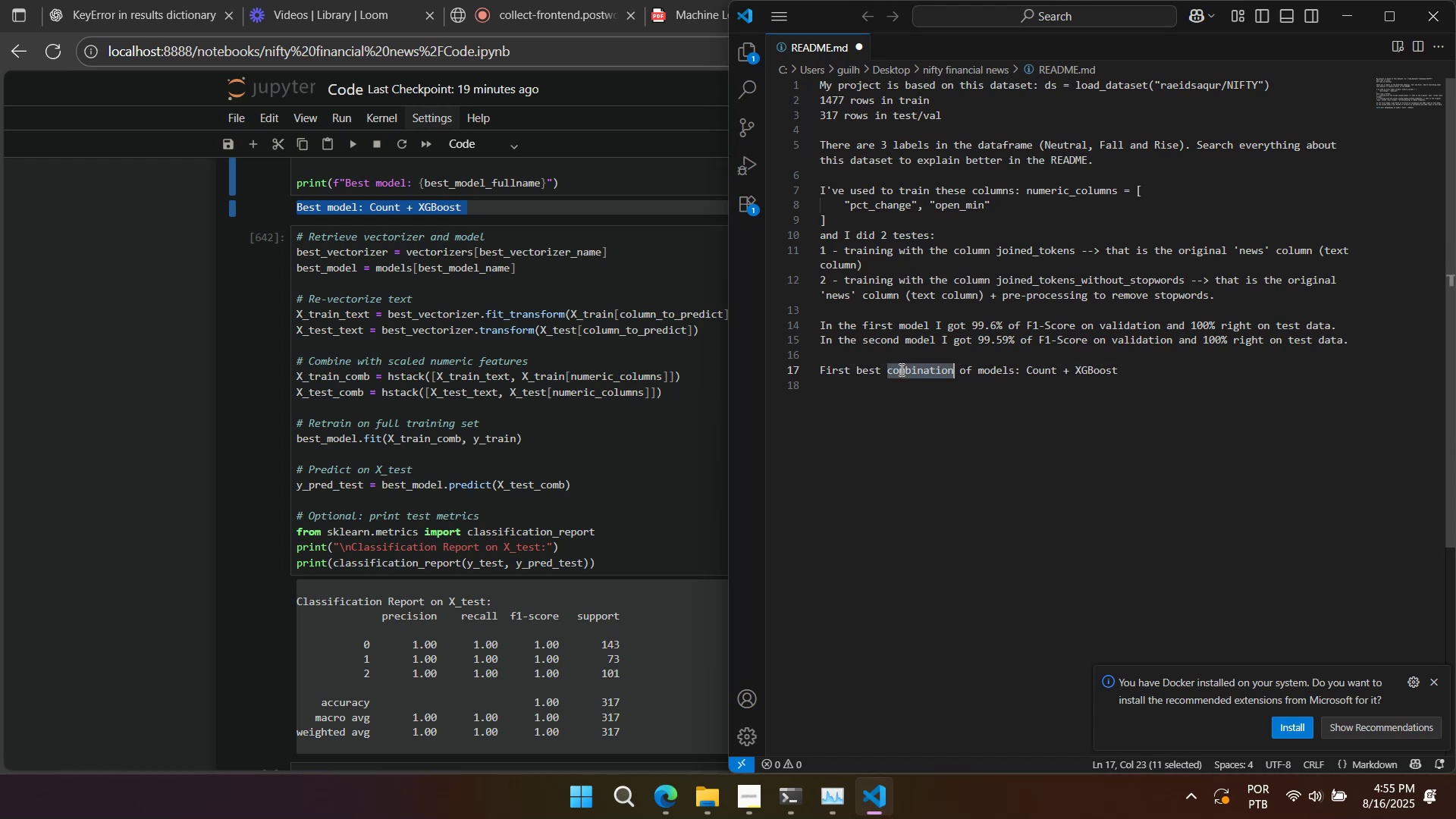 
triple_click([900, 369])
 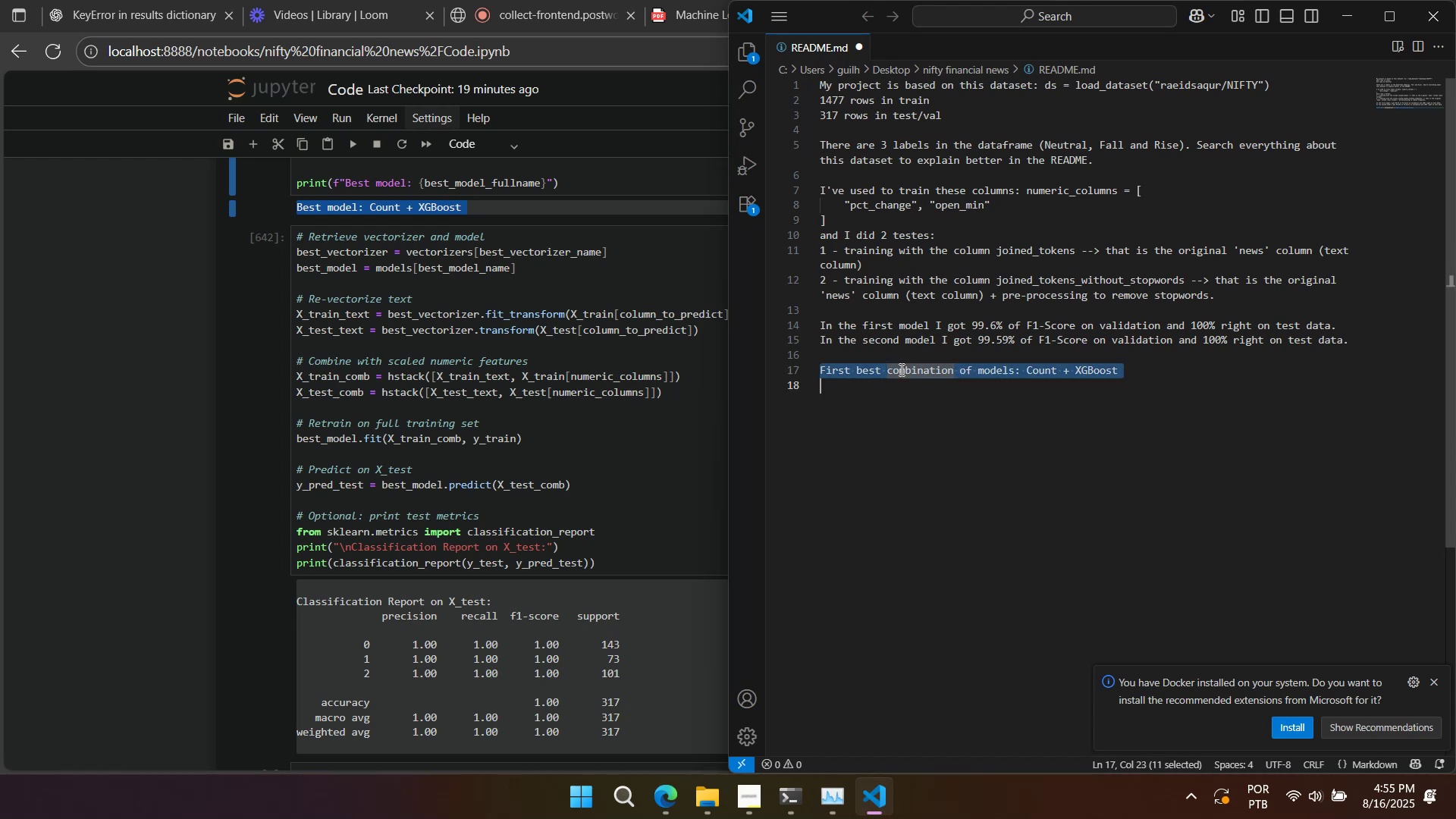 
key(Control+ControlLeft)
 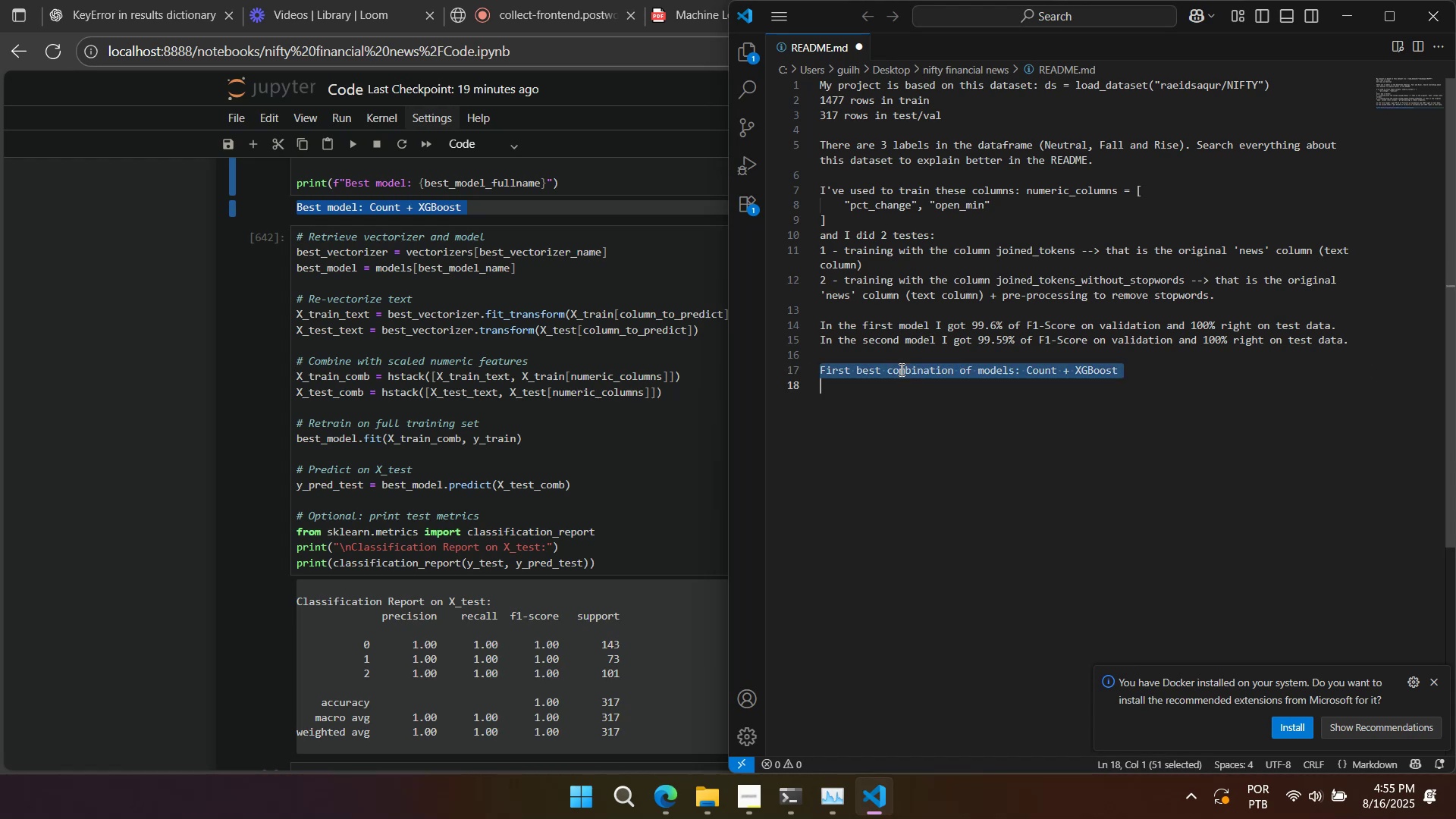 
key(Control+C)
 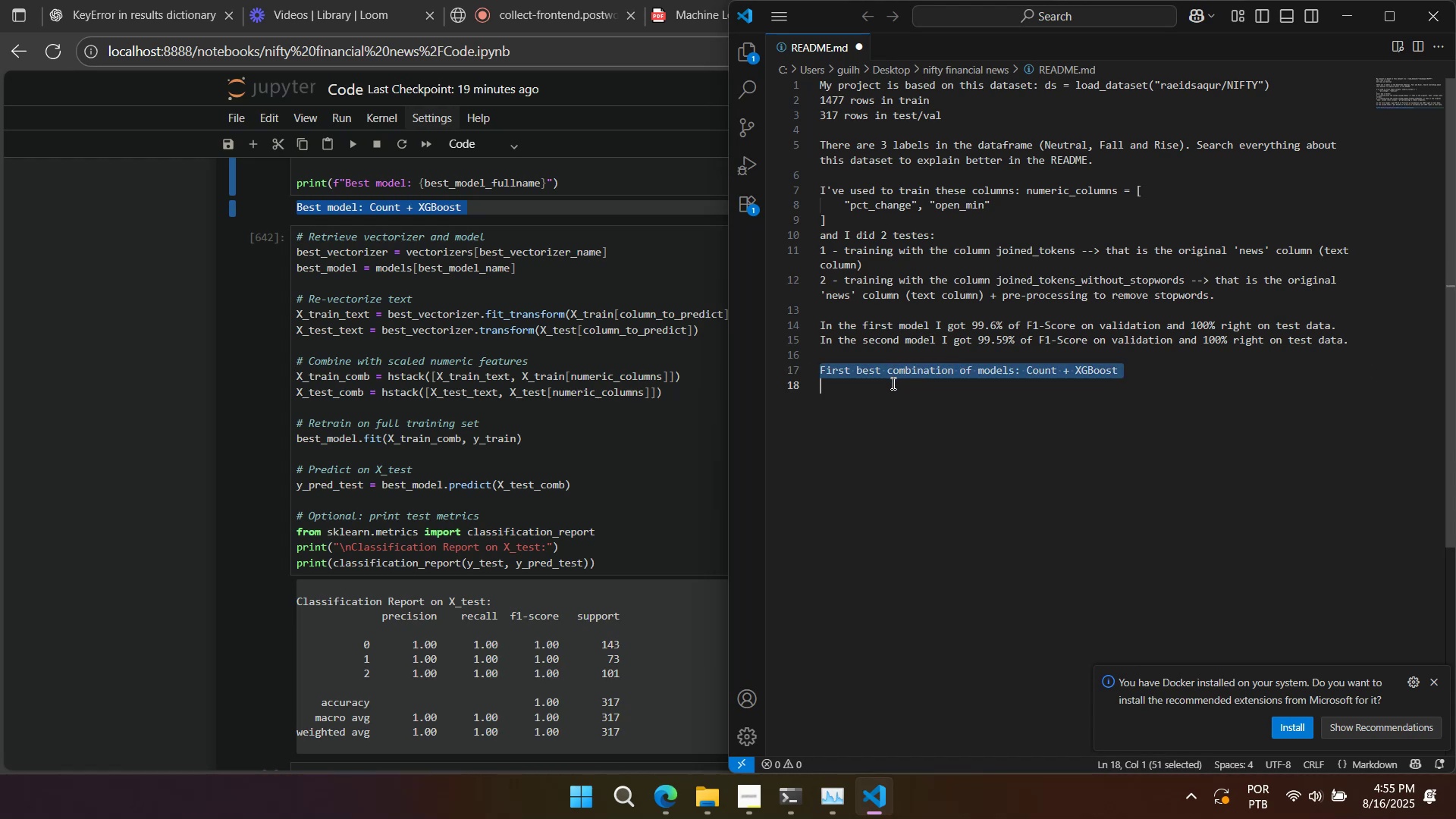 
triple_click([892, 383])
 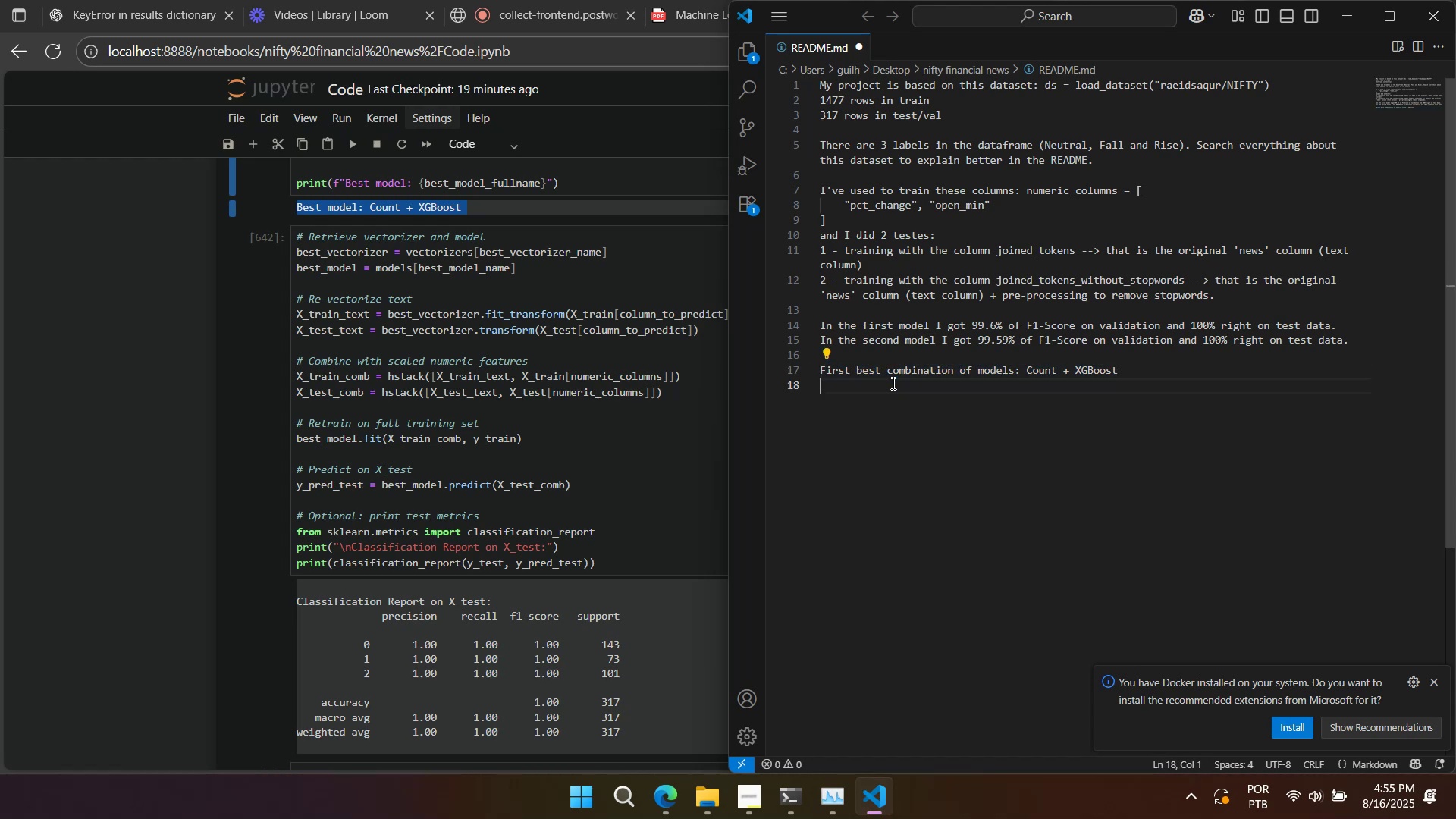 
key(Control+V)
 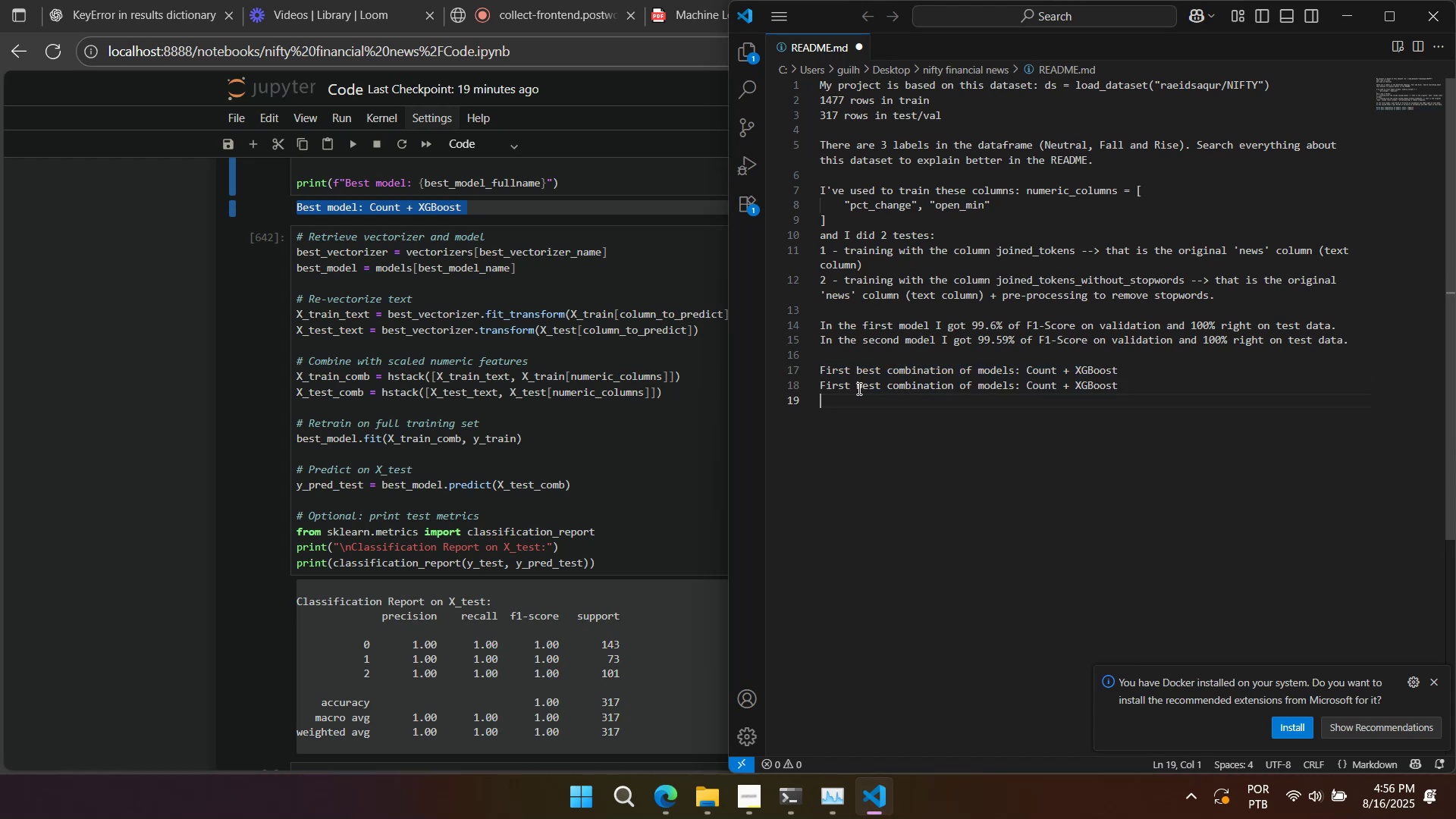 
double_click([849, 386])
 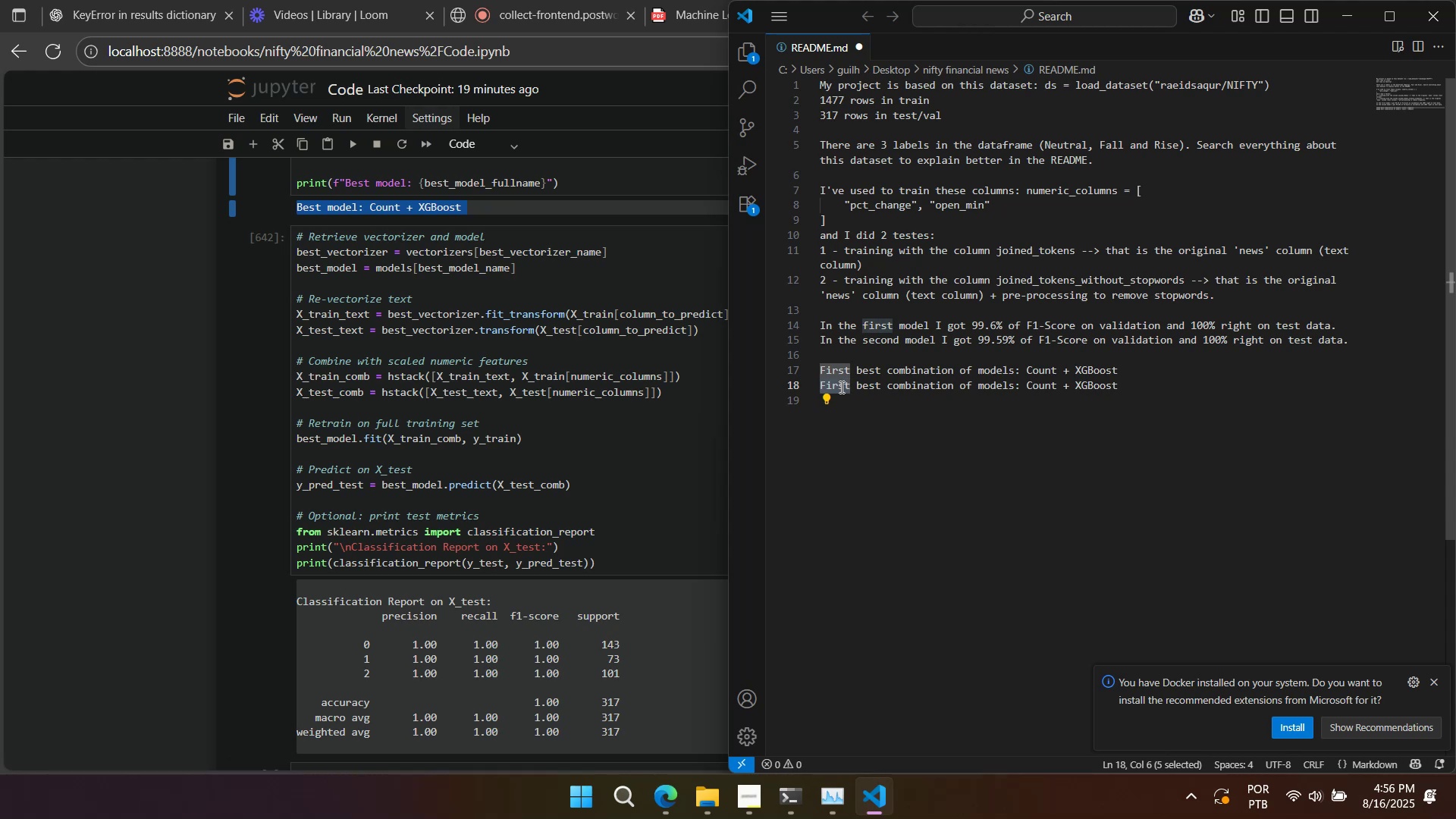 
double_click([839, 387])
 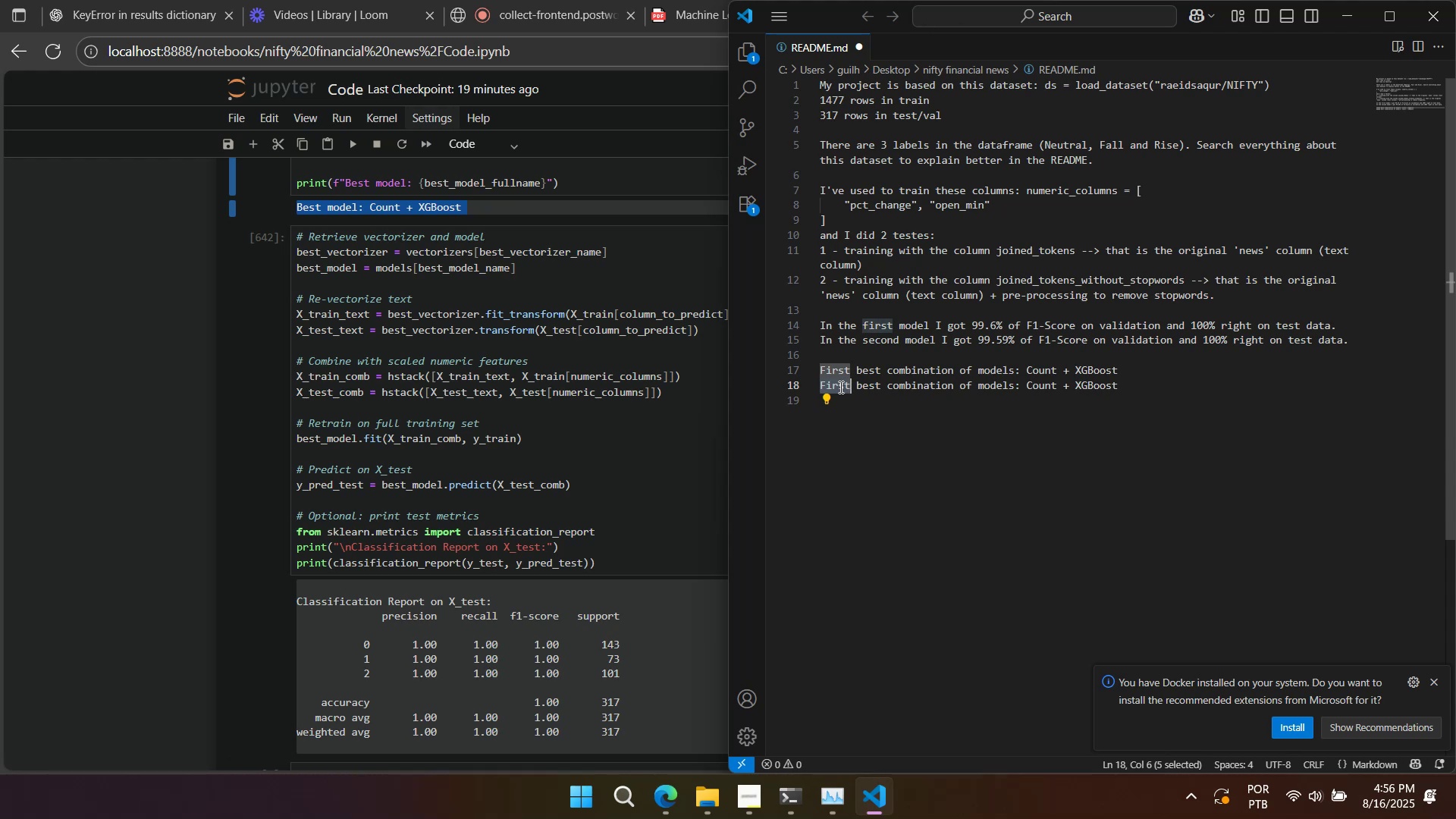 
type(Second (without stopwords))
 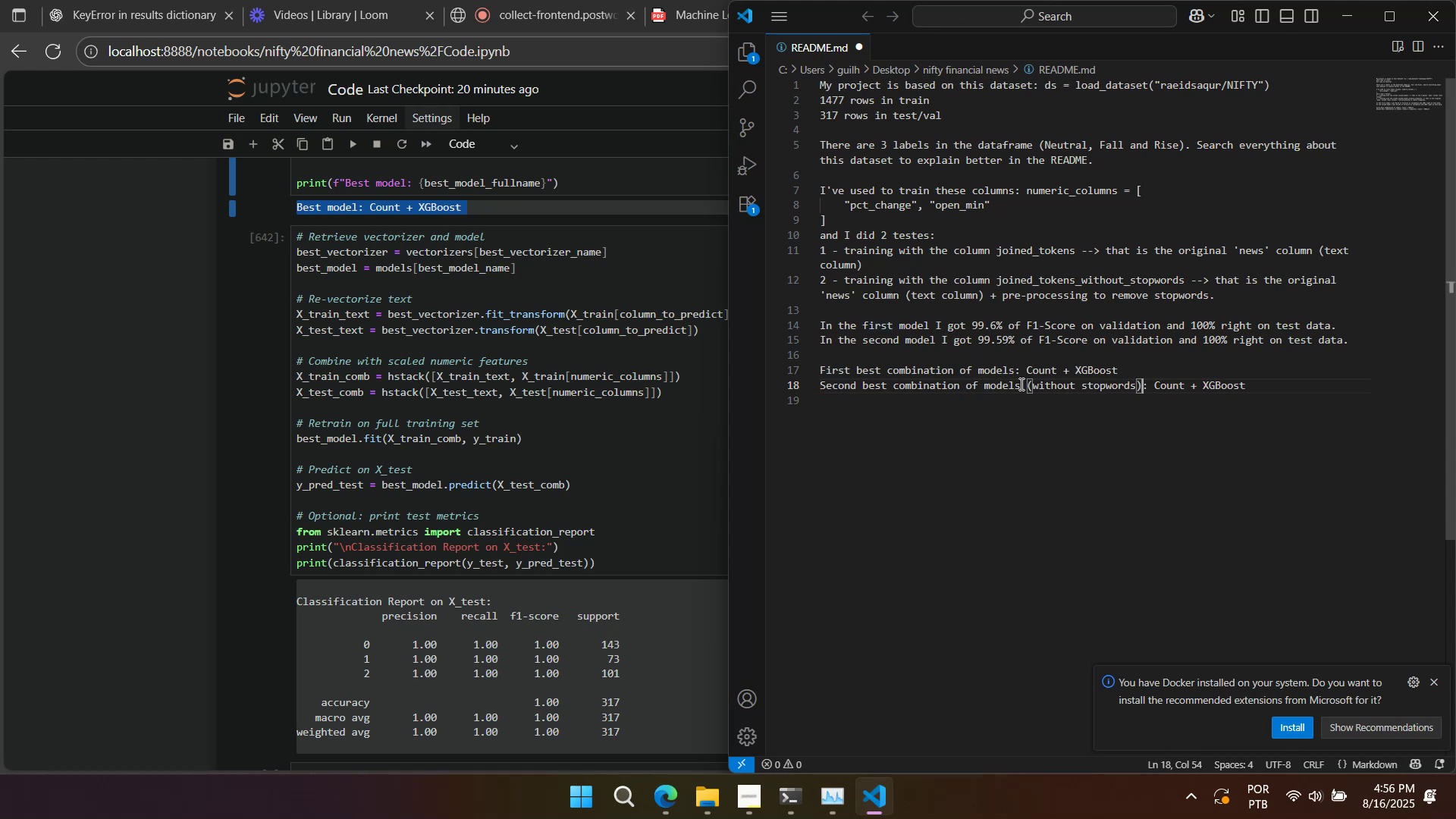 
scroll: coordinate [618, 375], scroll_direction: down, amount: 5.0
 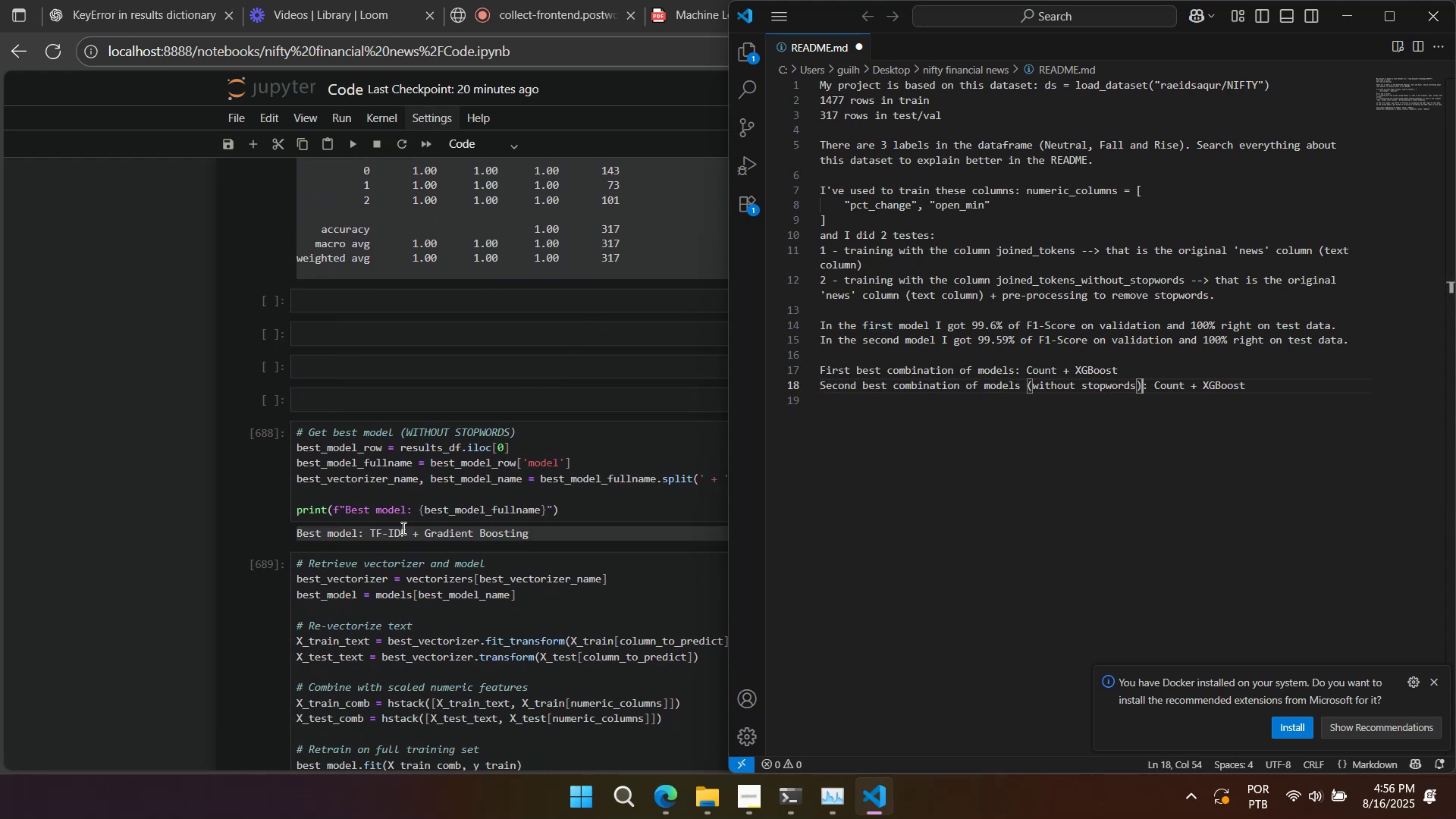 
double_click([403, 531])
 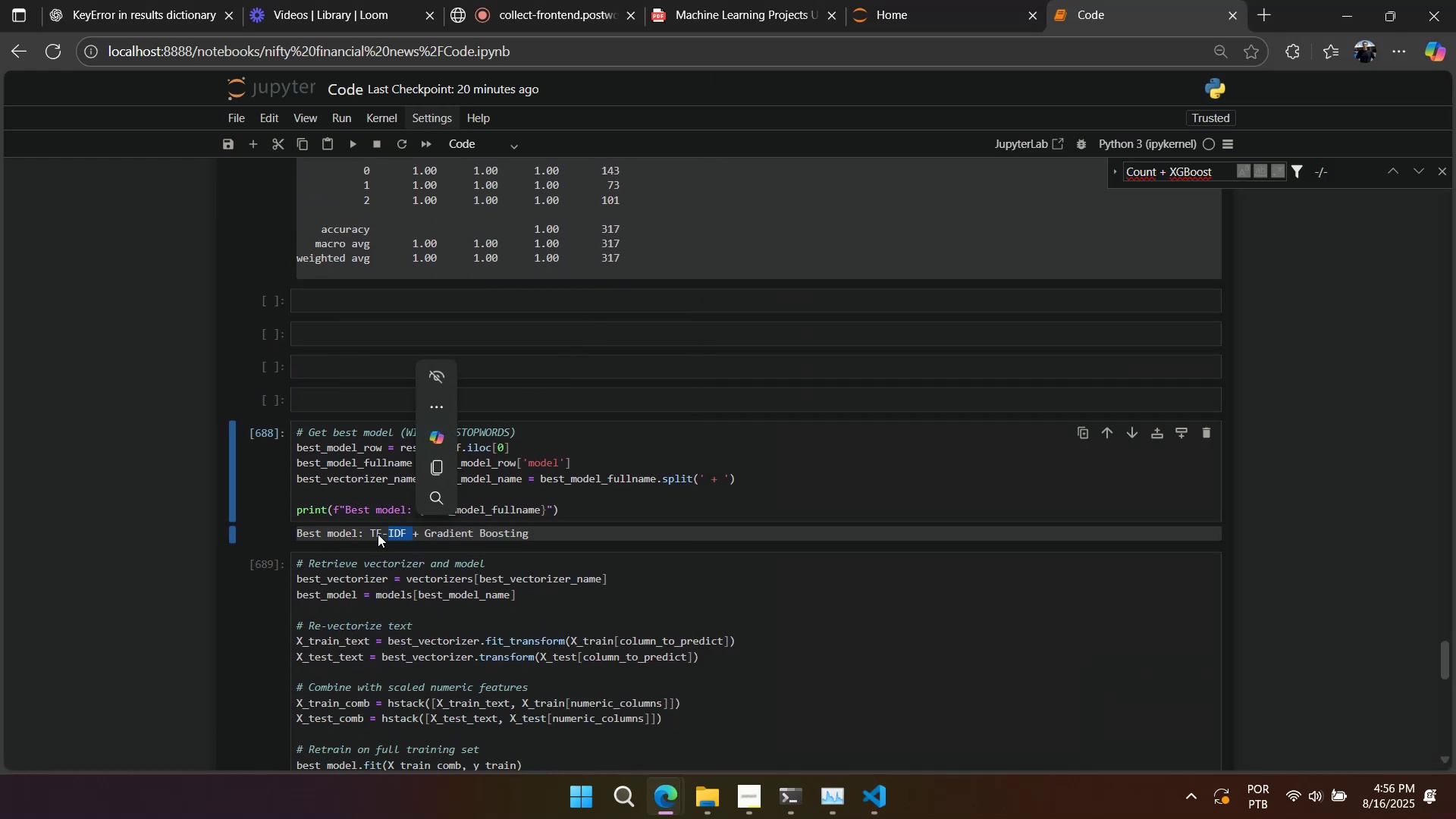 
left_click([370, 533])
 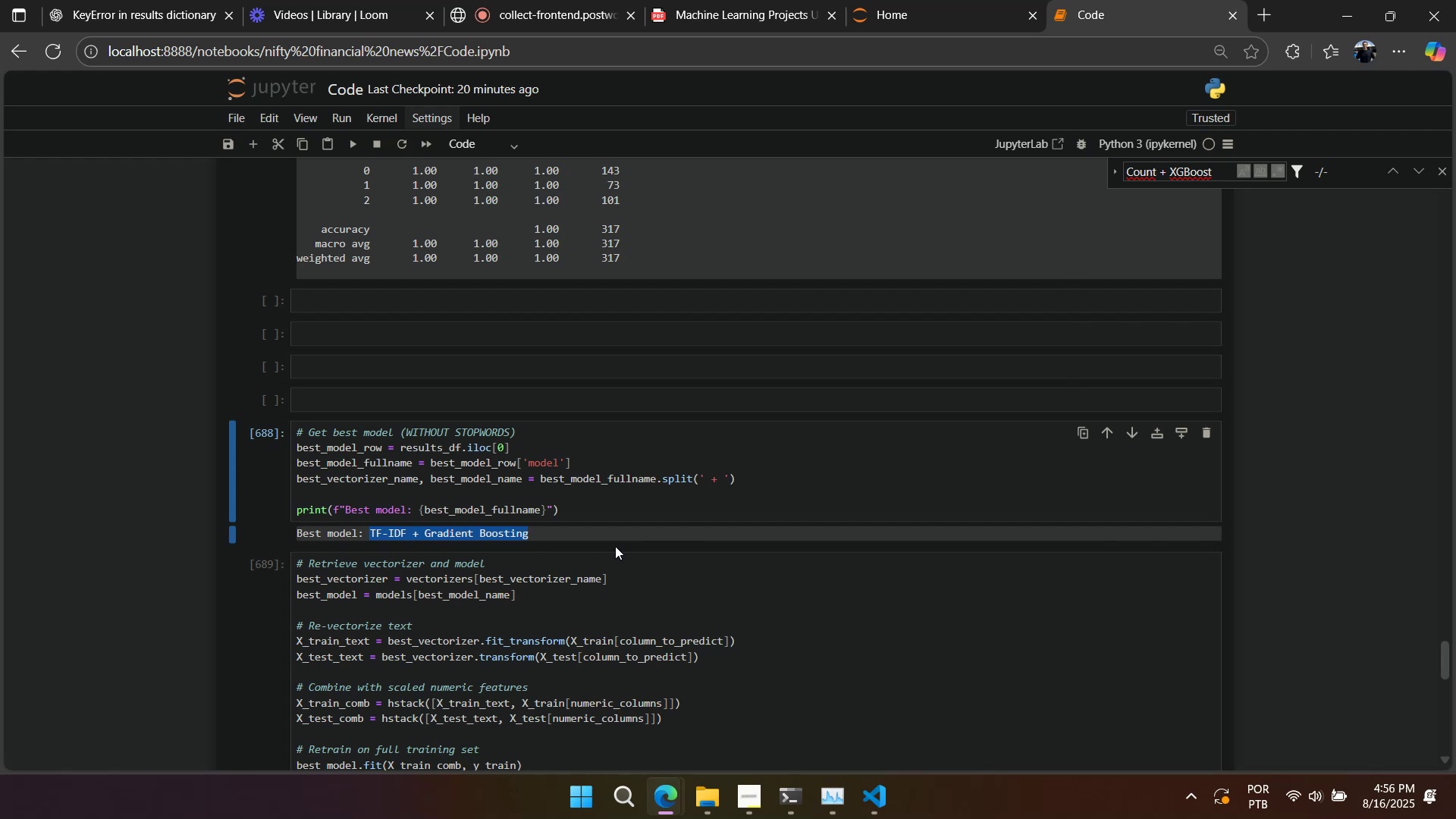 
key(Control+C)
 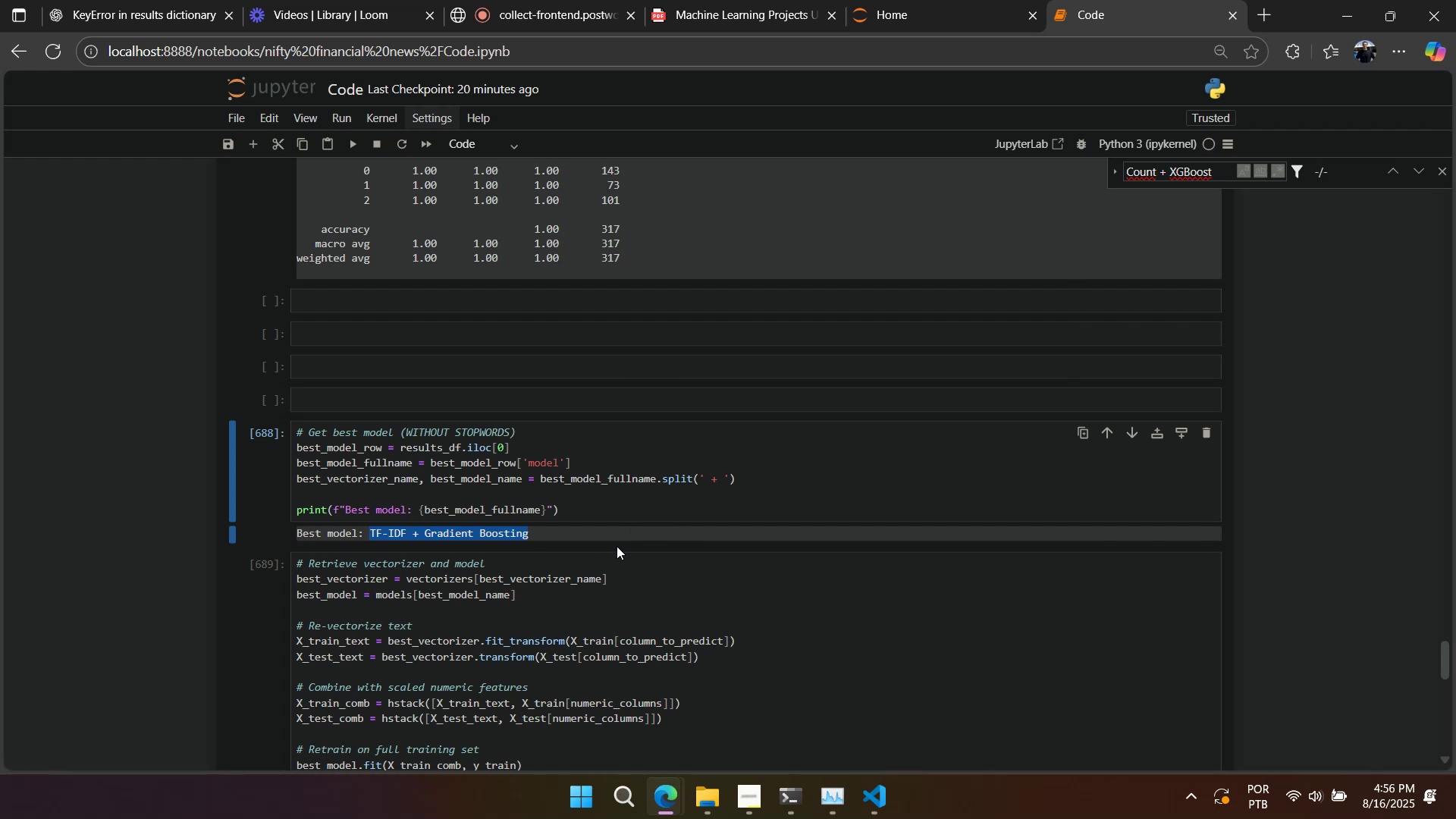 
key(Alt+AltLeft)
 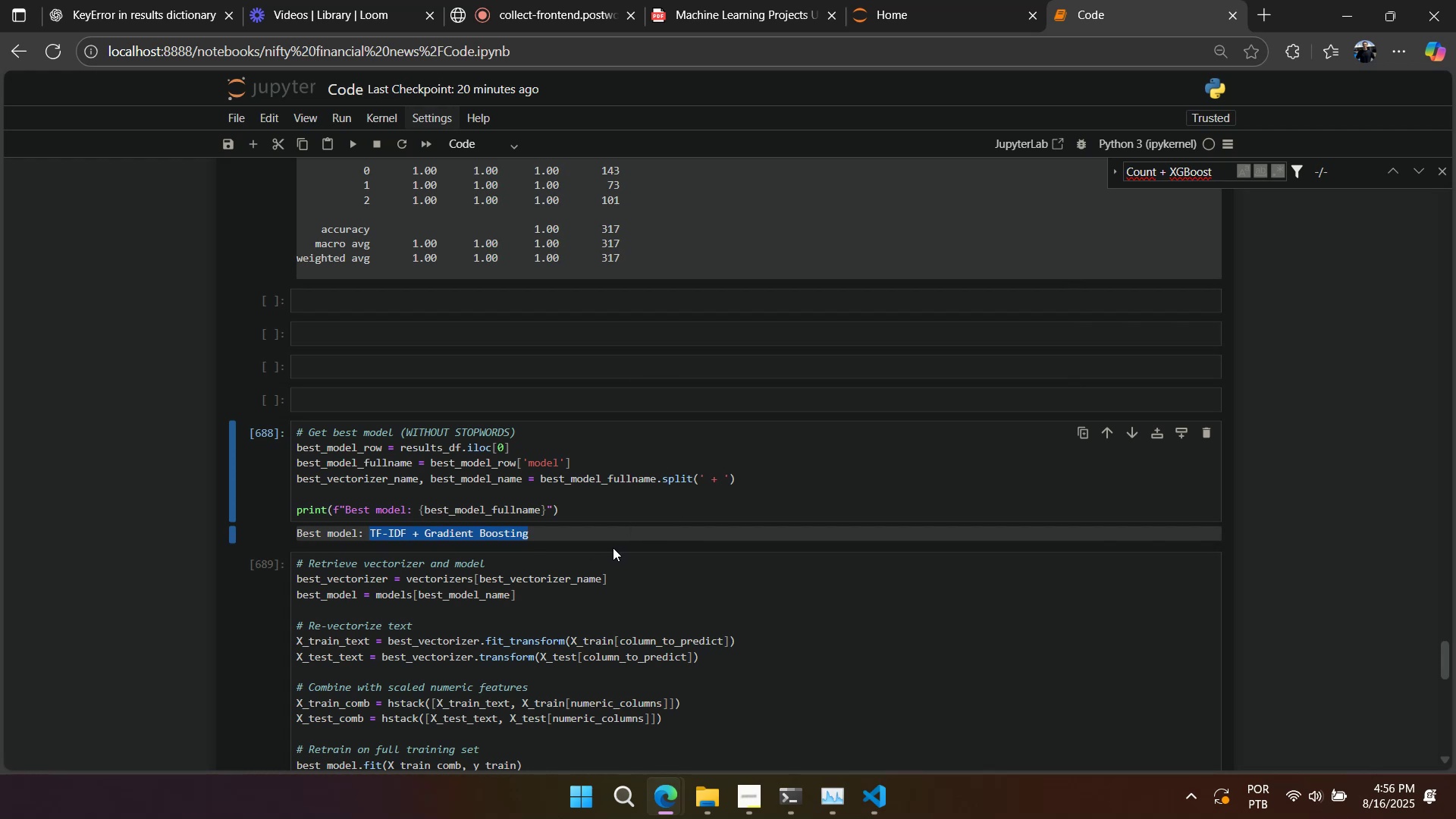 
key(Alt+Tab)
 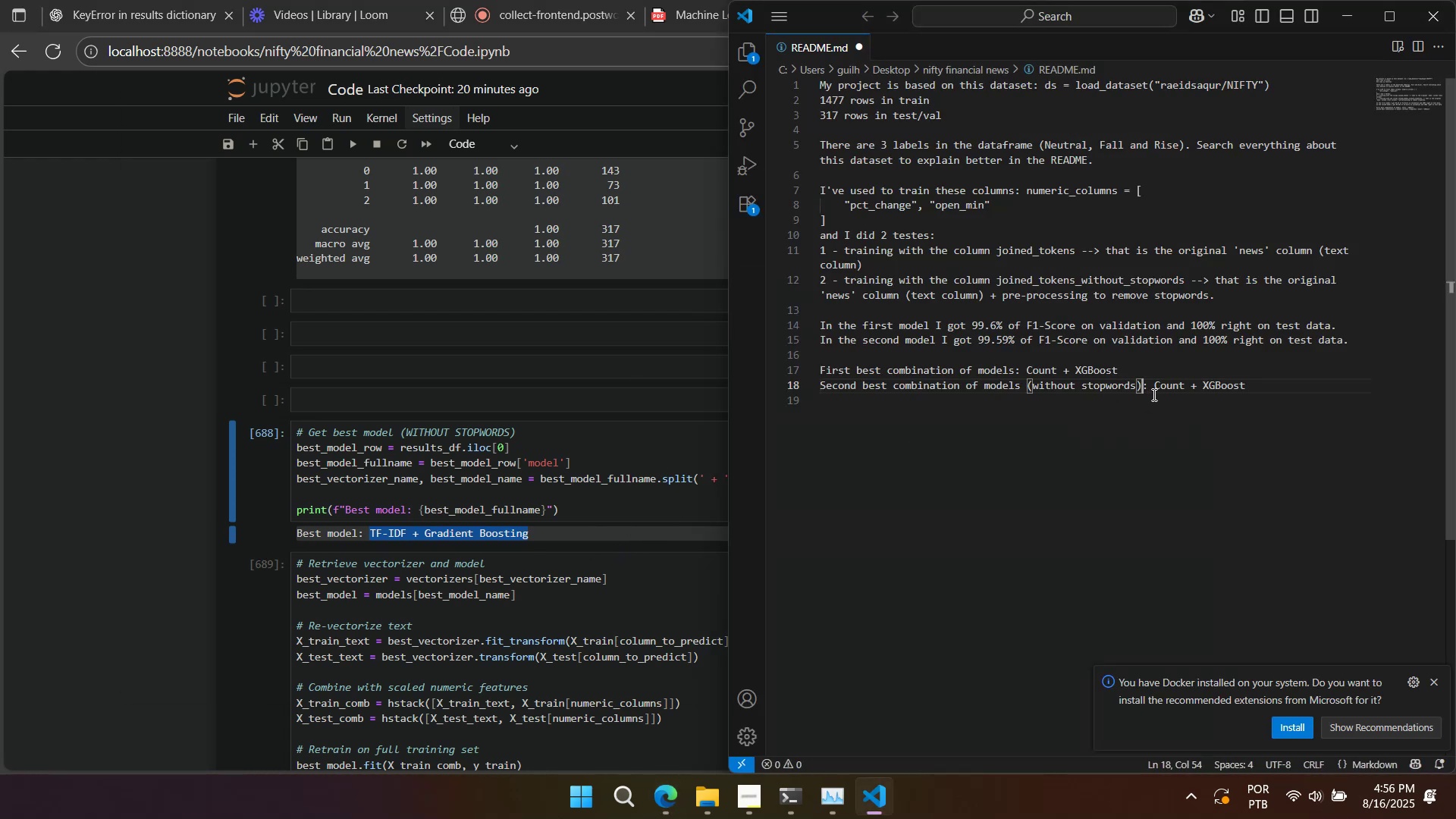 
key(Control+V)
 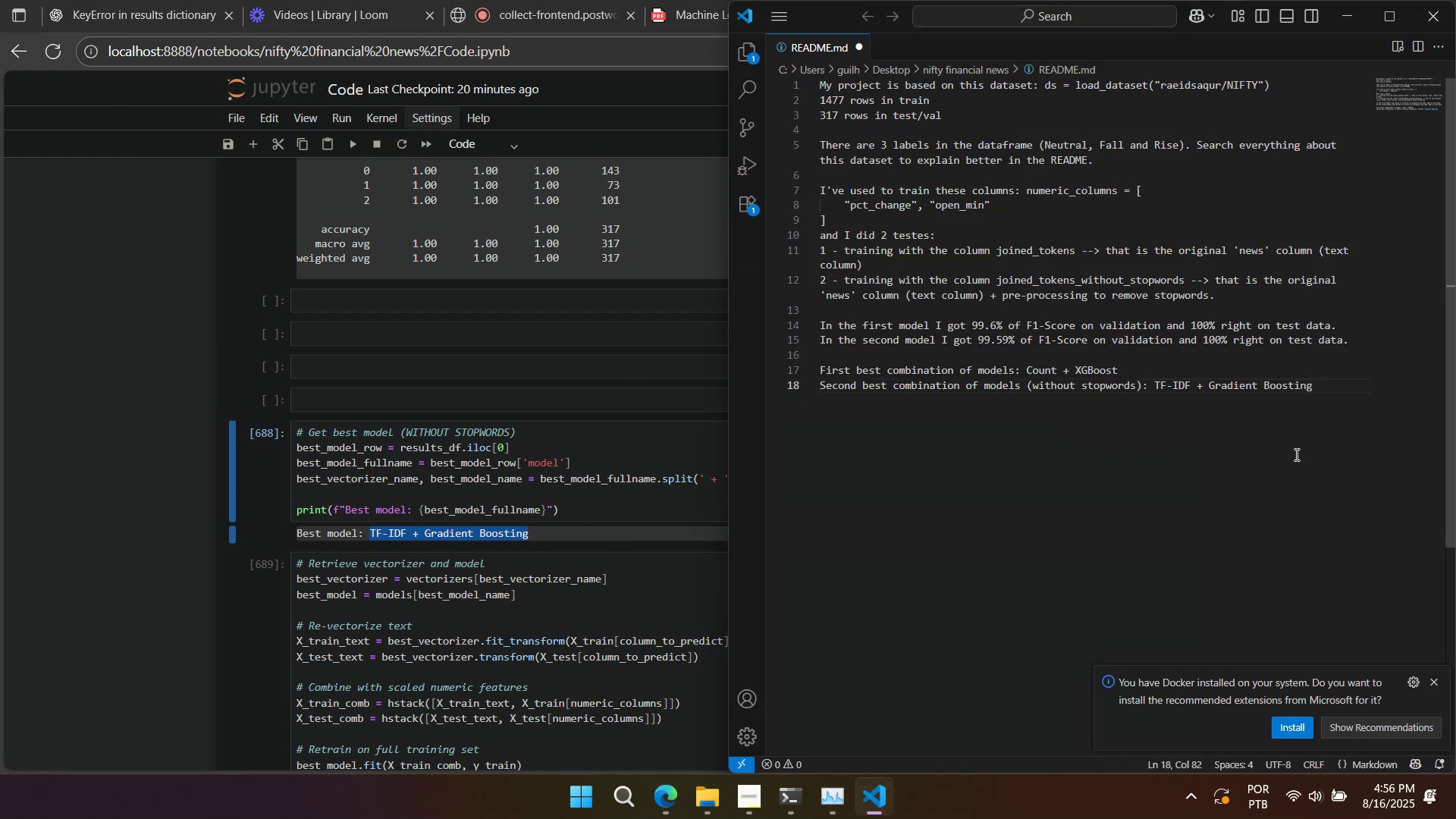 
key(Enter)
 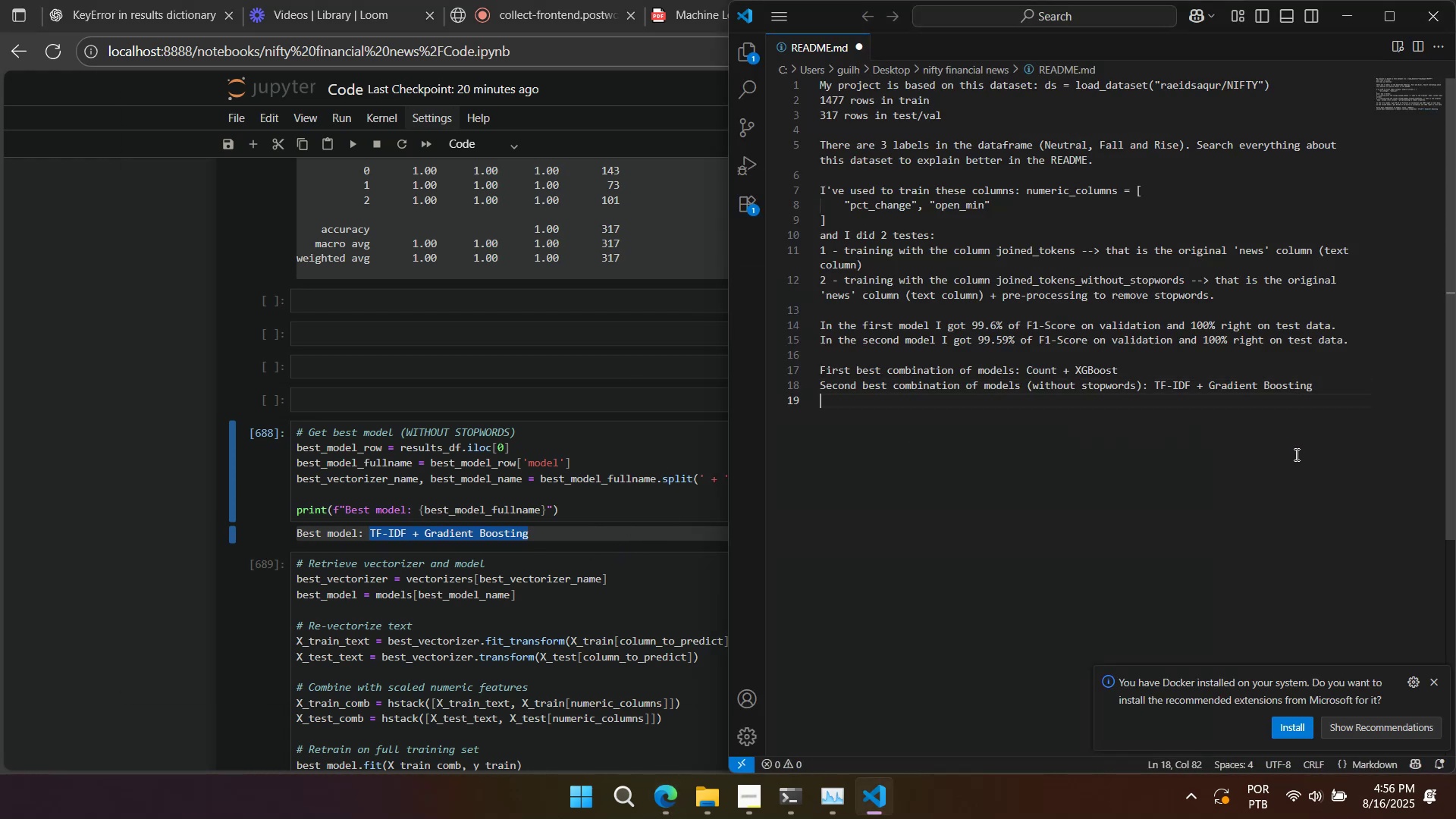 
key(Enter)
 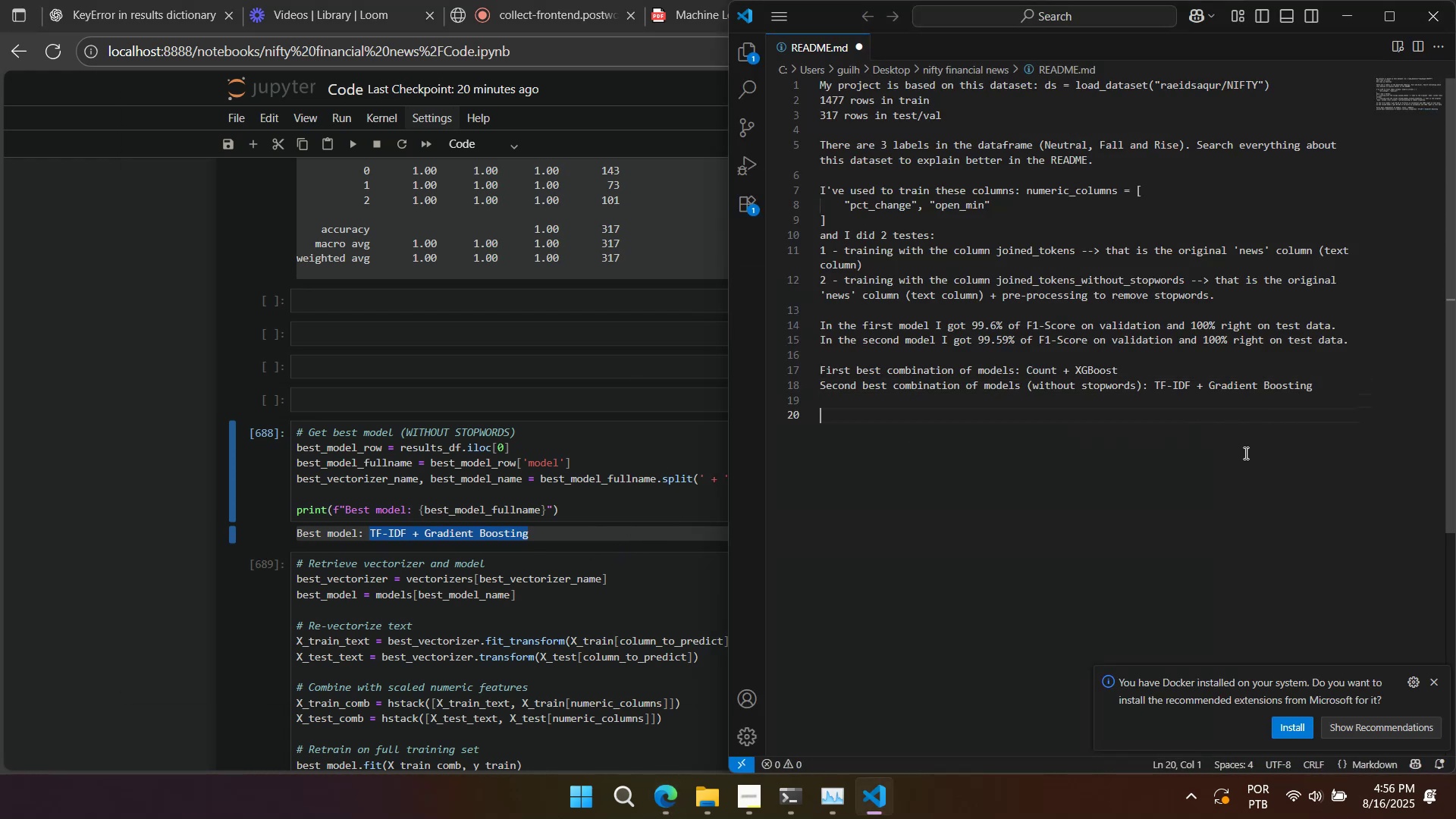 
scroll: coordinate [381, 414], scroll_direction: down, amount: 13.0
 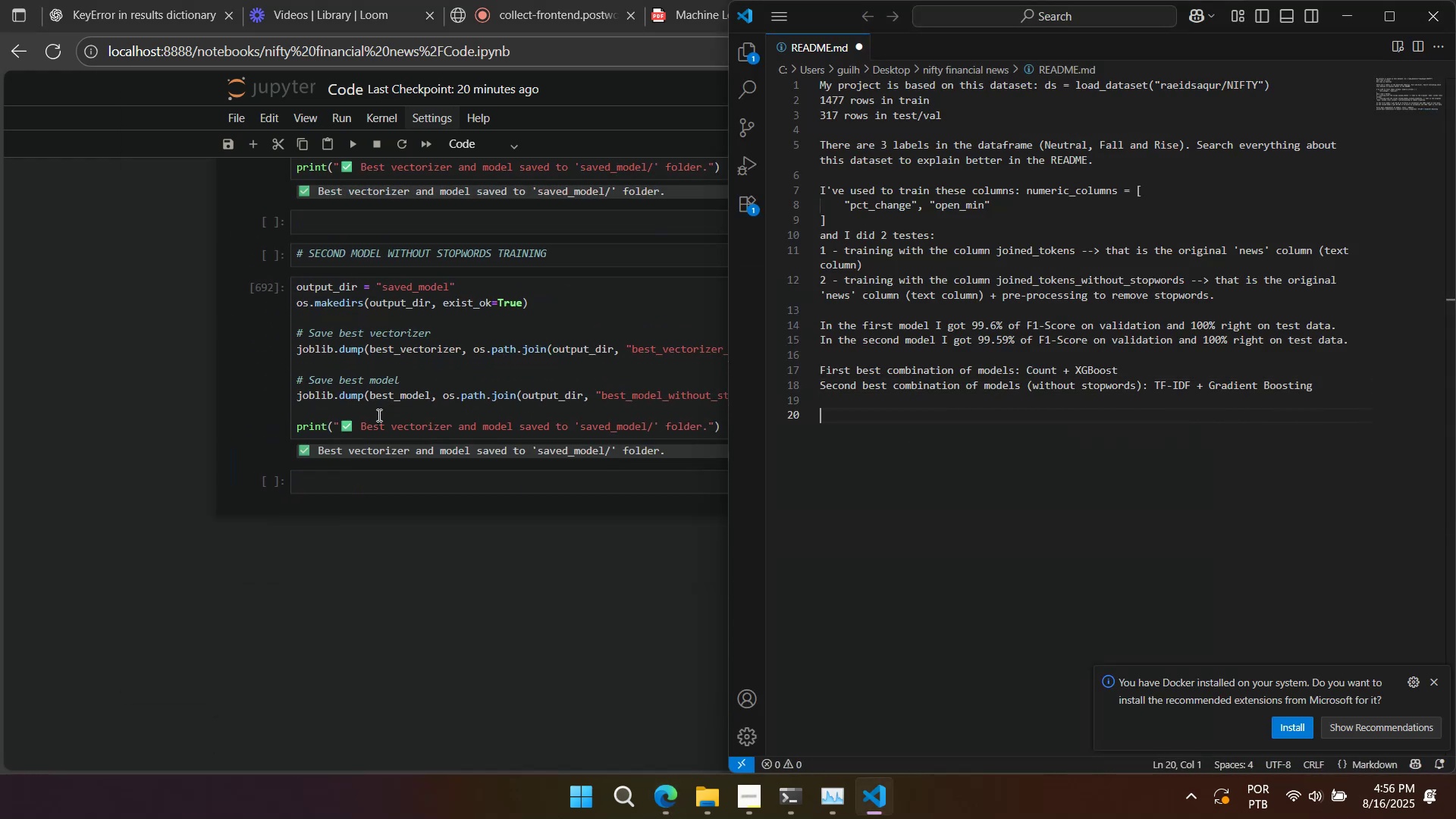 
scroll: coordinate [377, 416], scroll_direction: up, amount: 3.0
 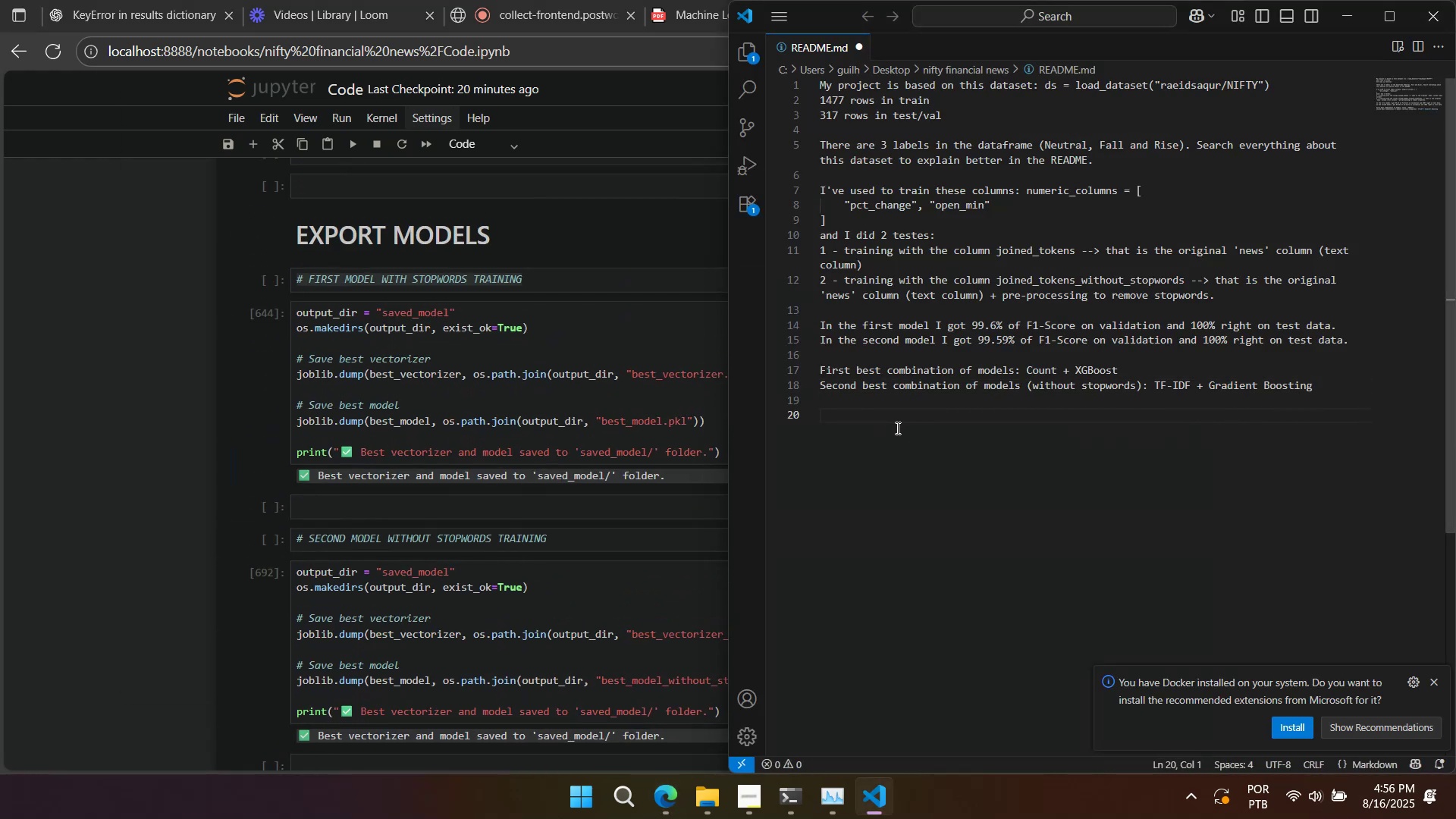 
type(I Alo save )
key(Backspace)
type(d all the models into a saved_Model folder.)
key(Backspace)
type(/)
 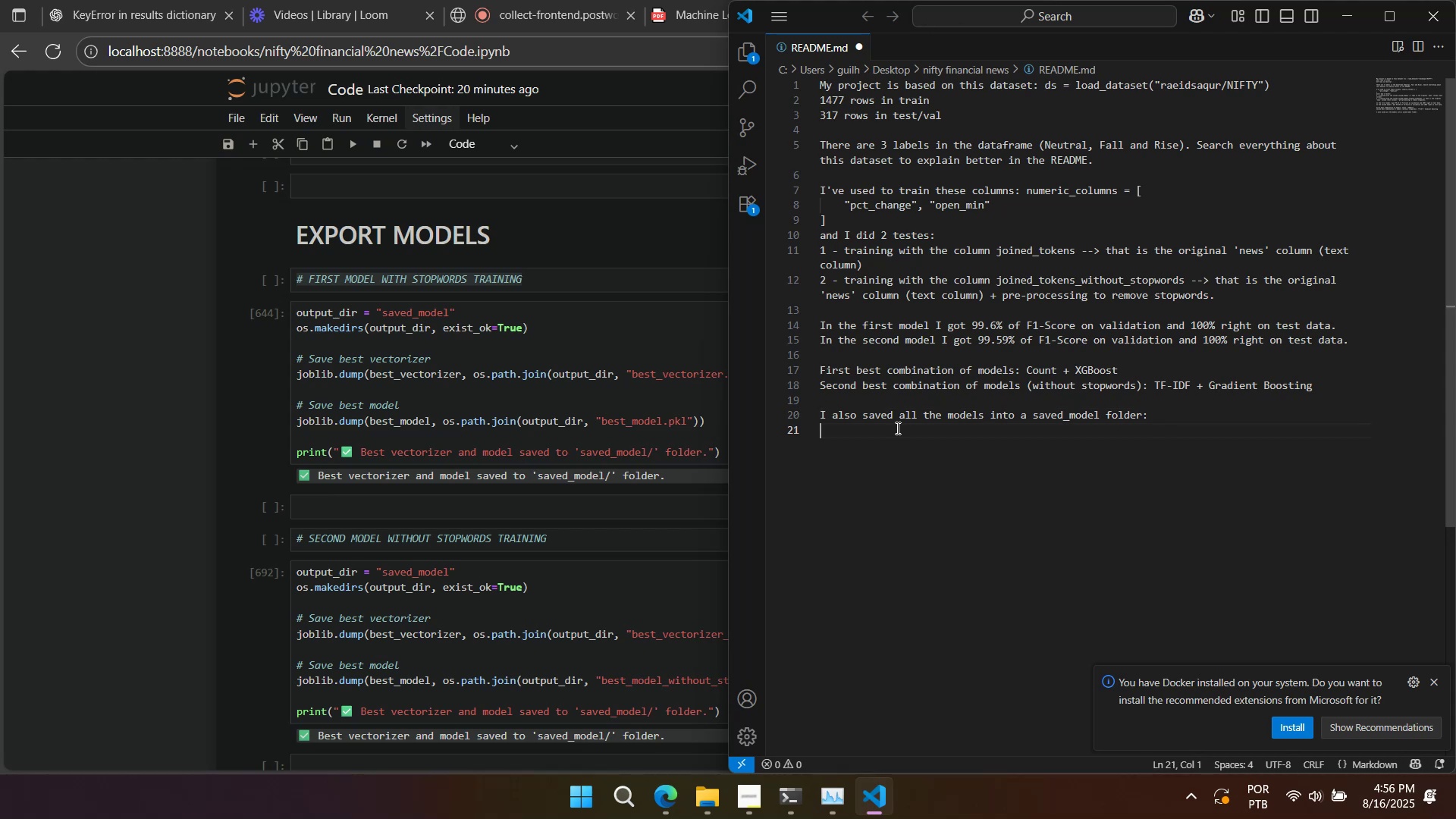 
 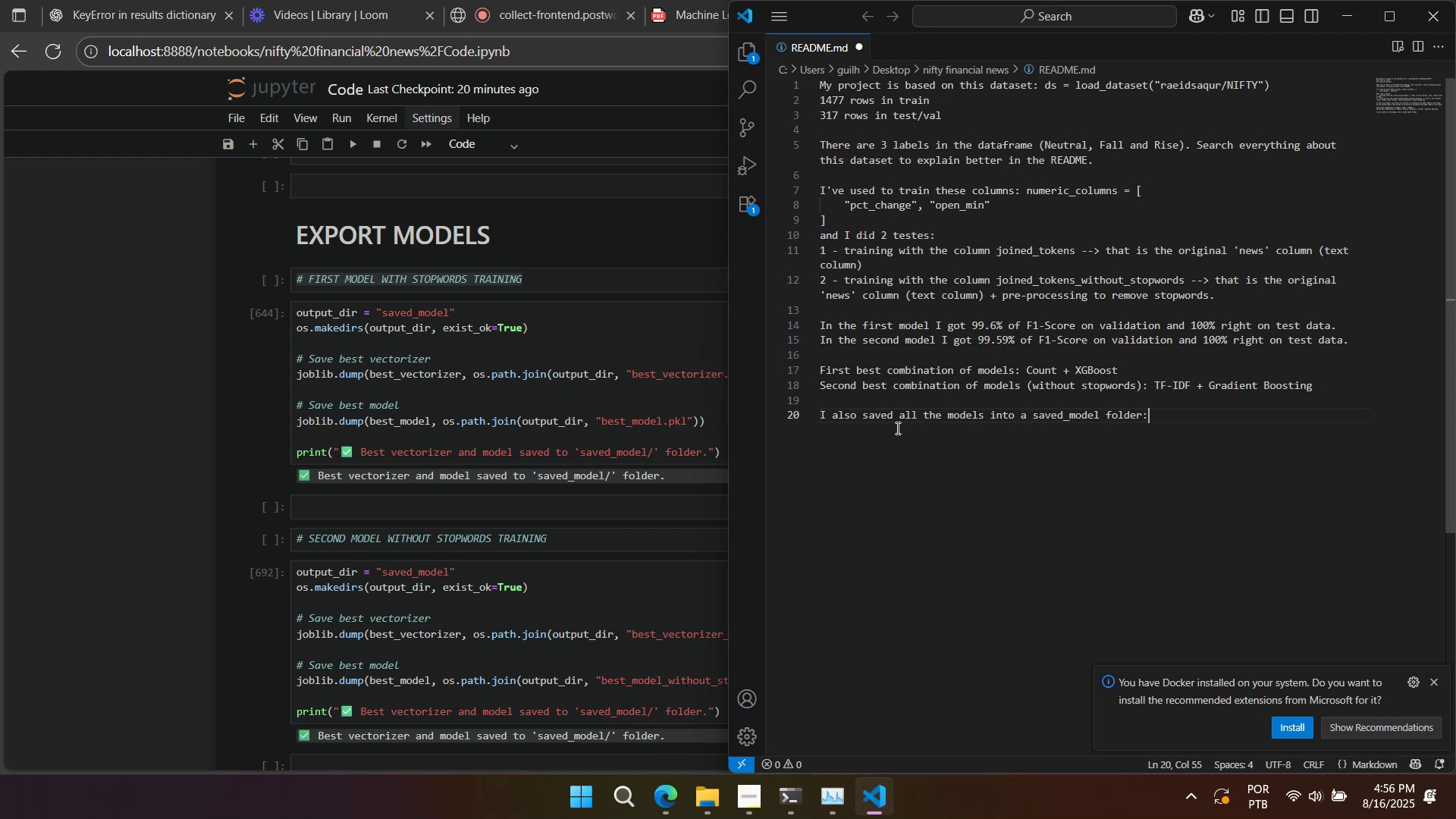 
key(Enter)
 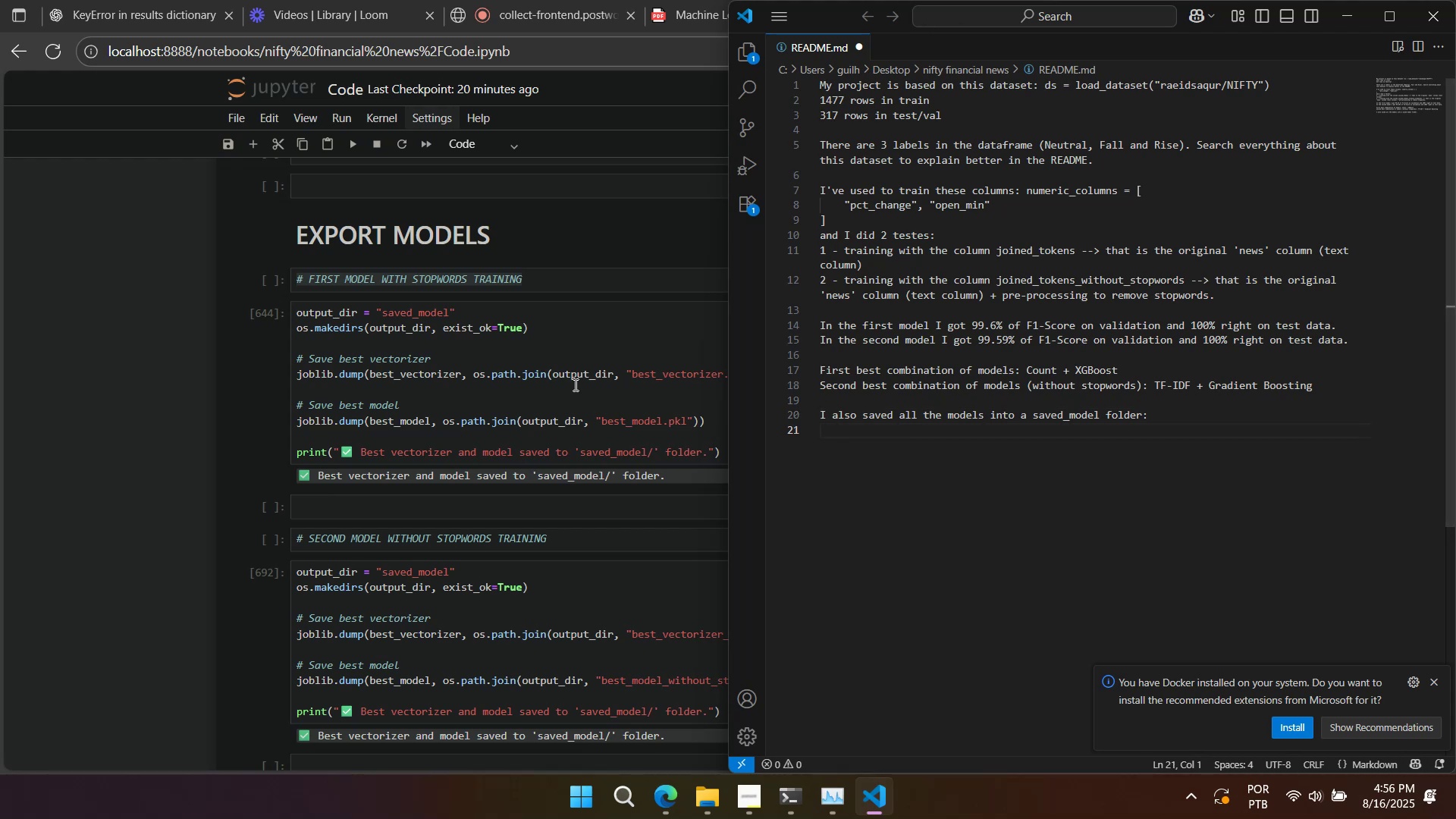 
double_click([581, 376])
 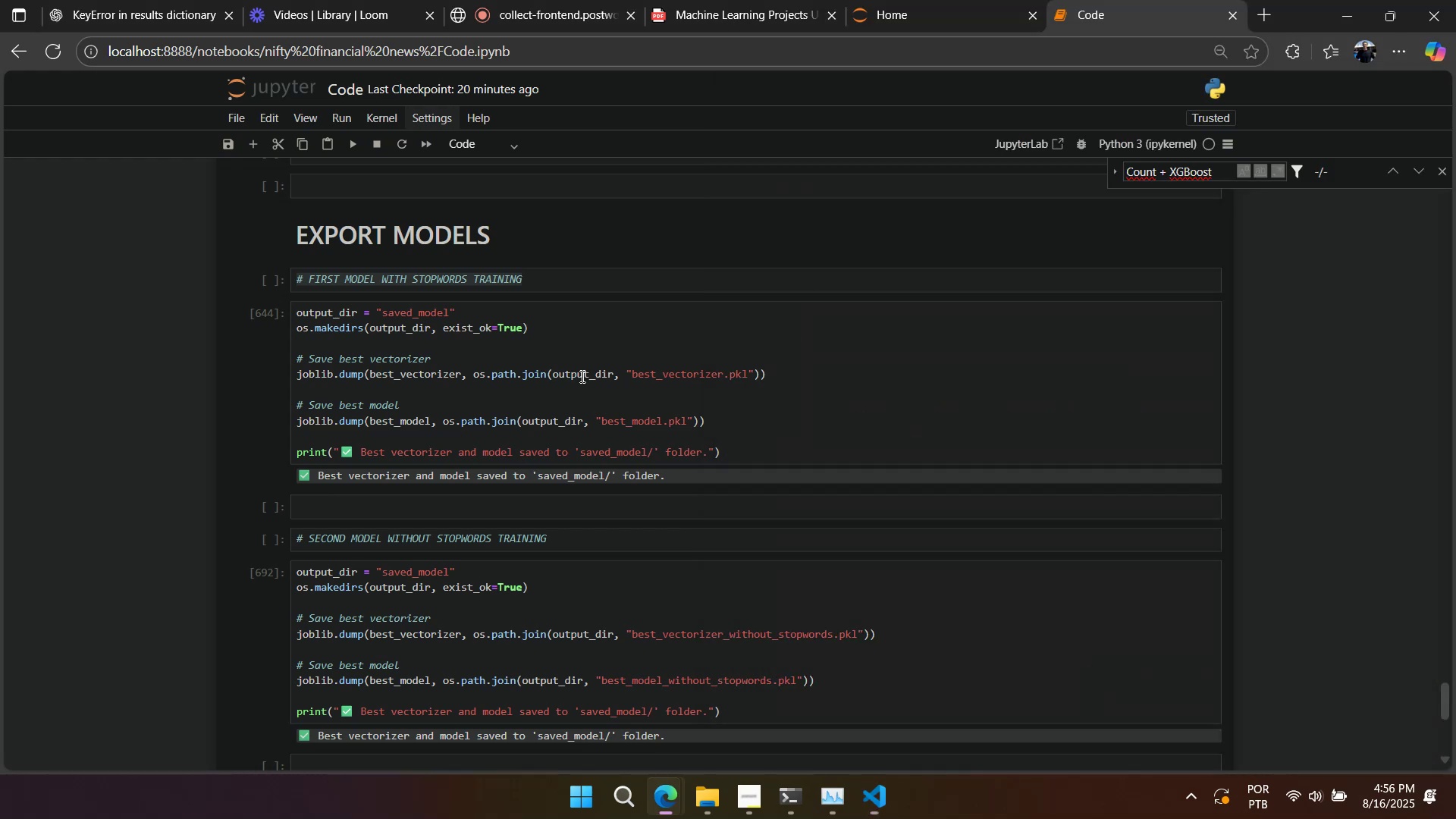 
triple_click([581, 376])
 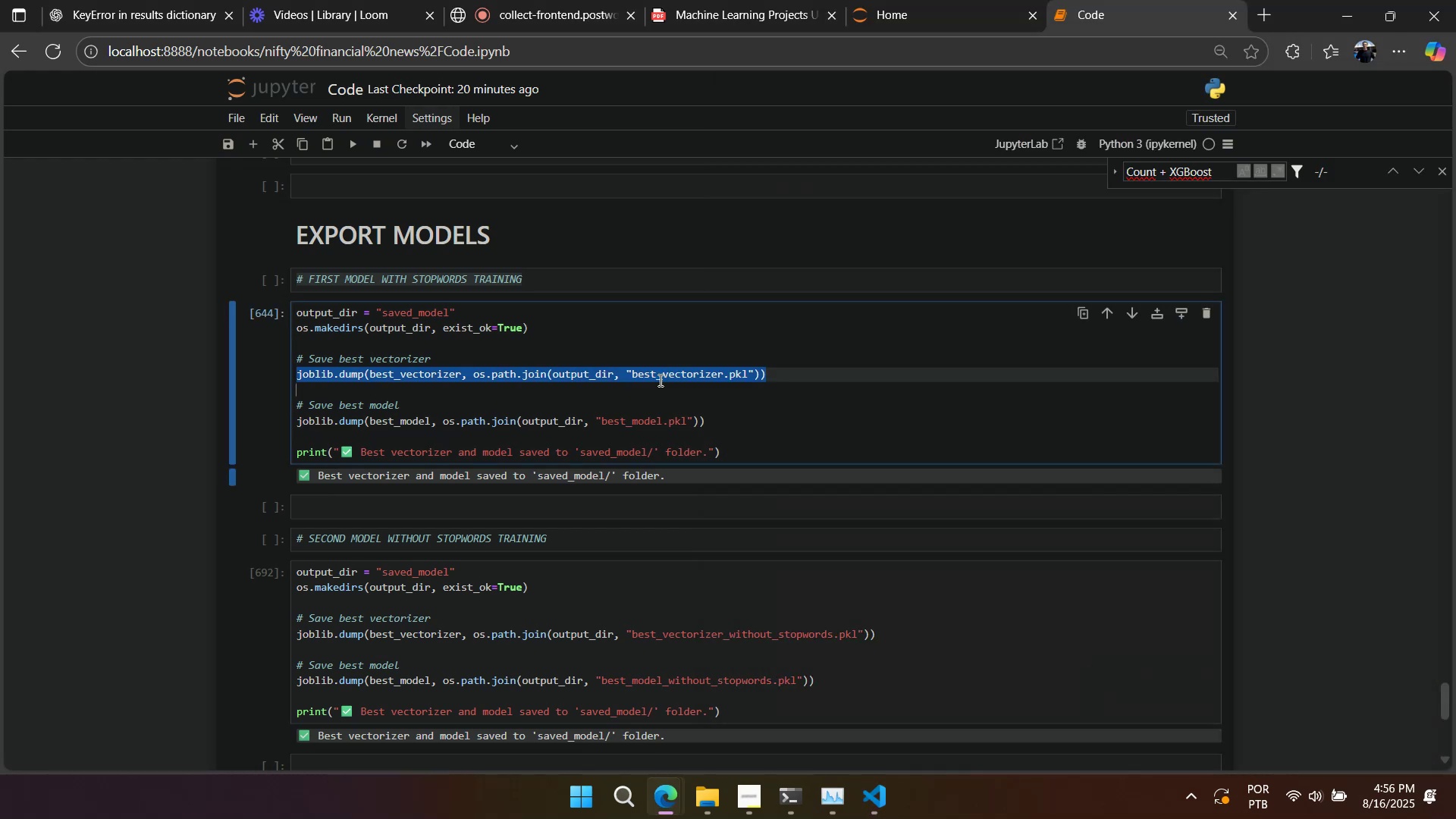 
left_click([645, 376])
 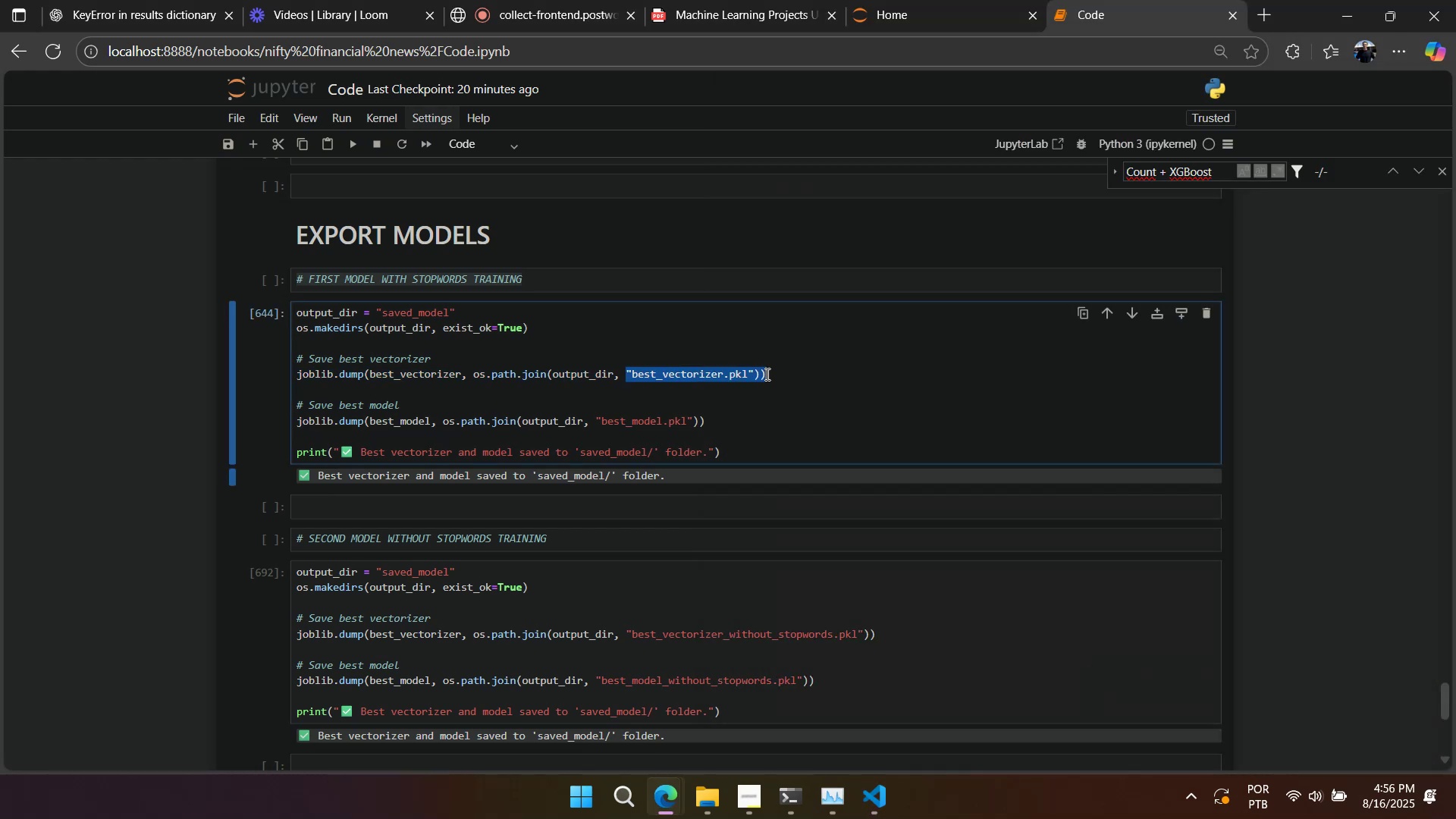 
key(Control+ControlLeft)
 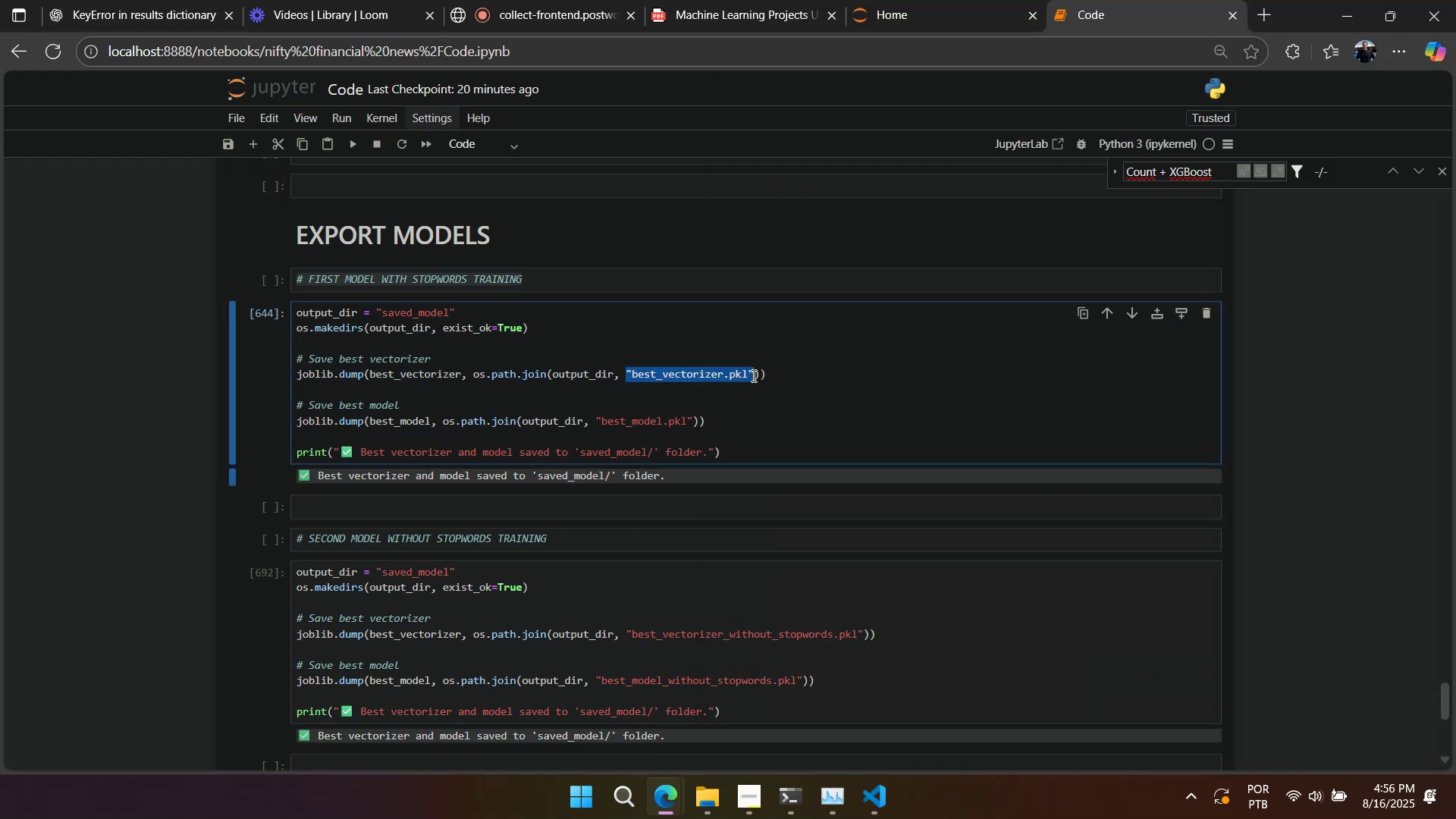 
key(Control+C)
 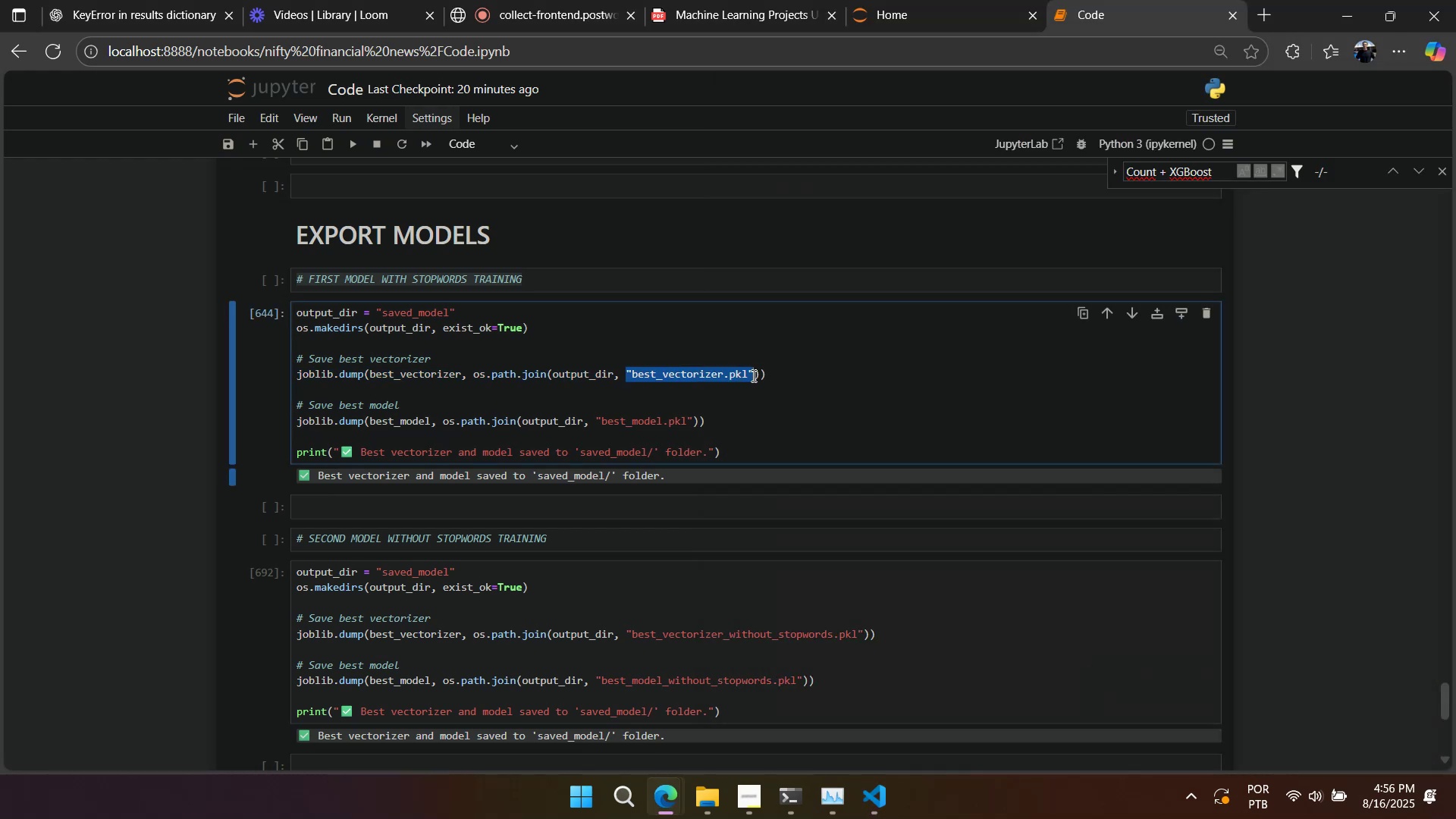 
key(Alt+AltLeft)
 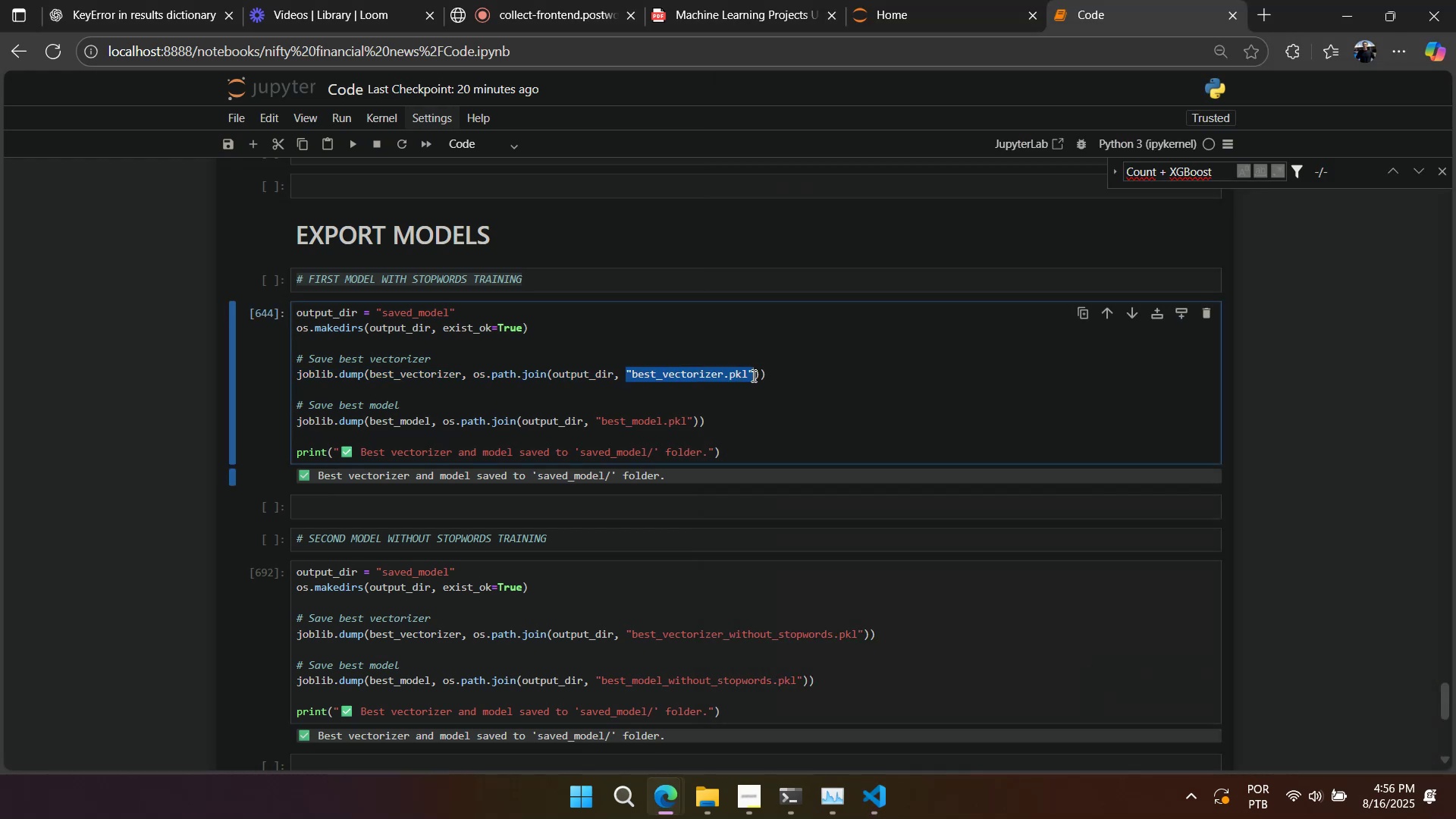 
key(Alt+Tab)
 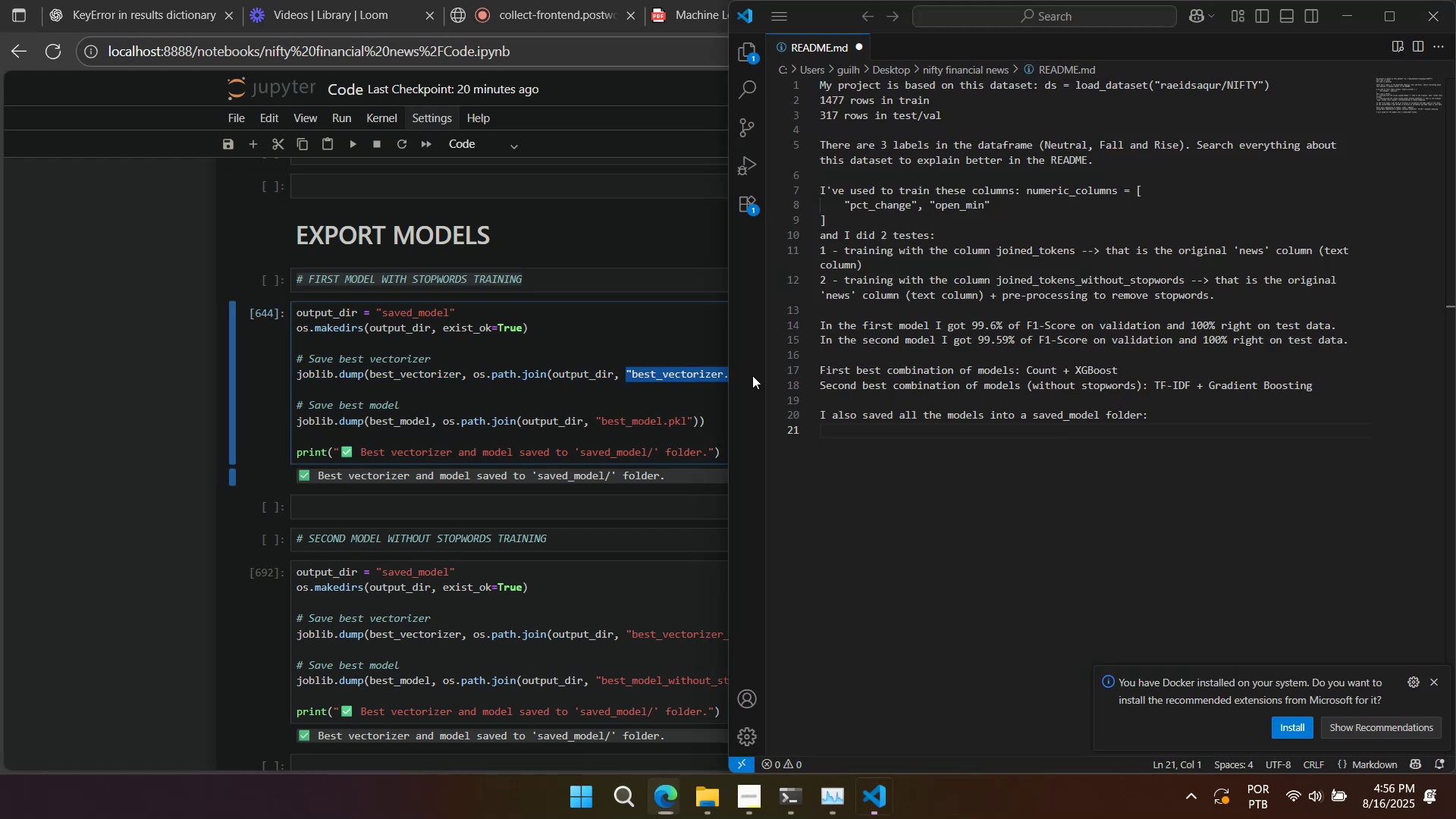 
key(Control+V)
 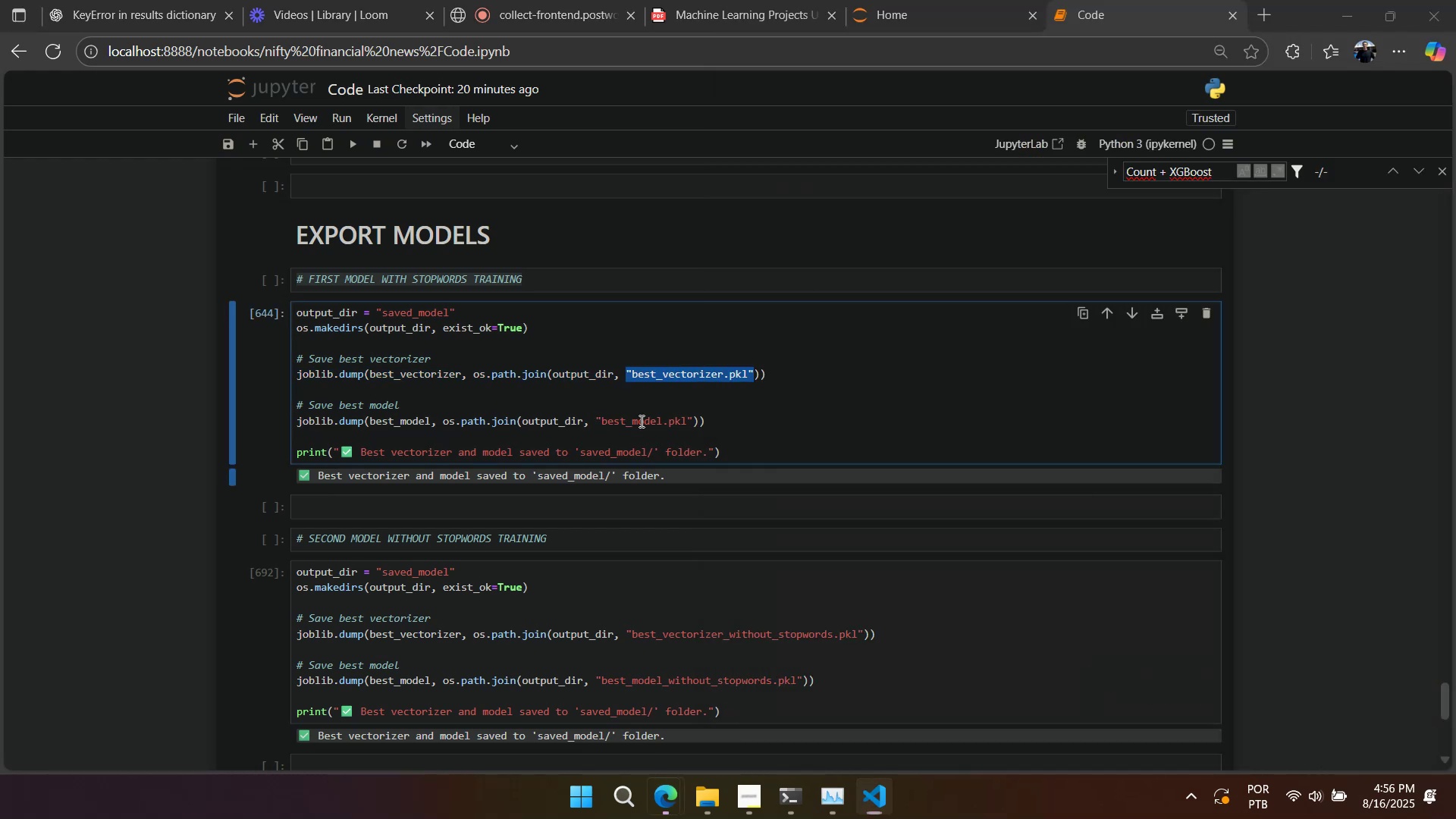 
key(Control+ControlLeft)
 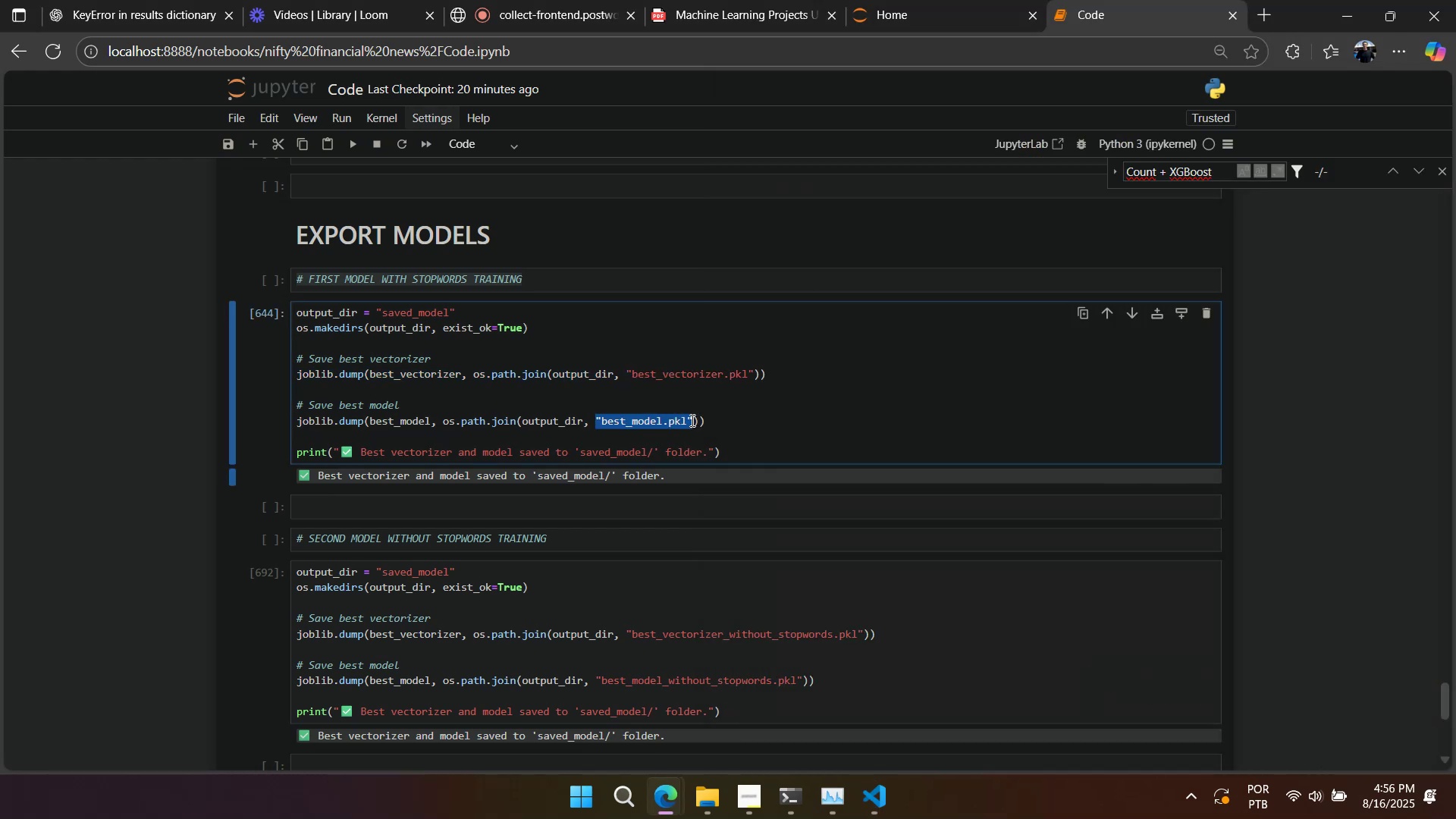 
key(Control+C)
 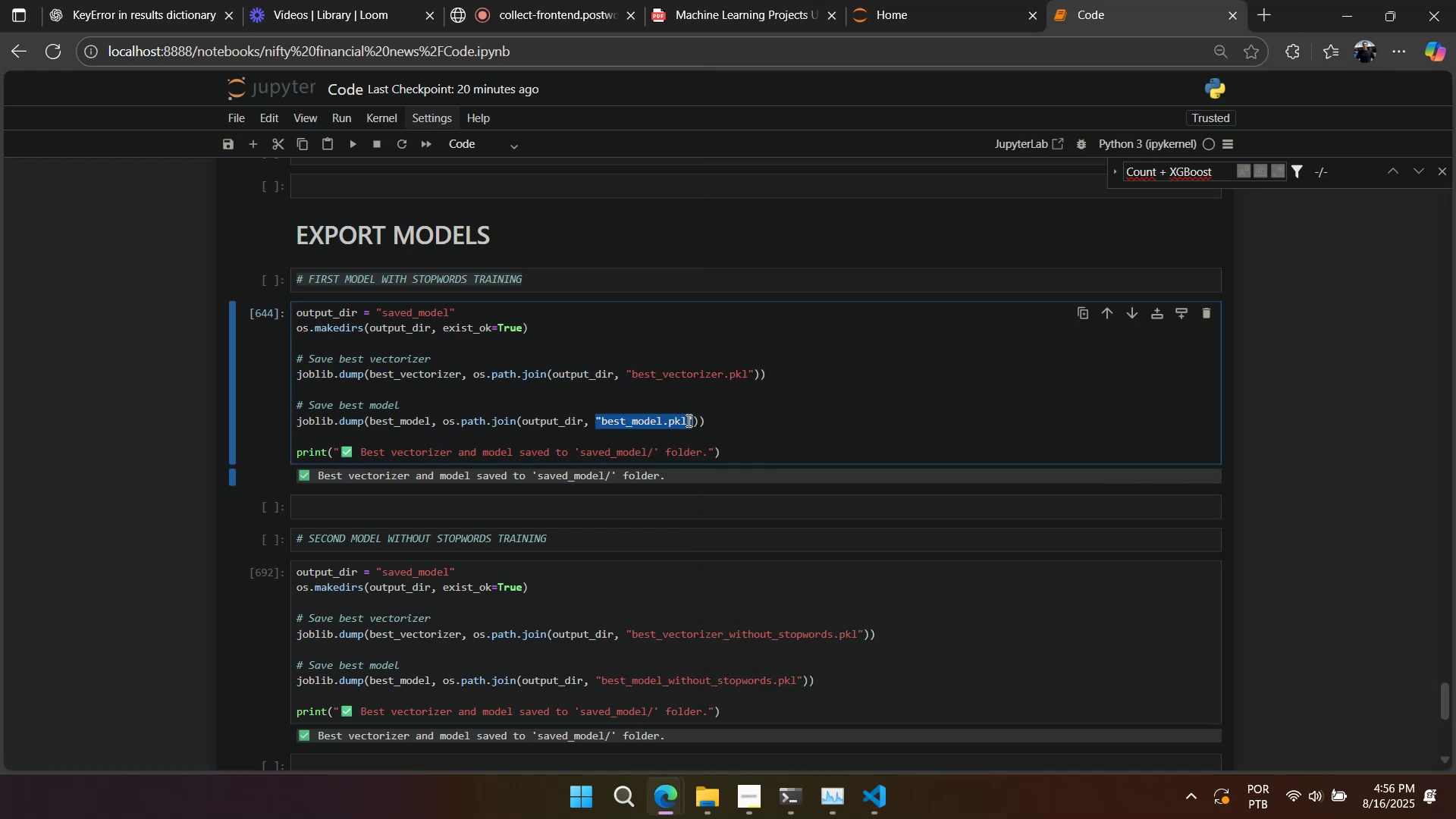 
key(Meta+MetaLeft)
 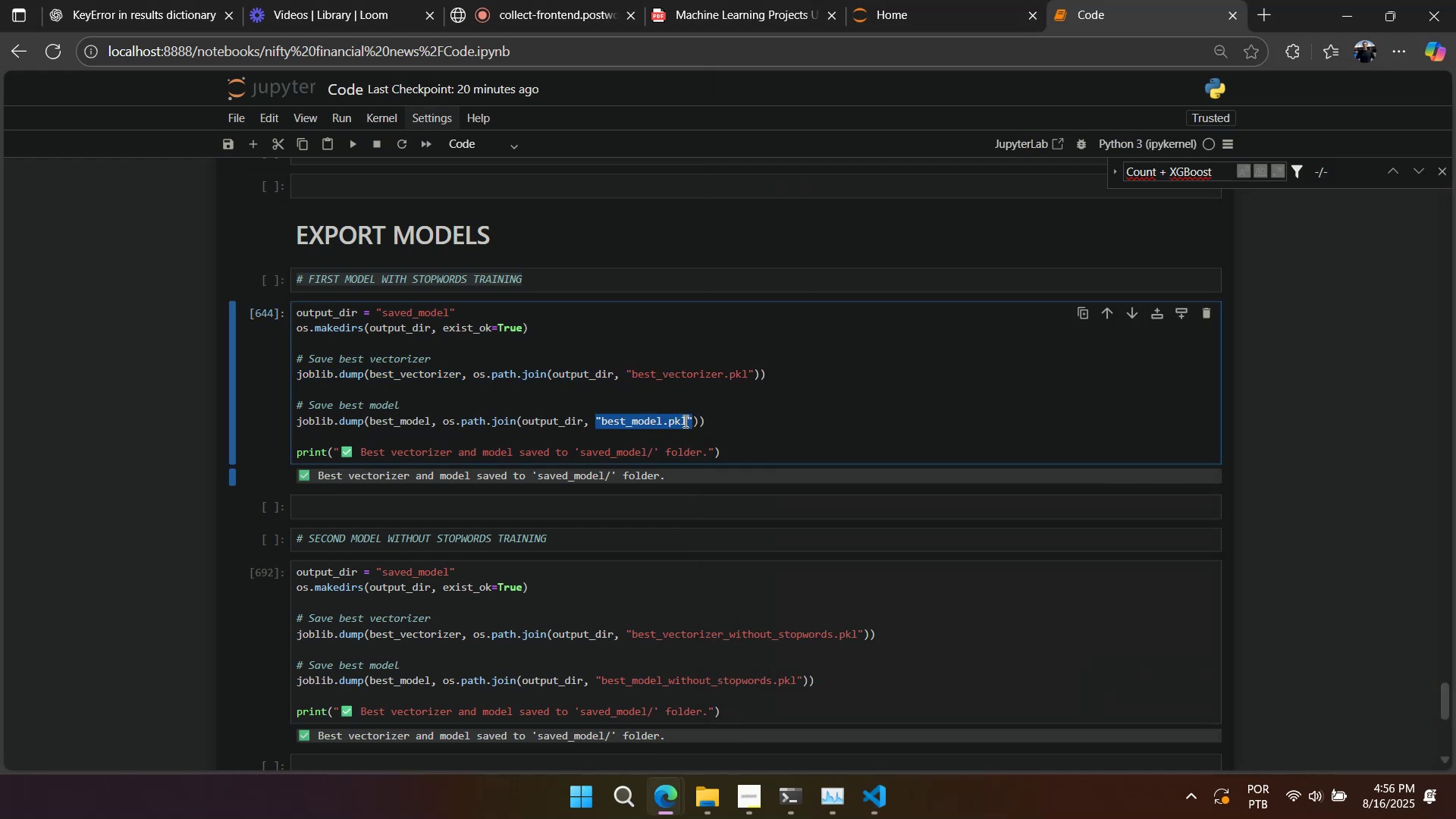 
key(Meta+Tab)
 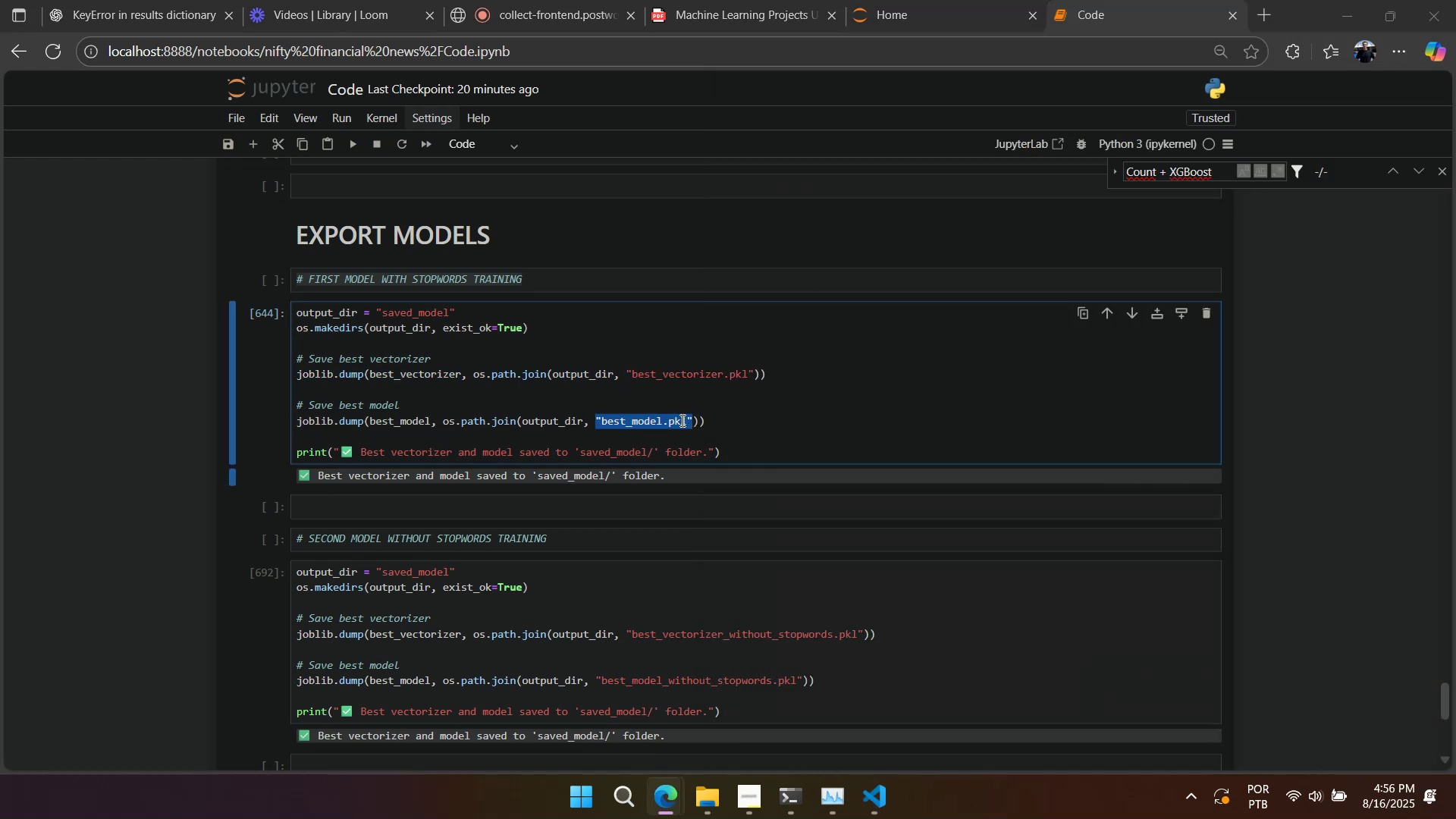 
key(Alt+AltLeft)
 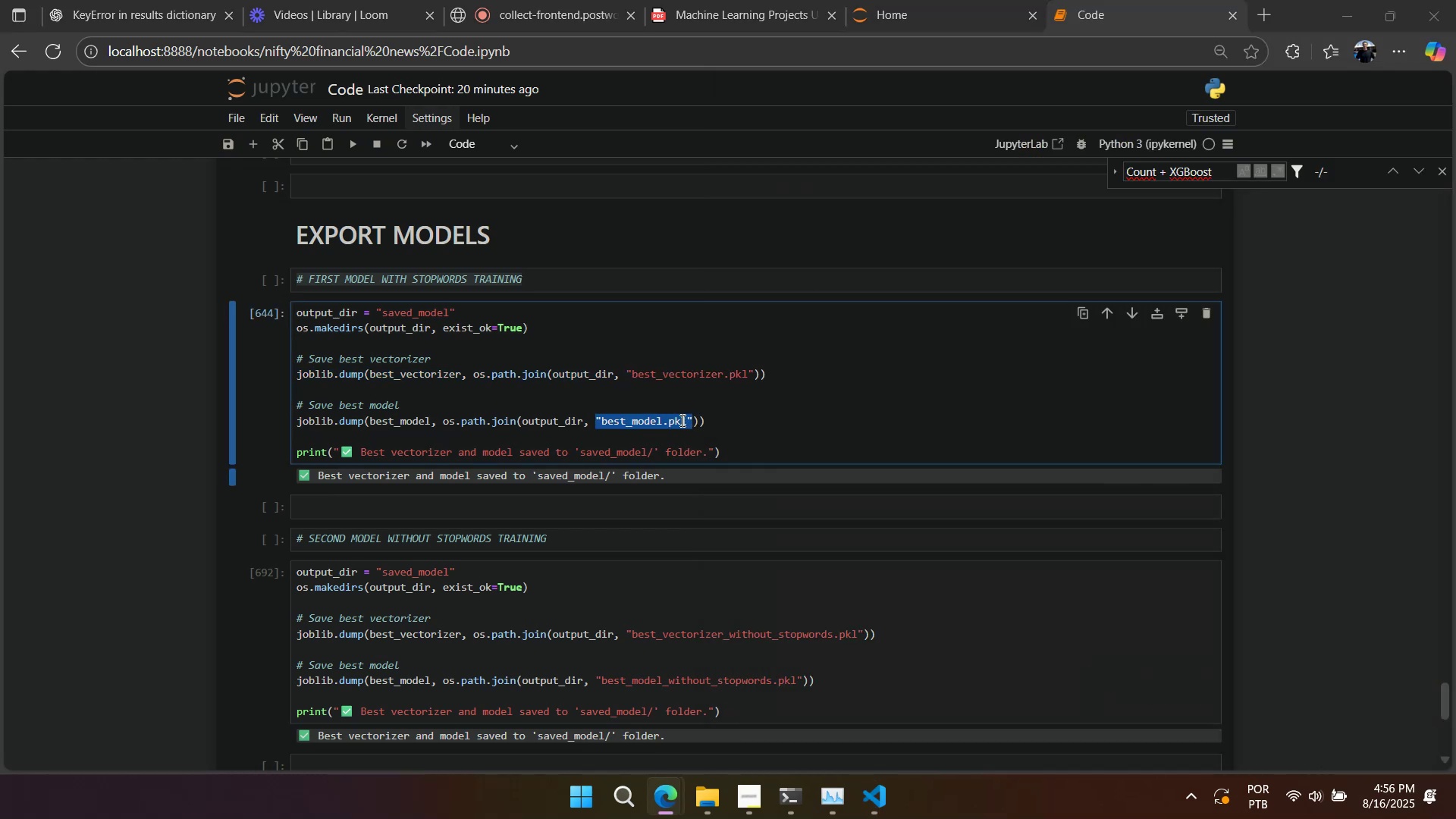 
key(Alt+Tab)
 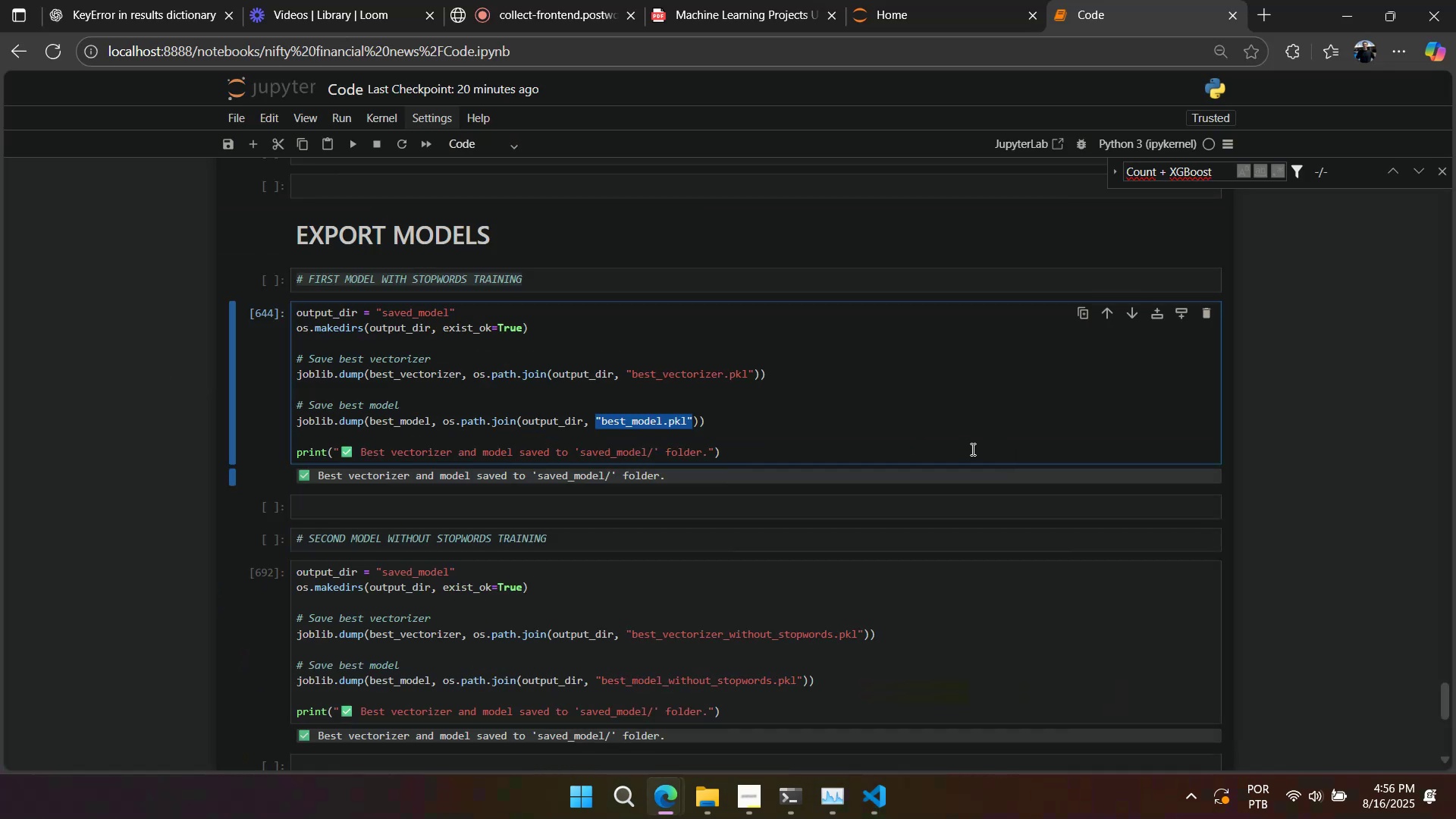 
key(Alt+AltLeft)
 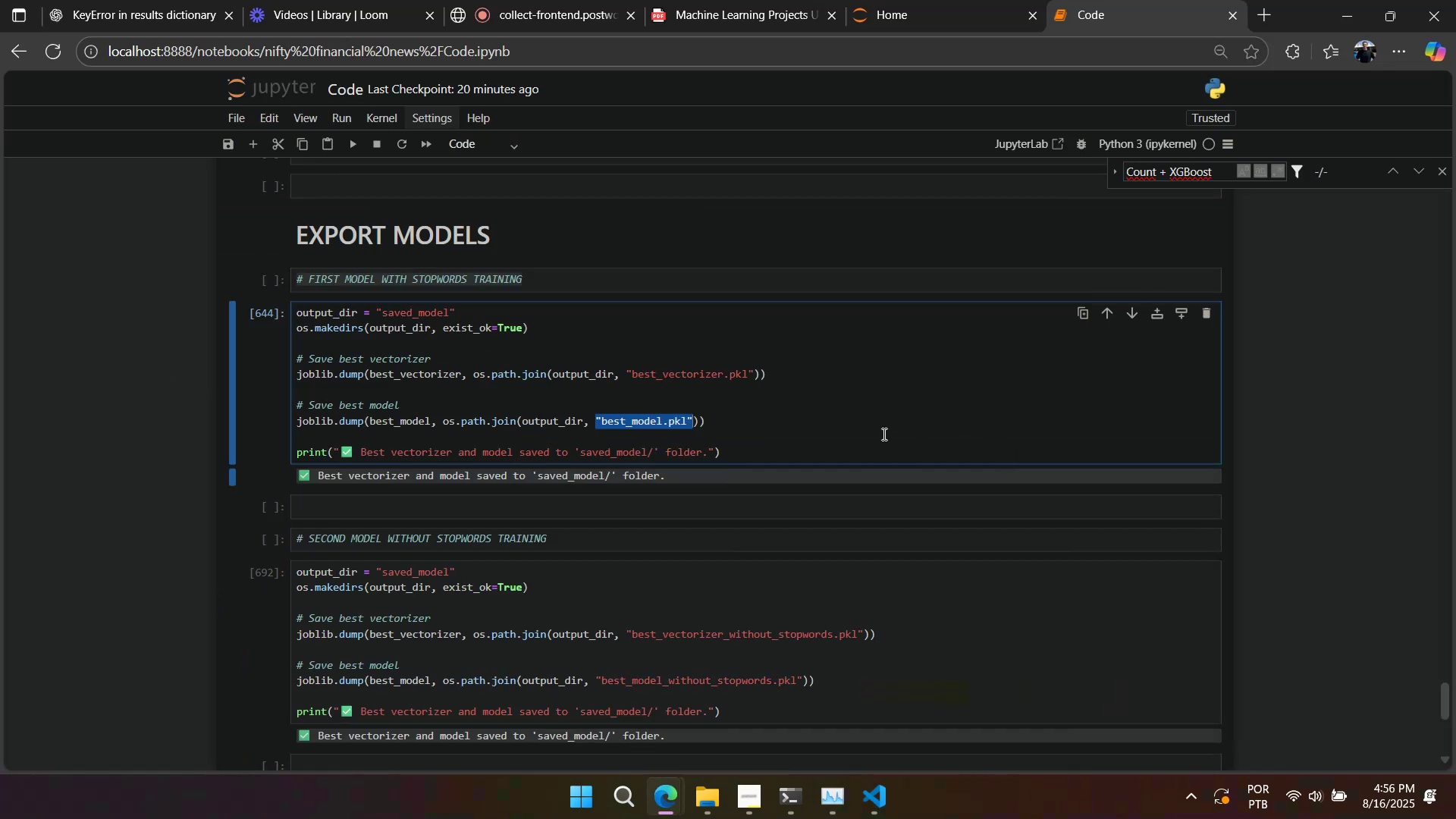 
key(Alt+Tab)
 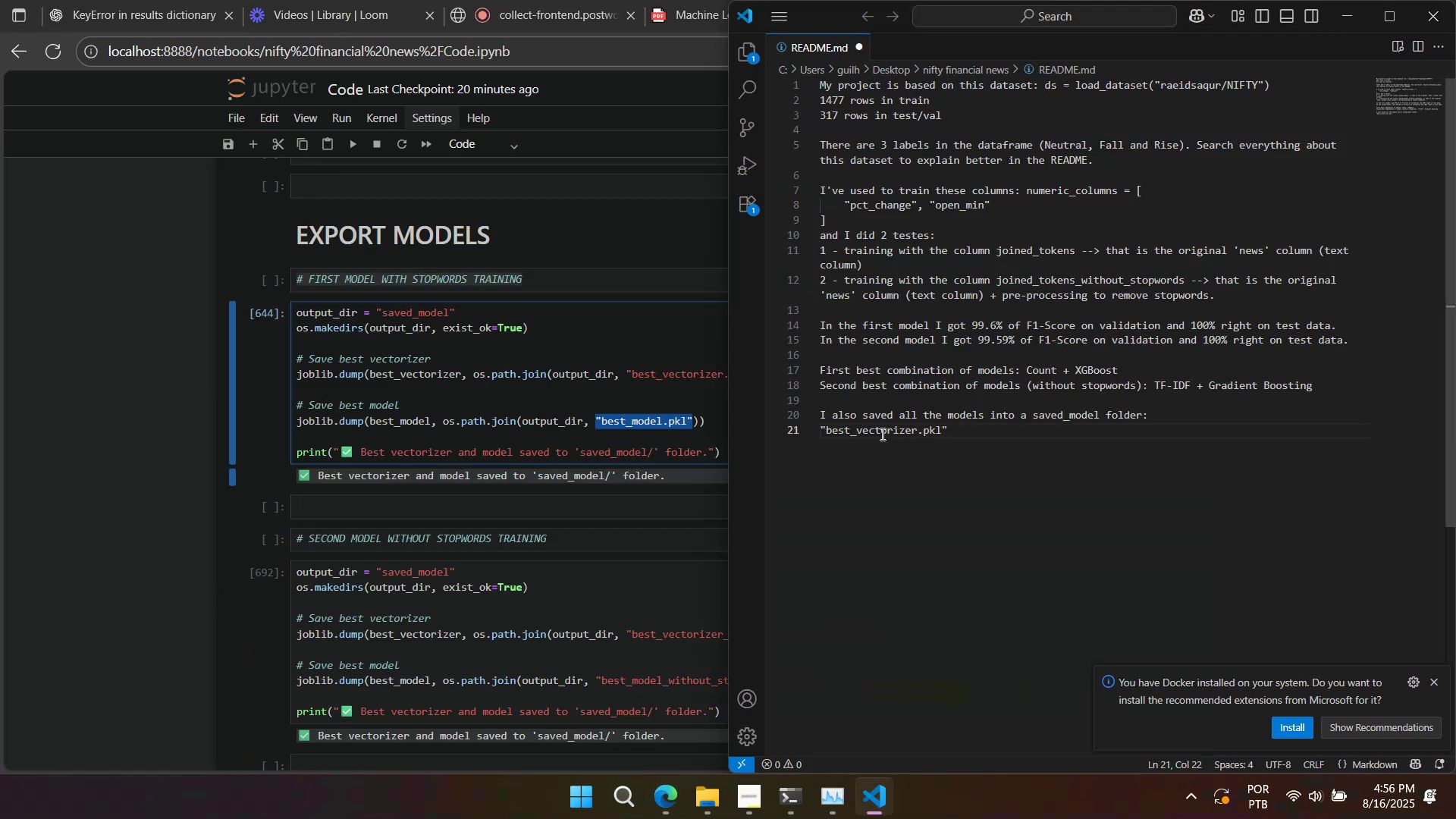 
left_click([962, 438])
 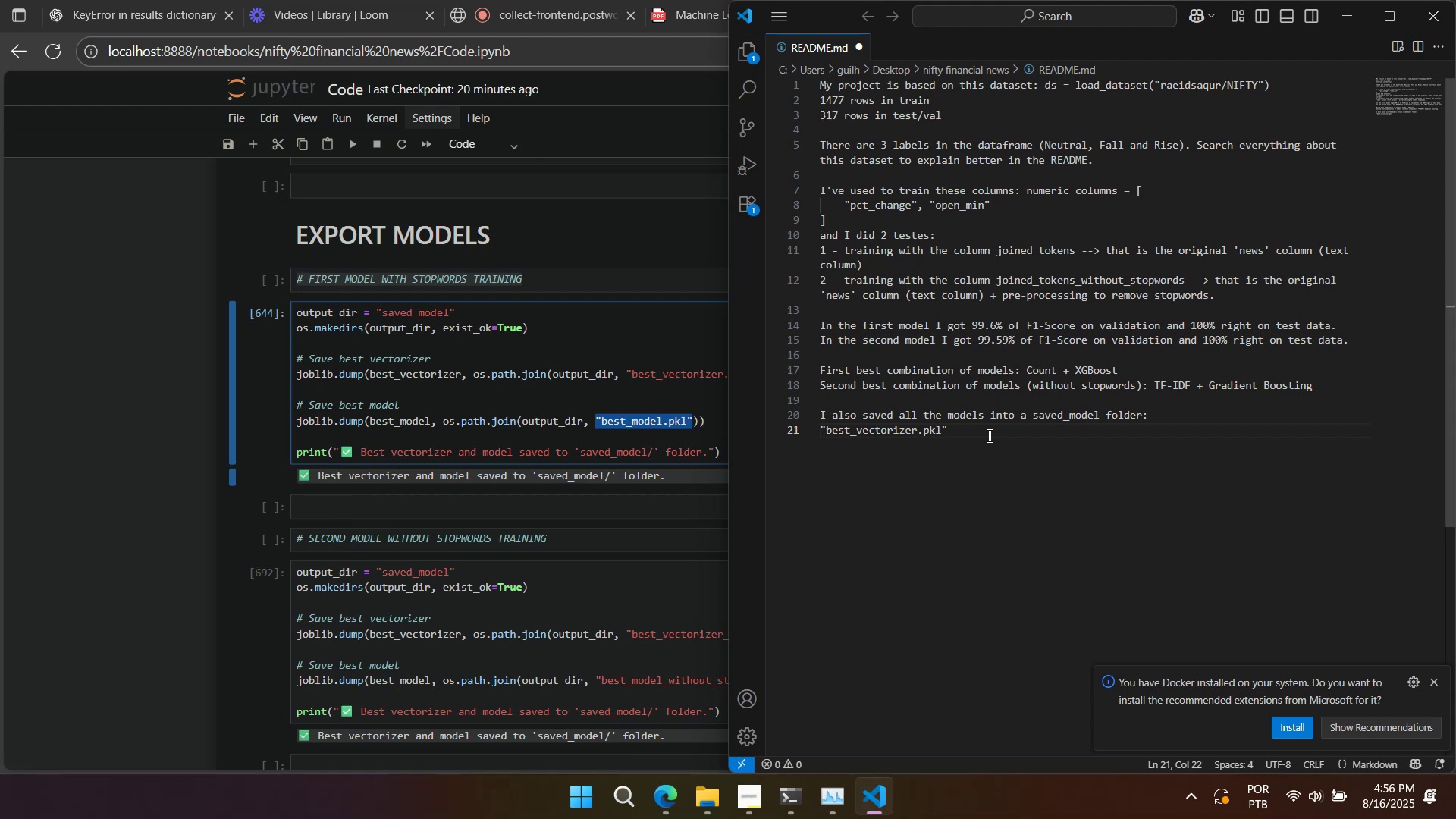 
key(Enter)
 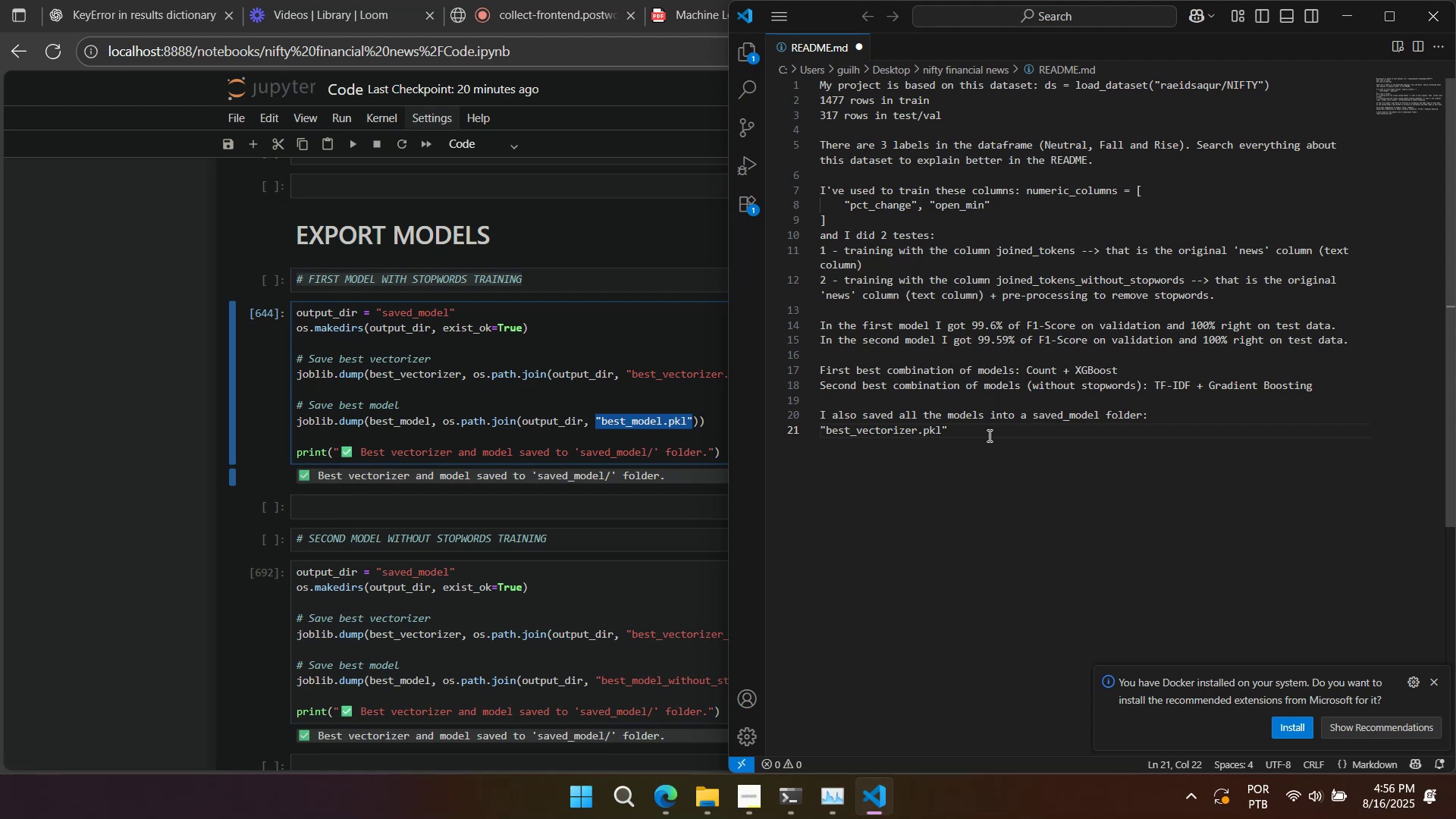 
key(Control+ControlLeft)
 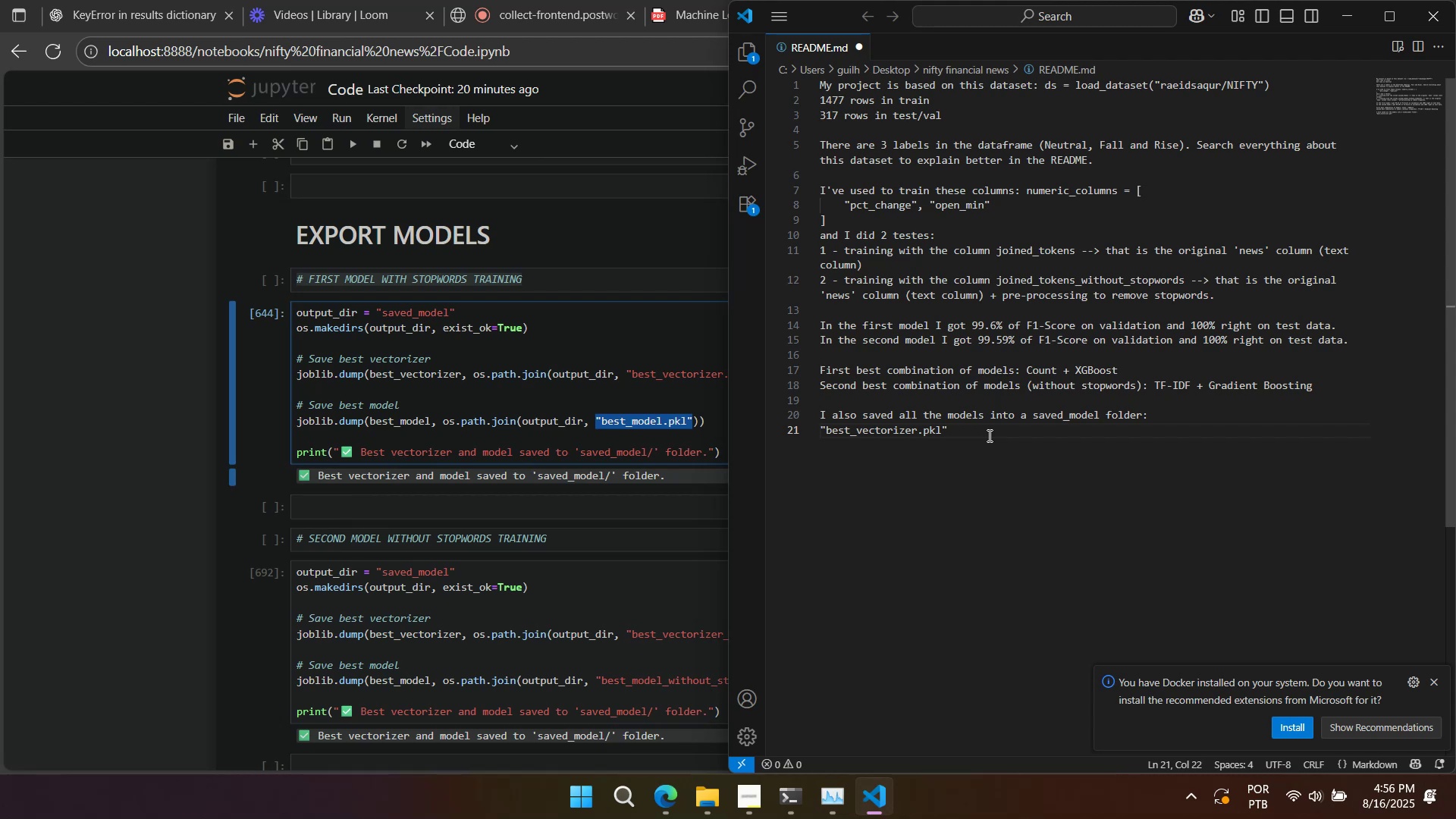 
key(Control+V)
 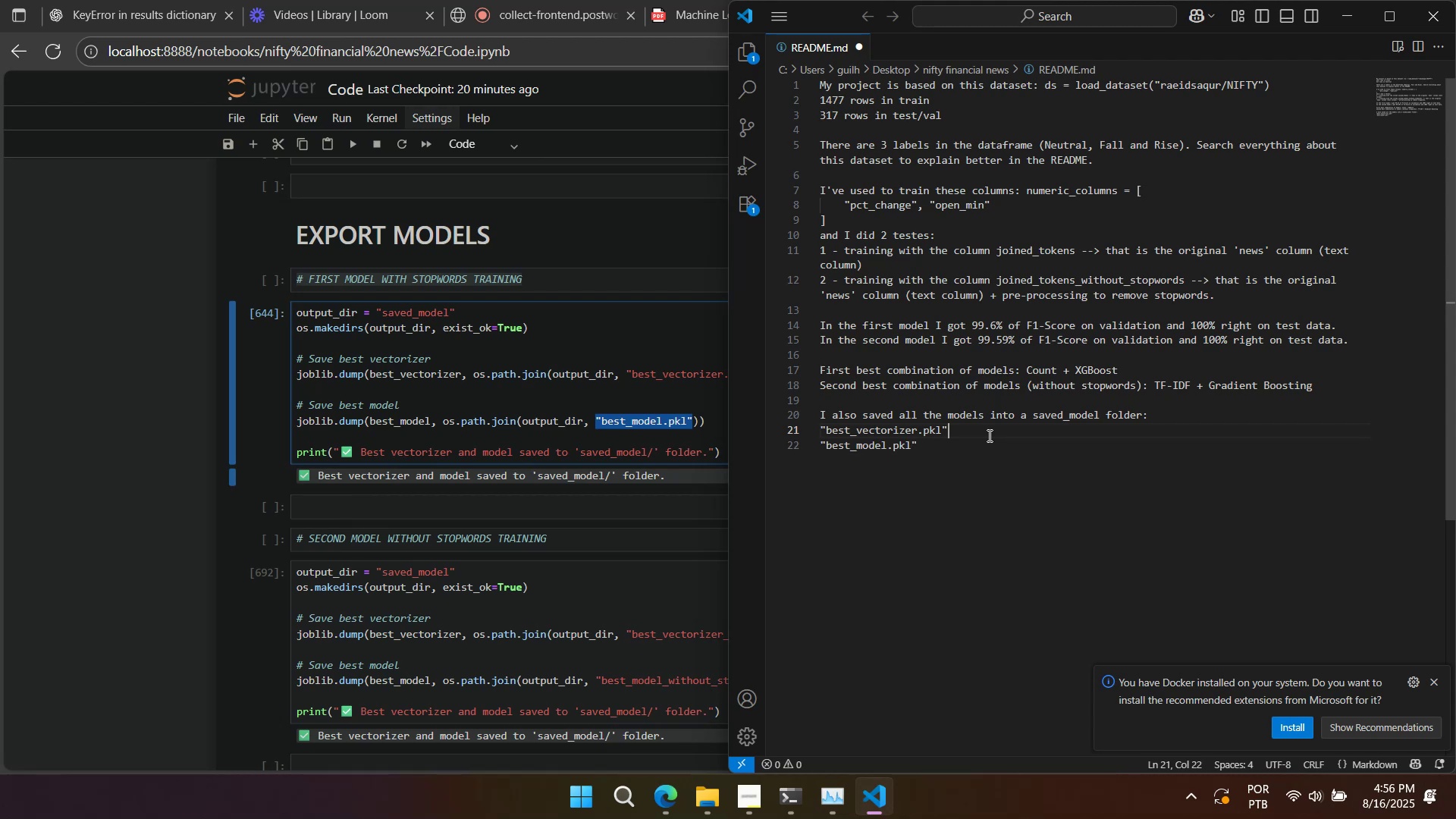 
key(Enter)
 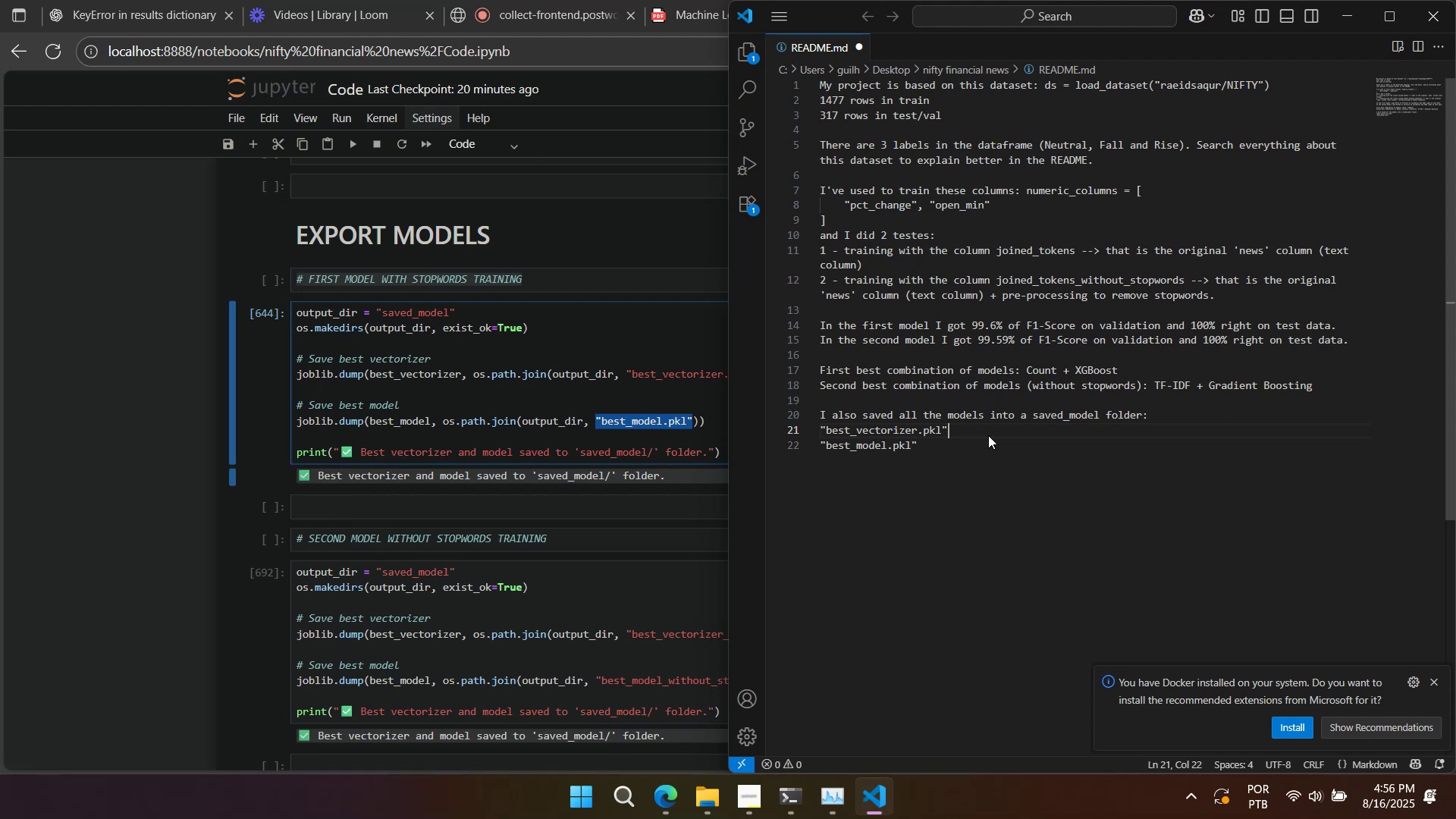 
left_click([988, 435])
 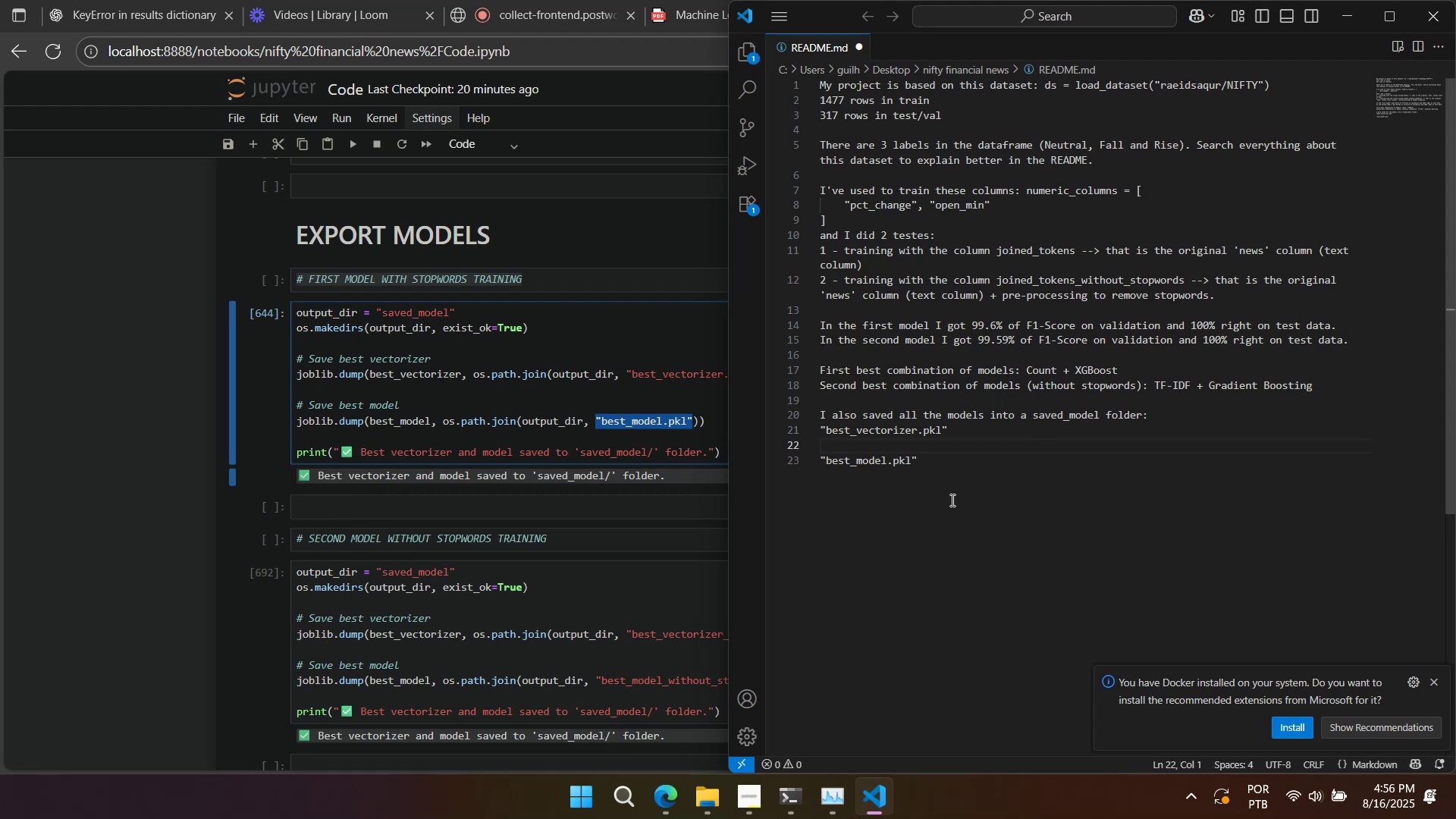 
key(Backspace)
 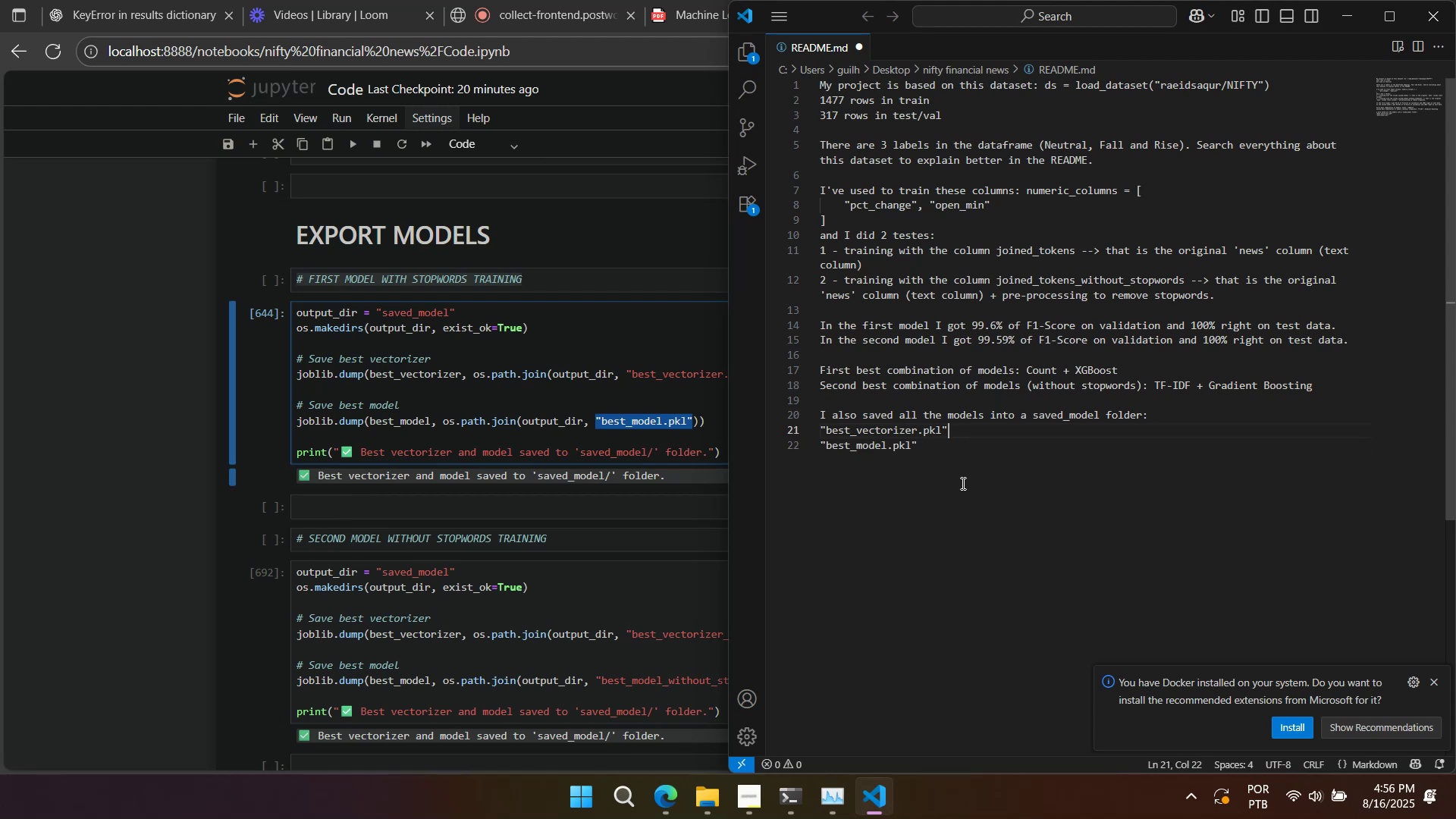 
left_click([962, 453])
 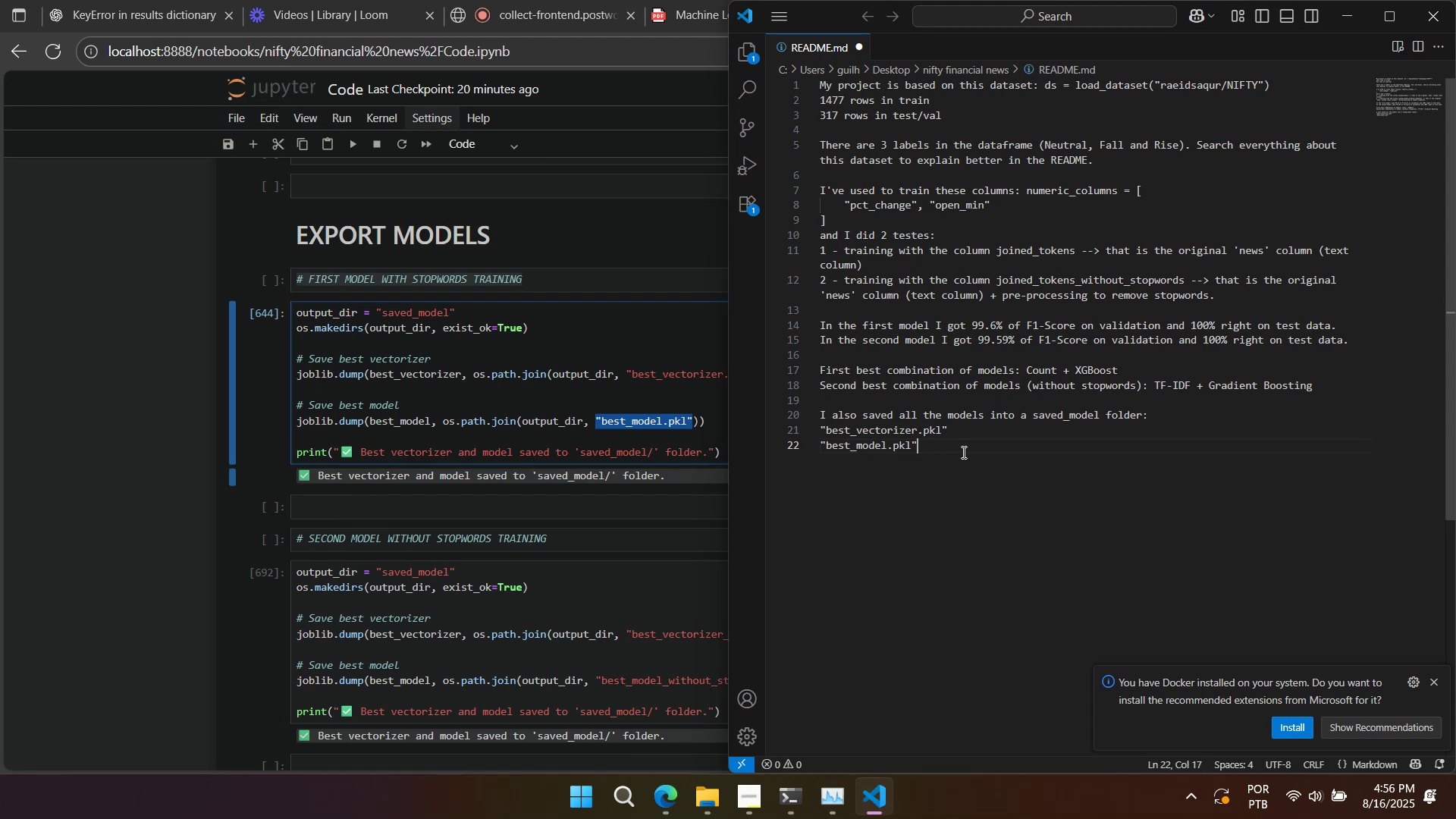 
key(Enter)
 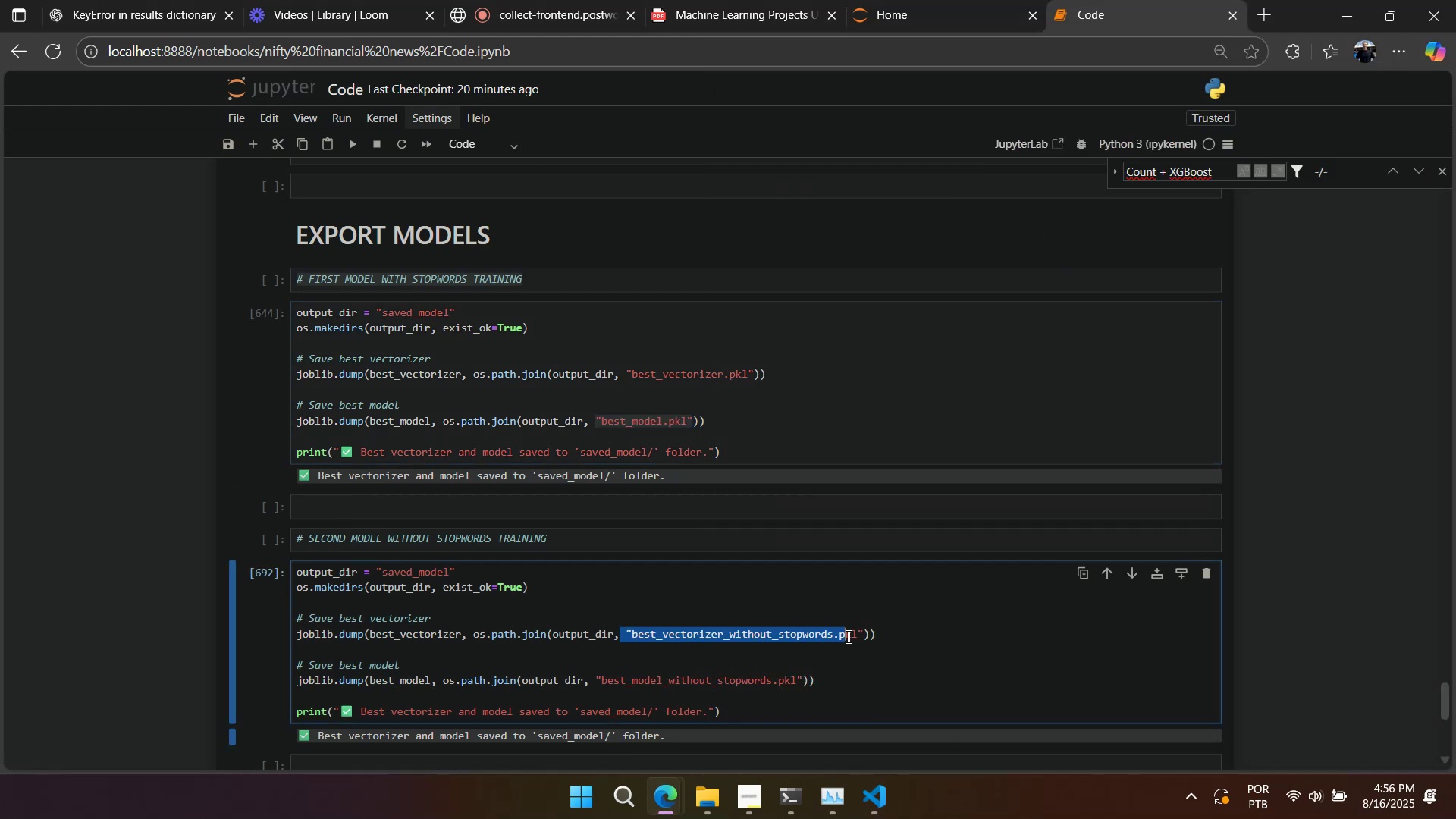 
key(Control+ControlLeft)
 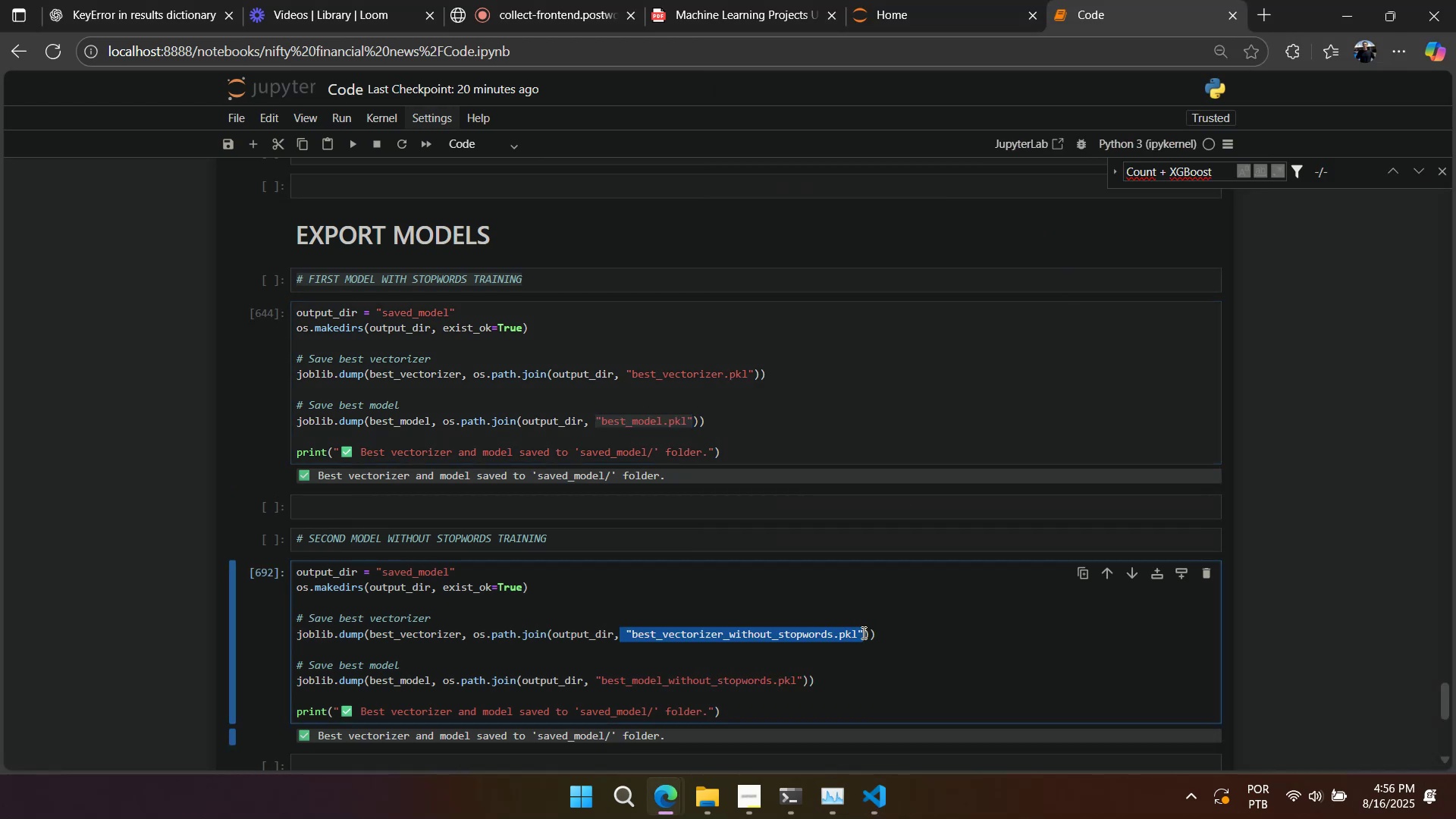 
key(Control+C)
 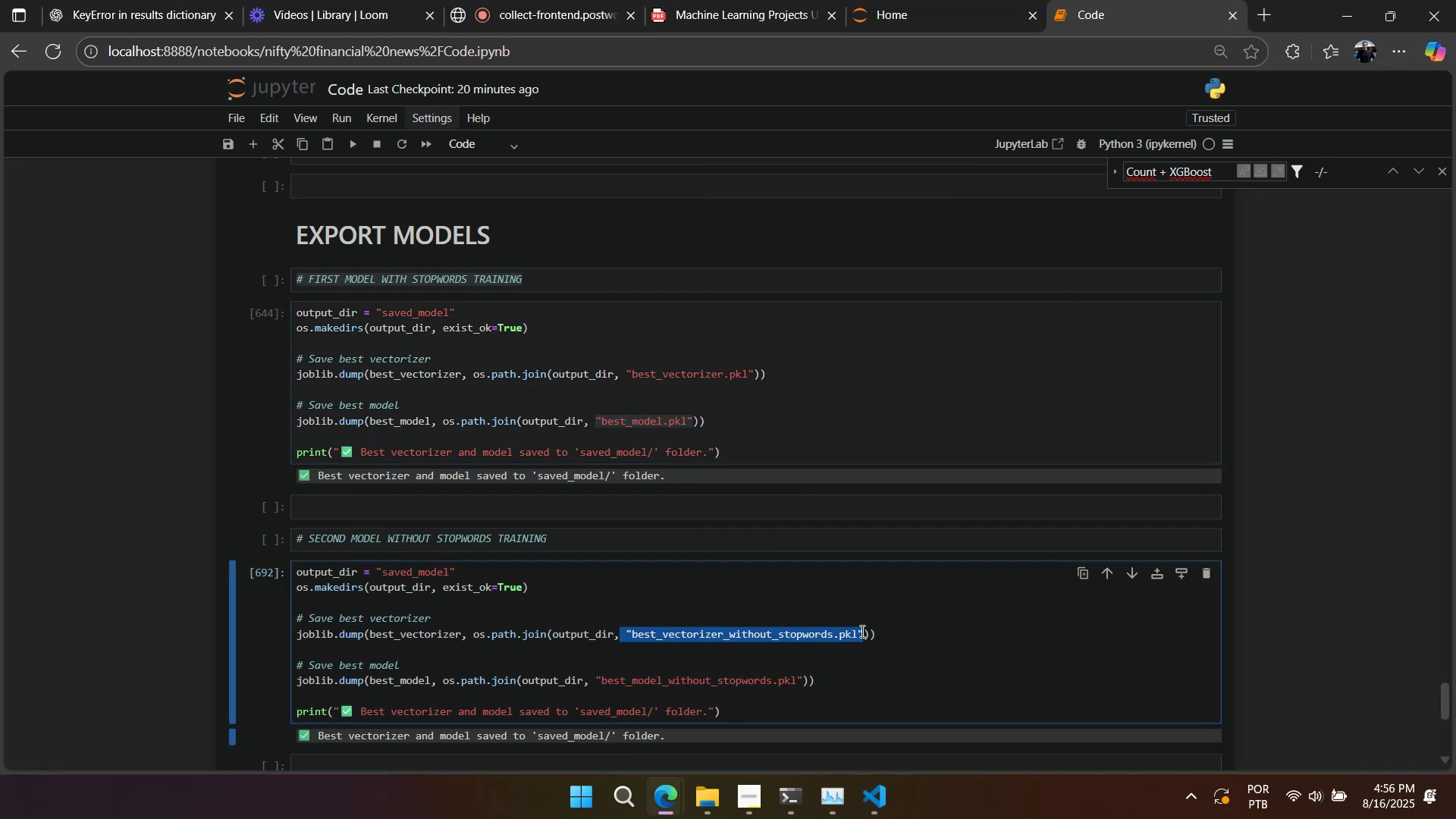 
key(Alt+Tab)
 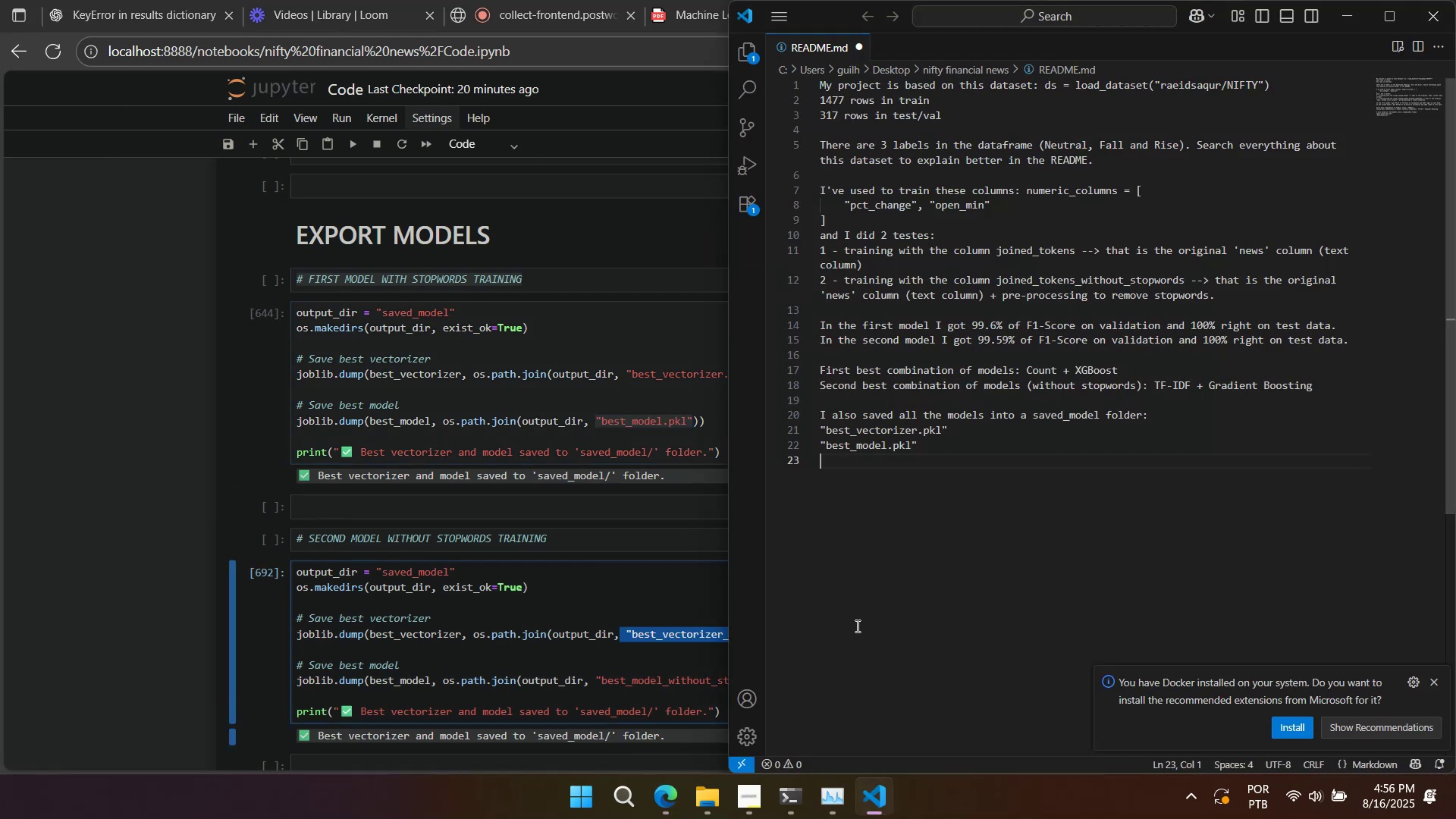 
key(Control+ControlLeft)
 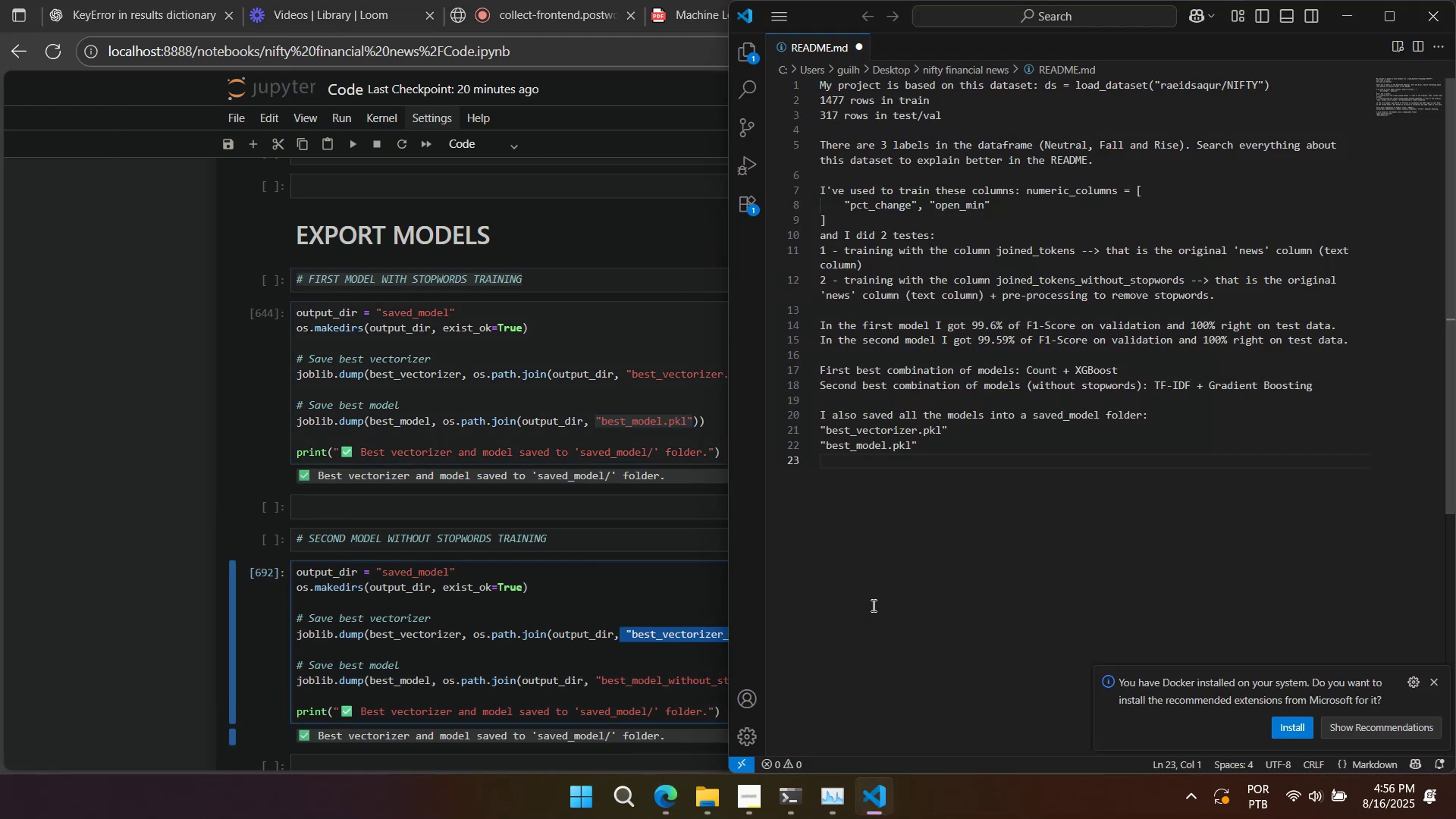 
key(Control+V)
 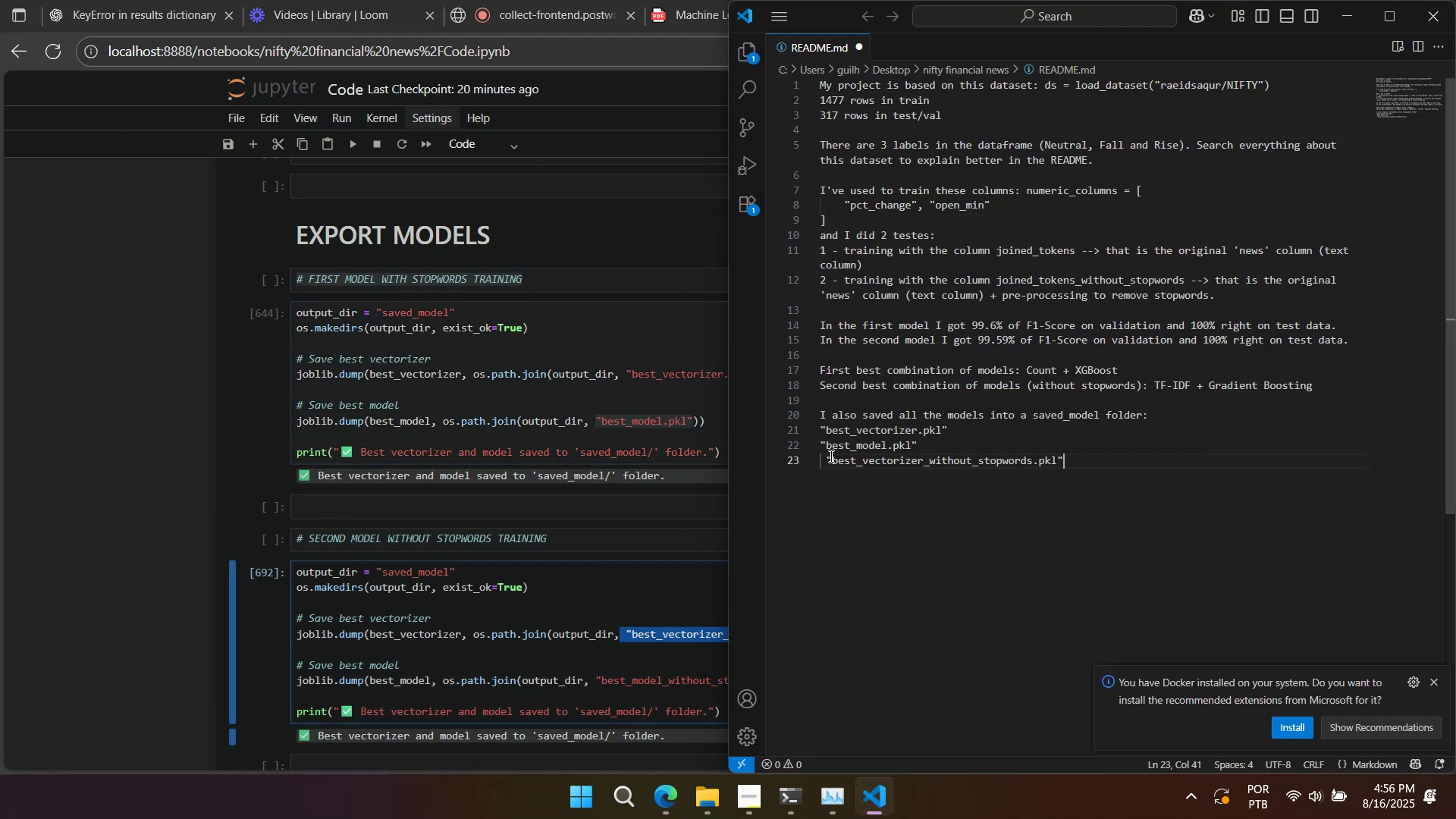 
left_click([826, 460])
 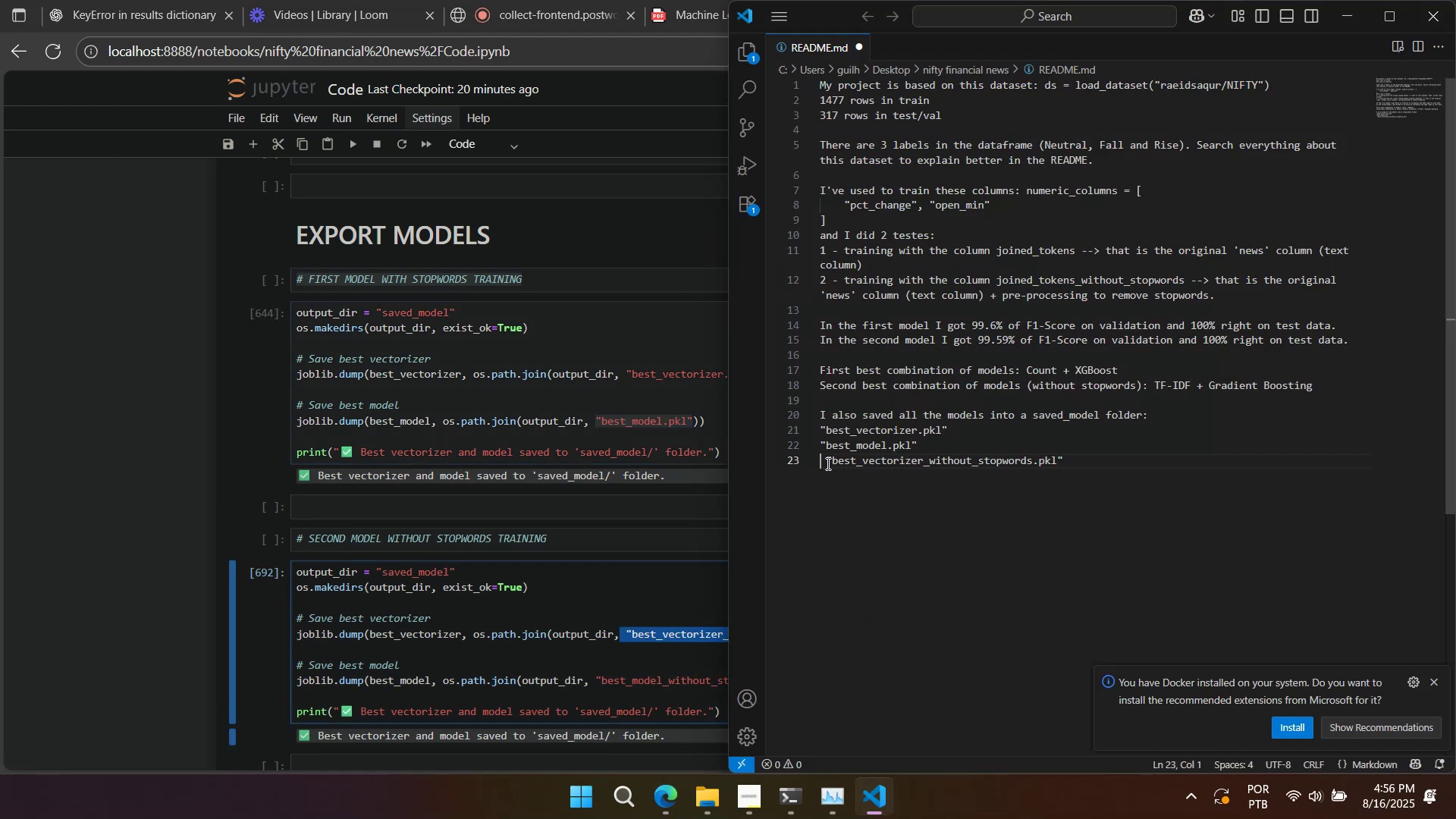 
double_click([828, 458])
 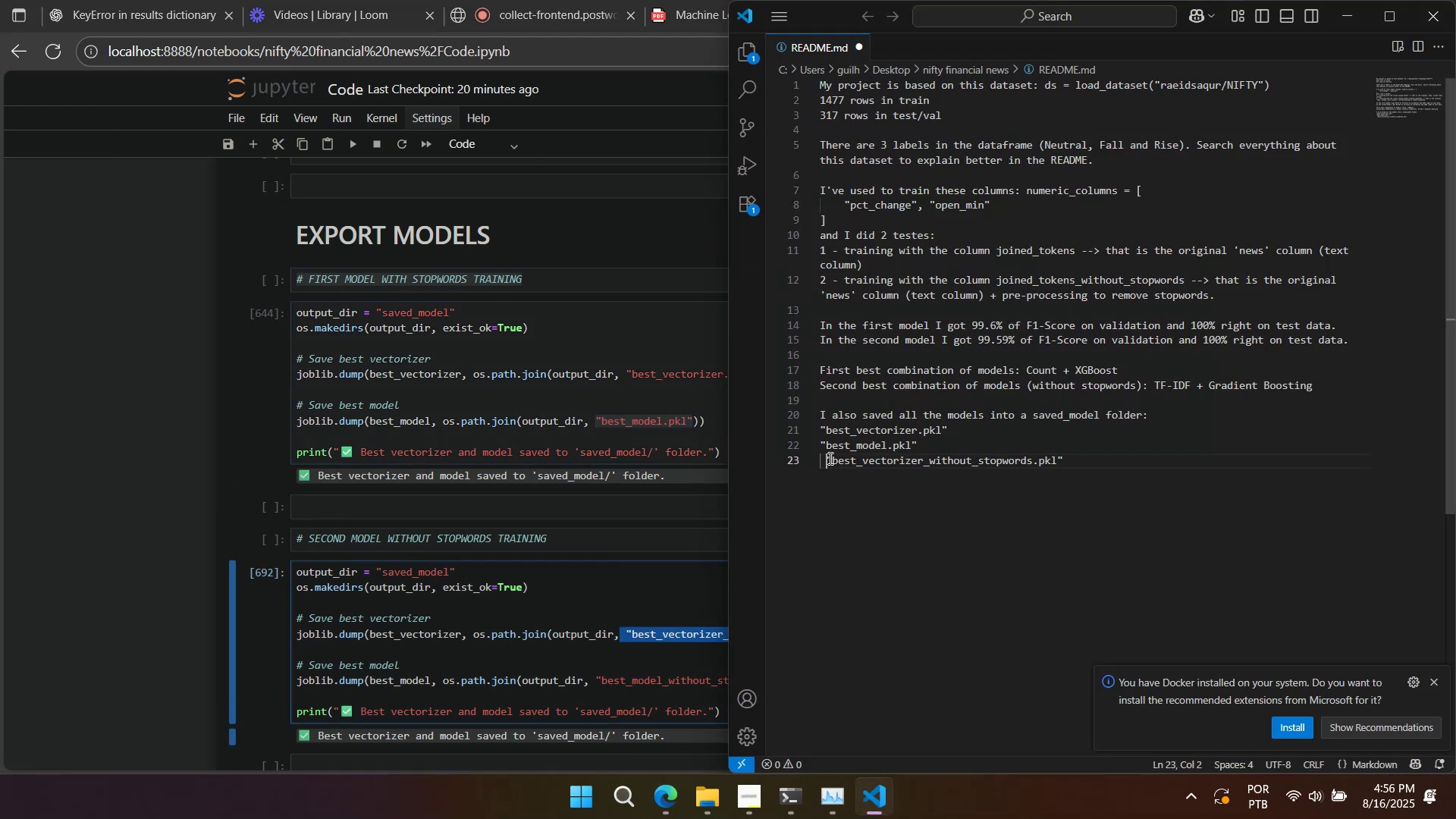 
key(Backspace)
 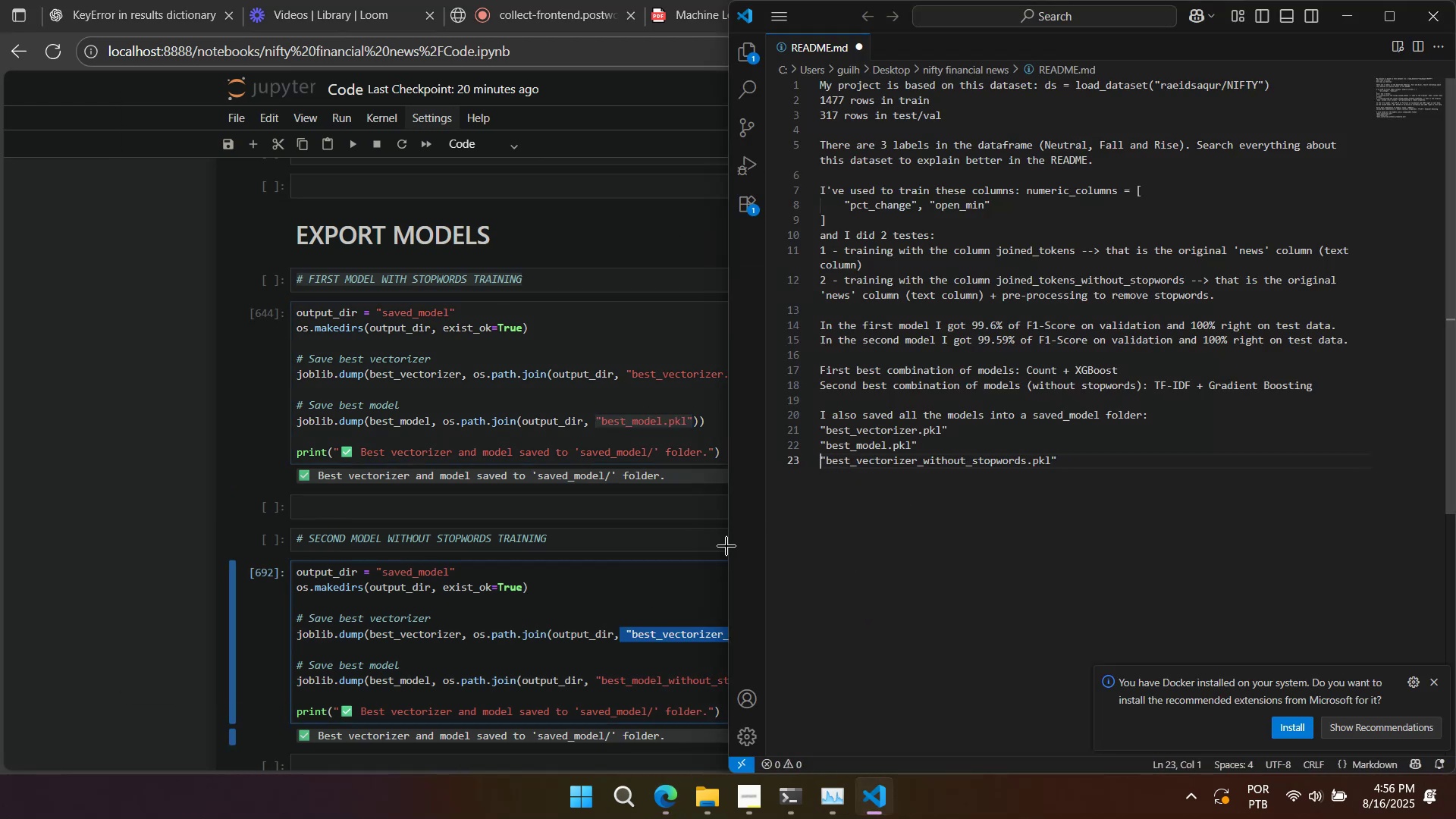 
left_click([708, 579])
 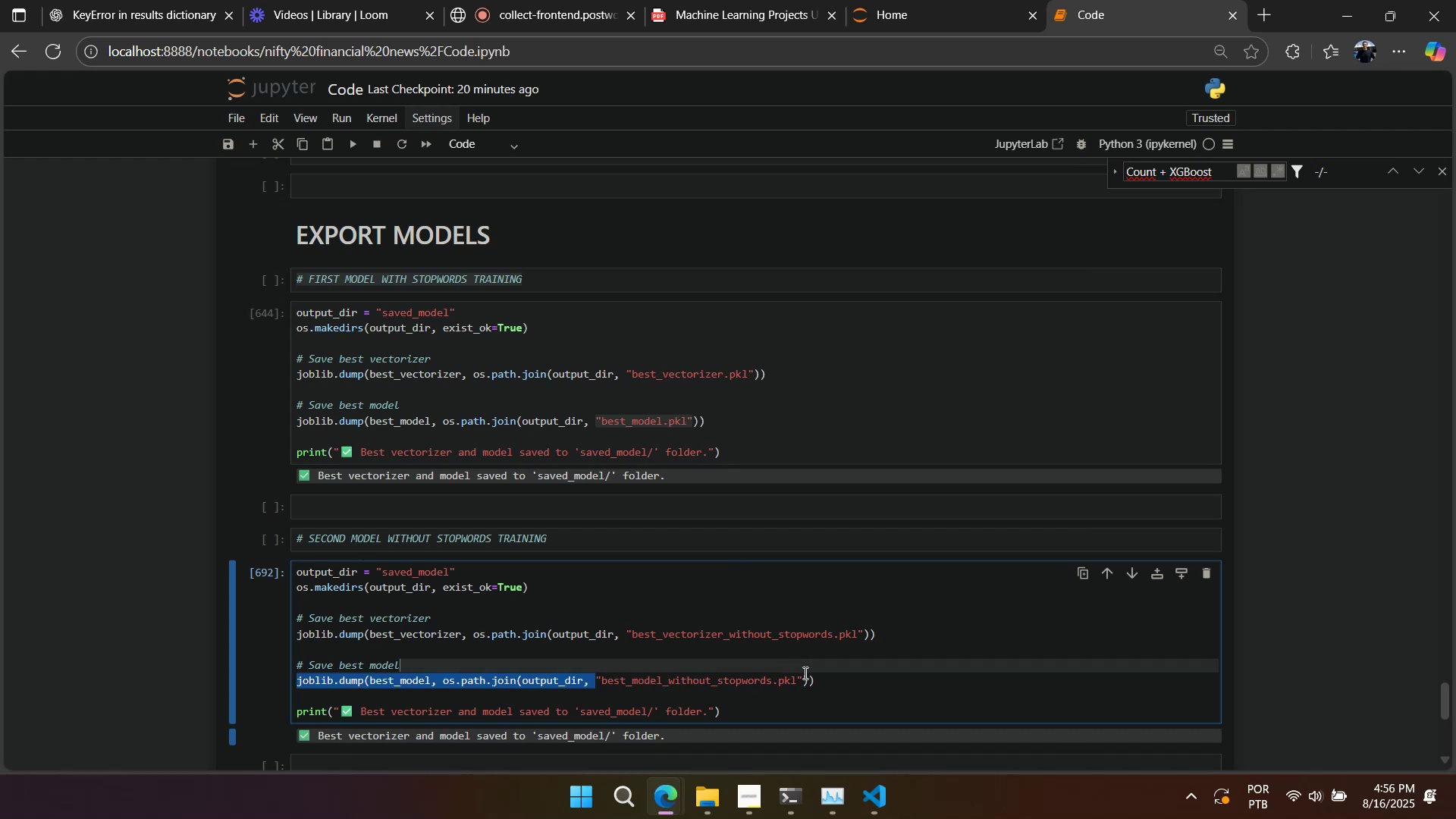 
key(Control+ControlLeft)
 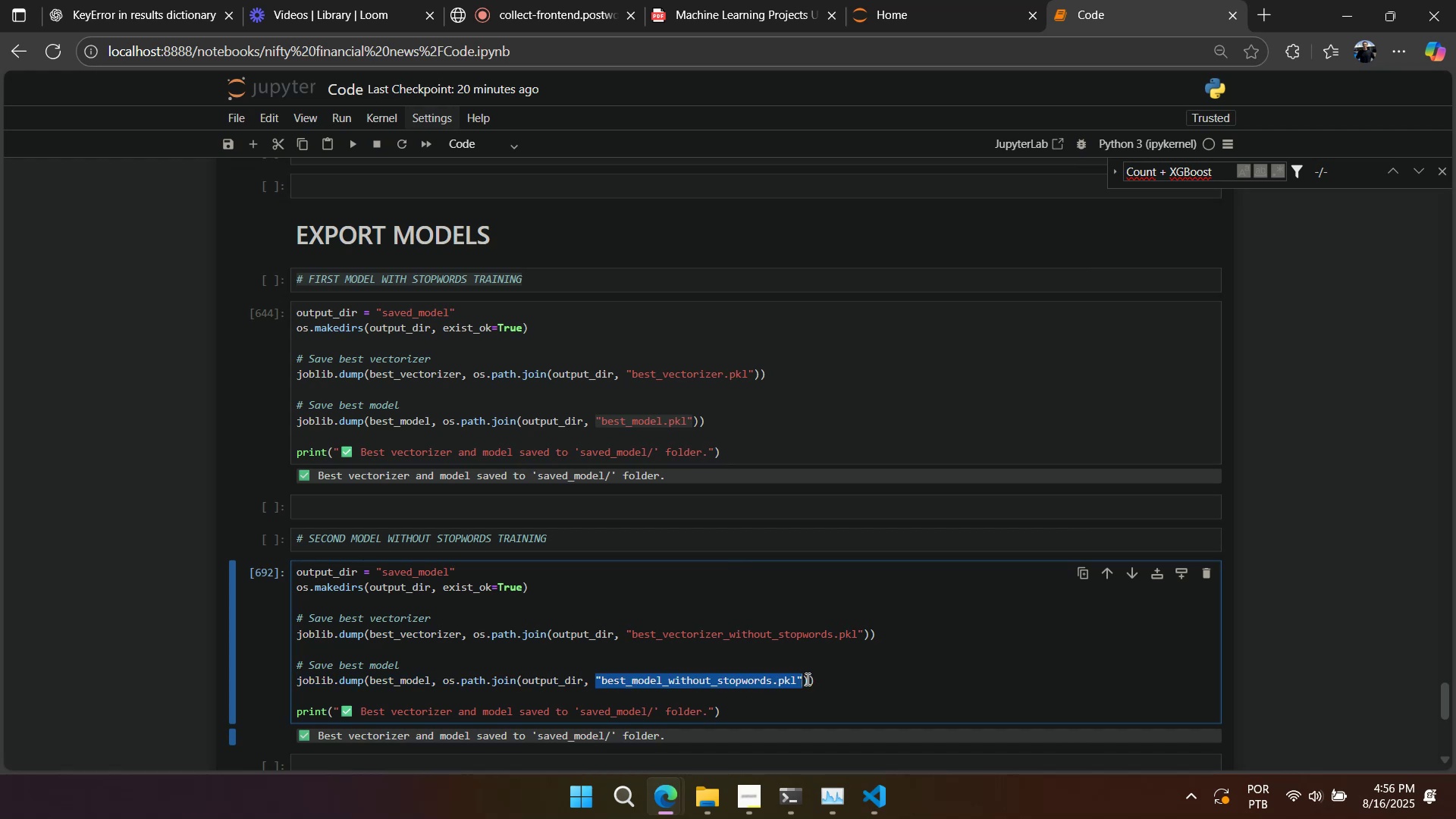 
key(Control+C)
 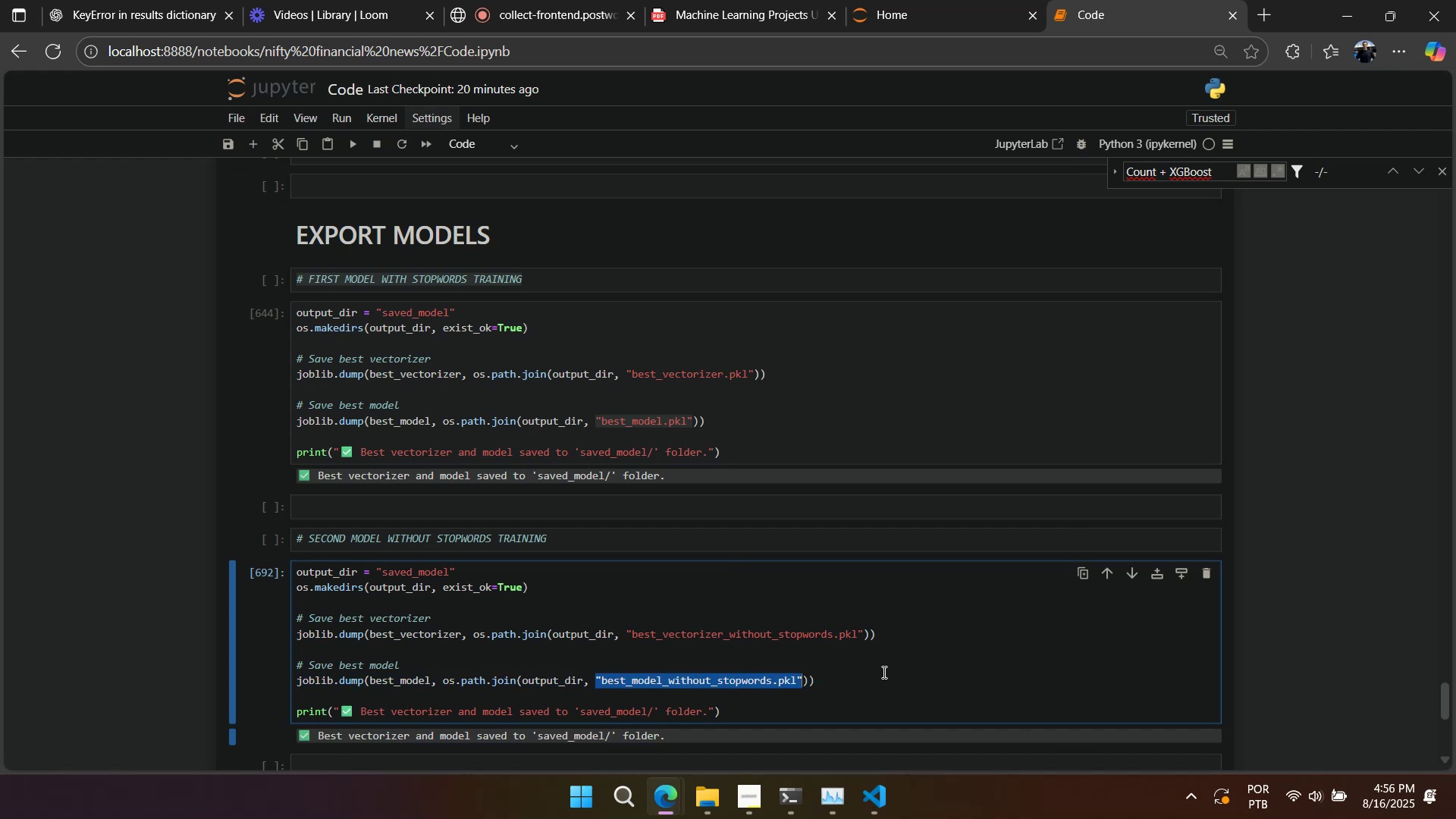 
key(Alt+AltLeft)
 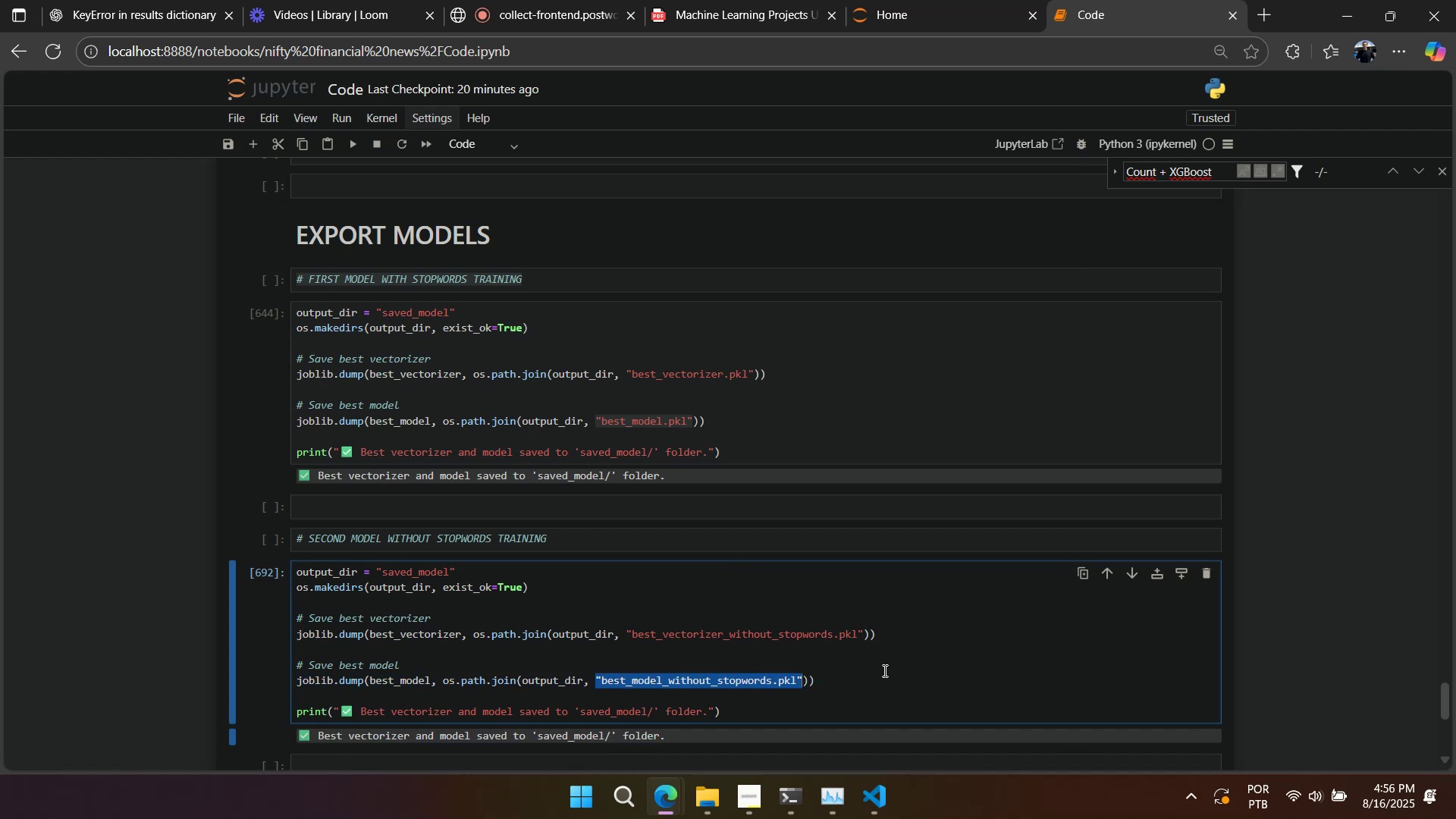 
key(Alt+Tab)
 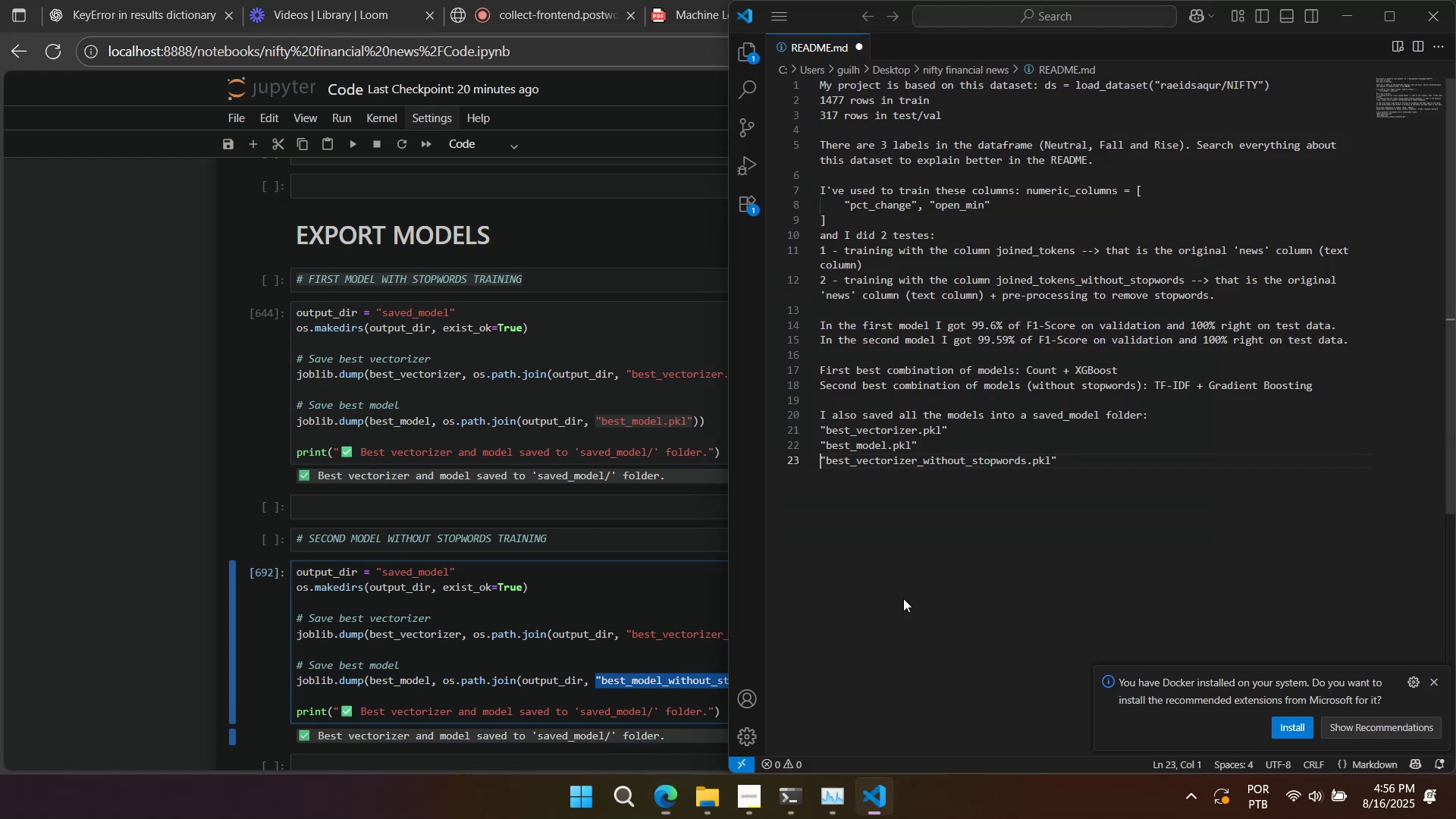 
key(Control+V)
 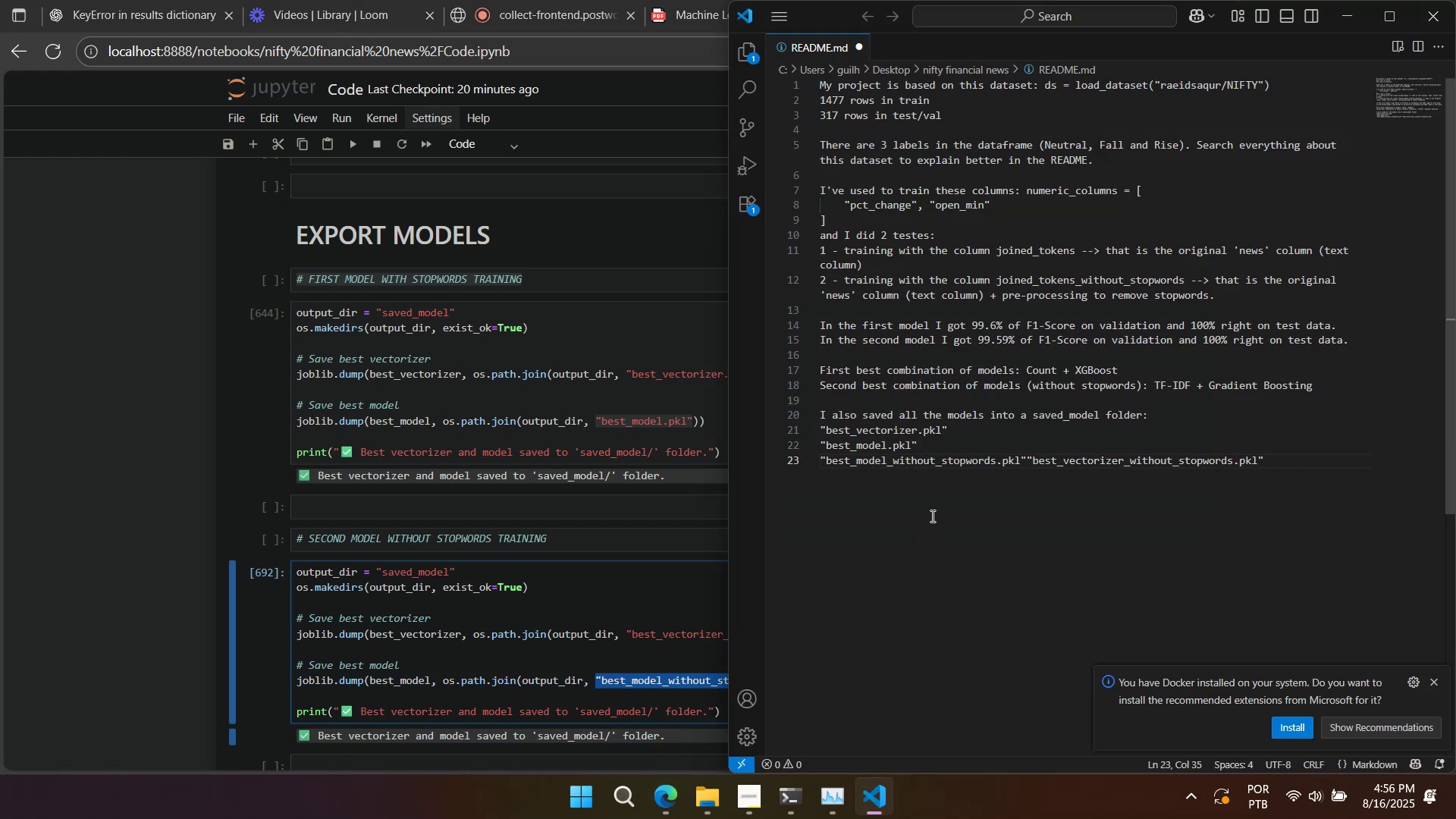 
key(Control+Z)
 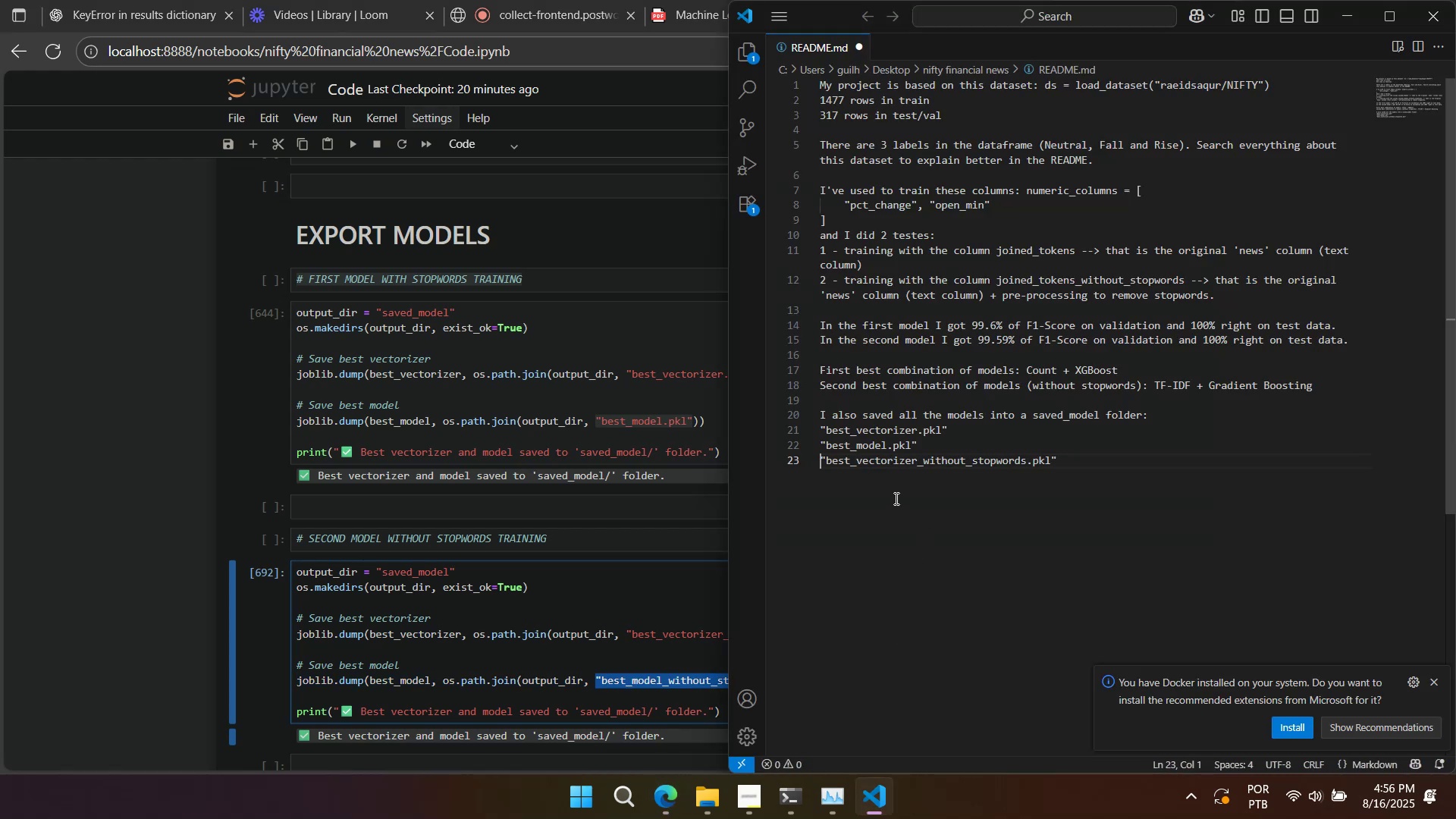 
left_click([893, 497])
 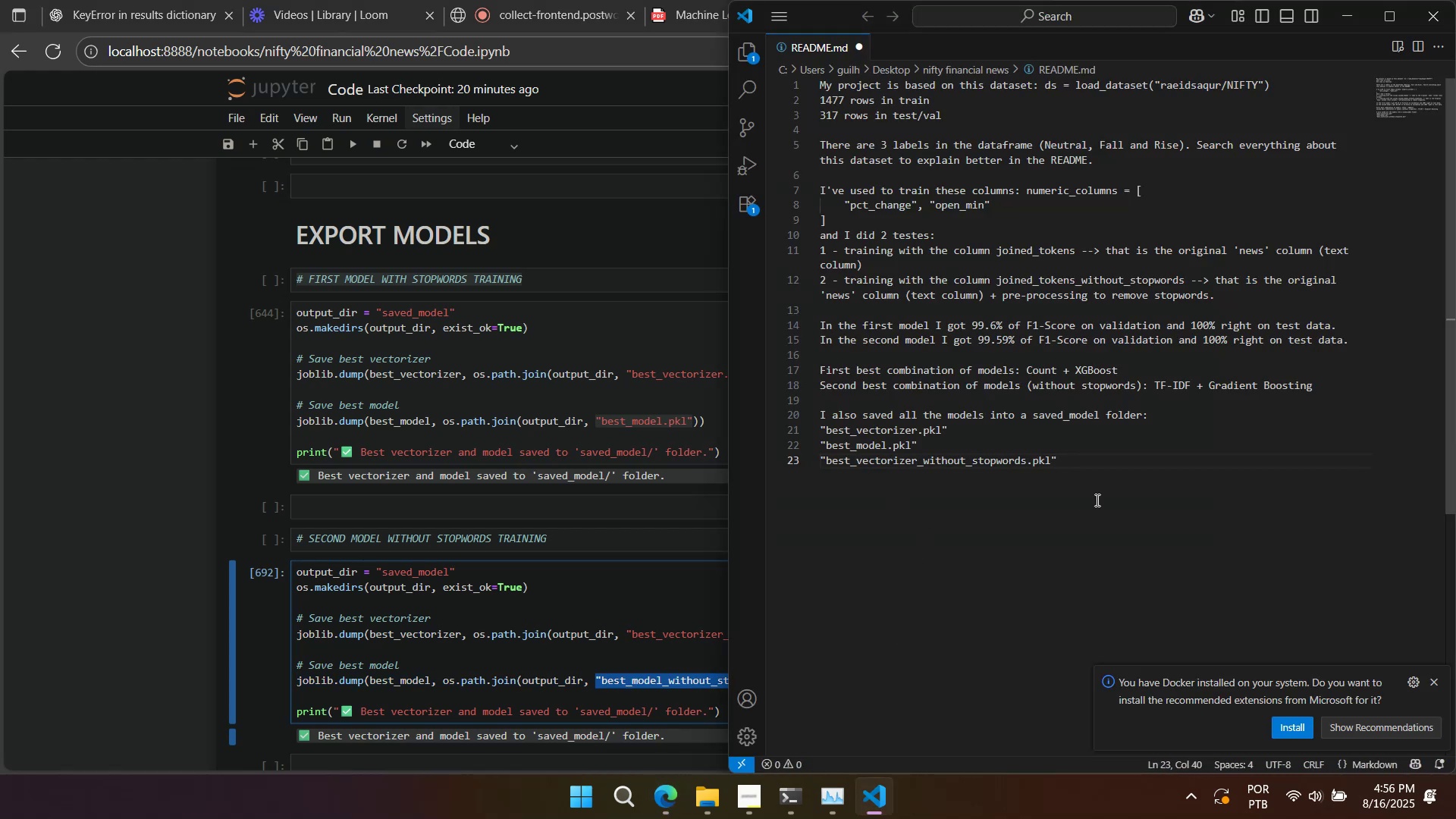 
key(Enter)
 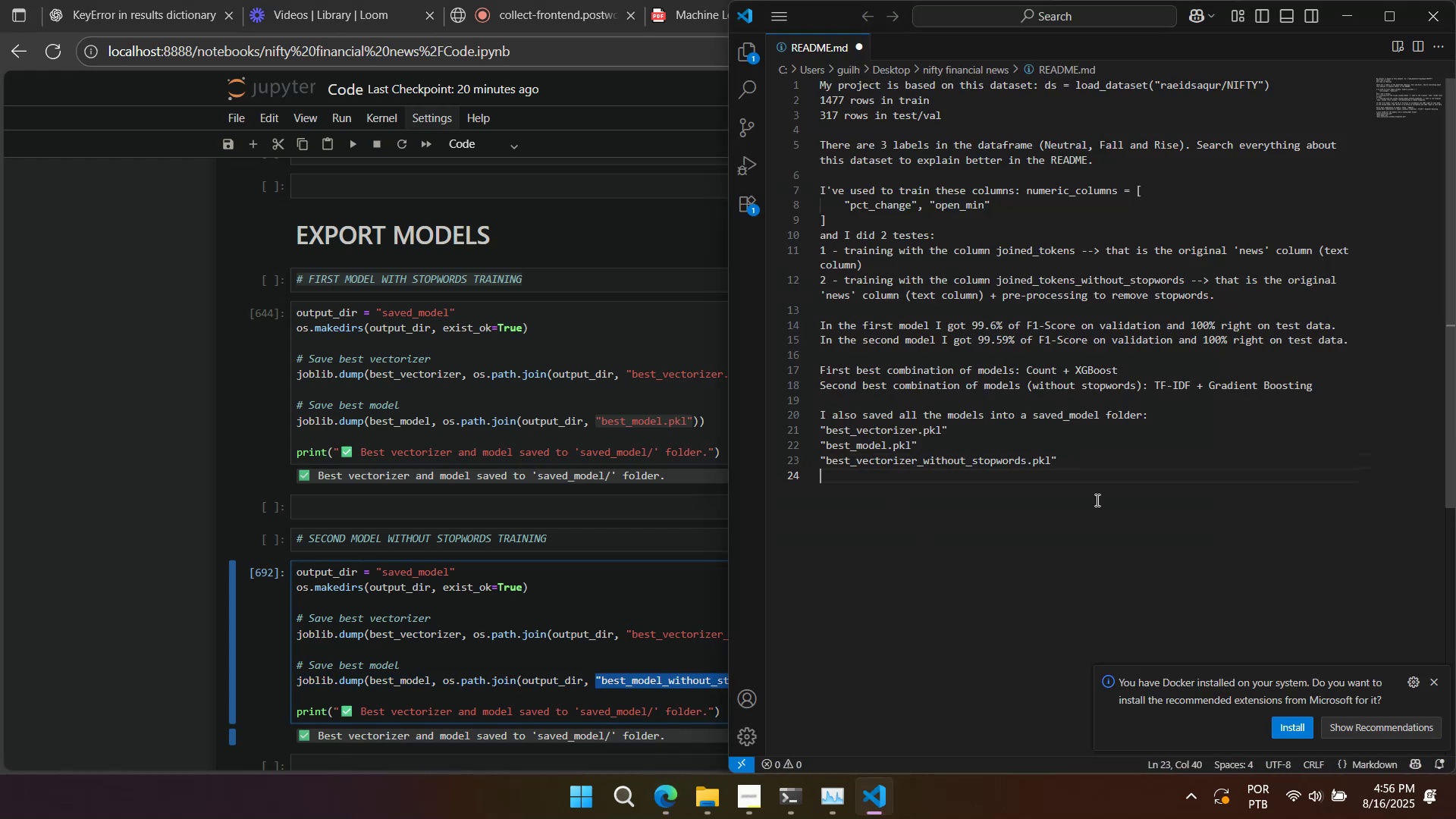 
hold_key(key=ControlLeft, duration=0.38)
 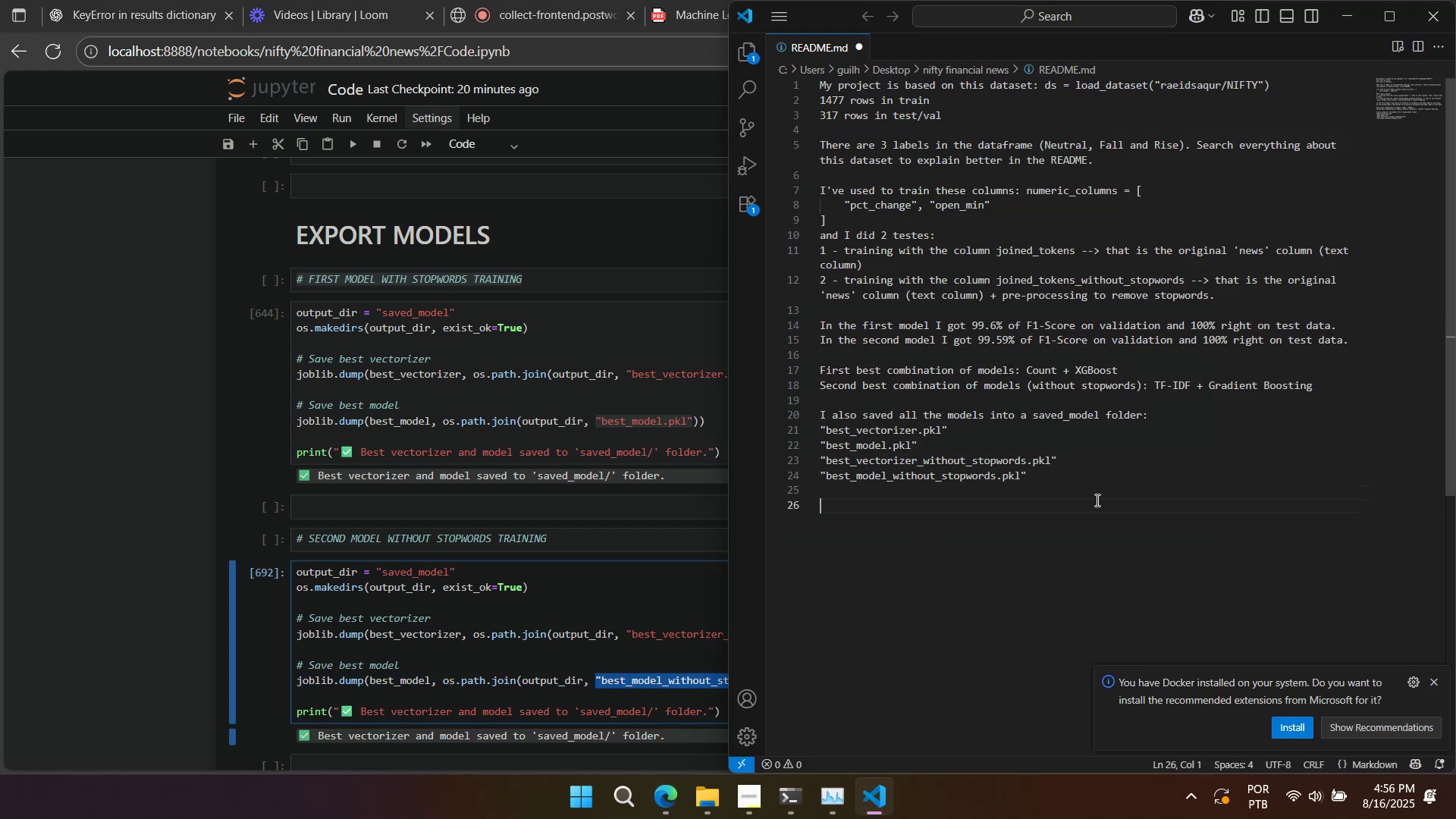 
key(V)
 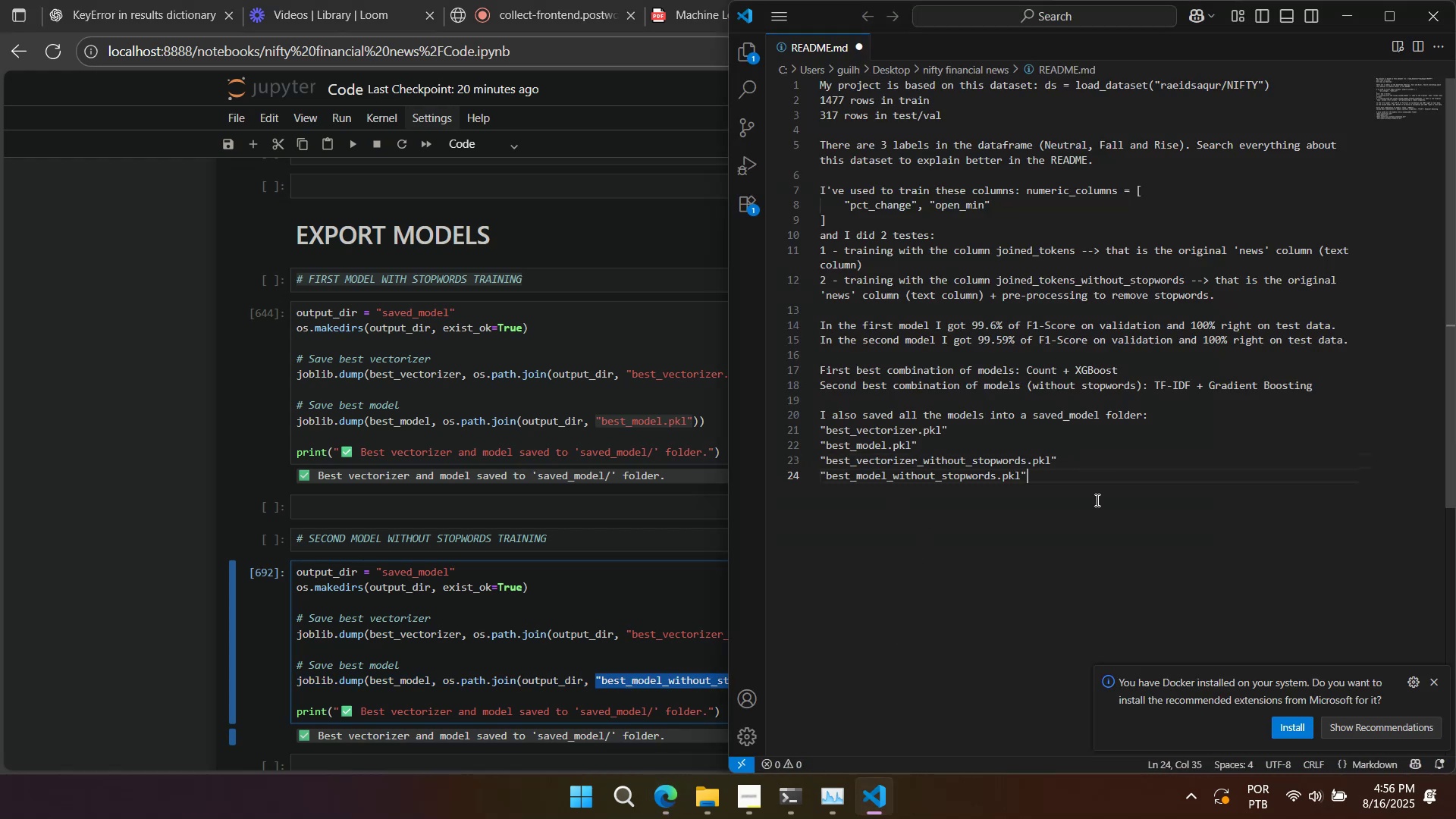 
key(Enter)
 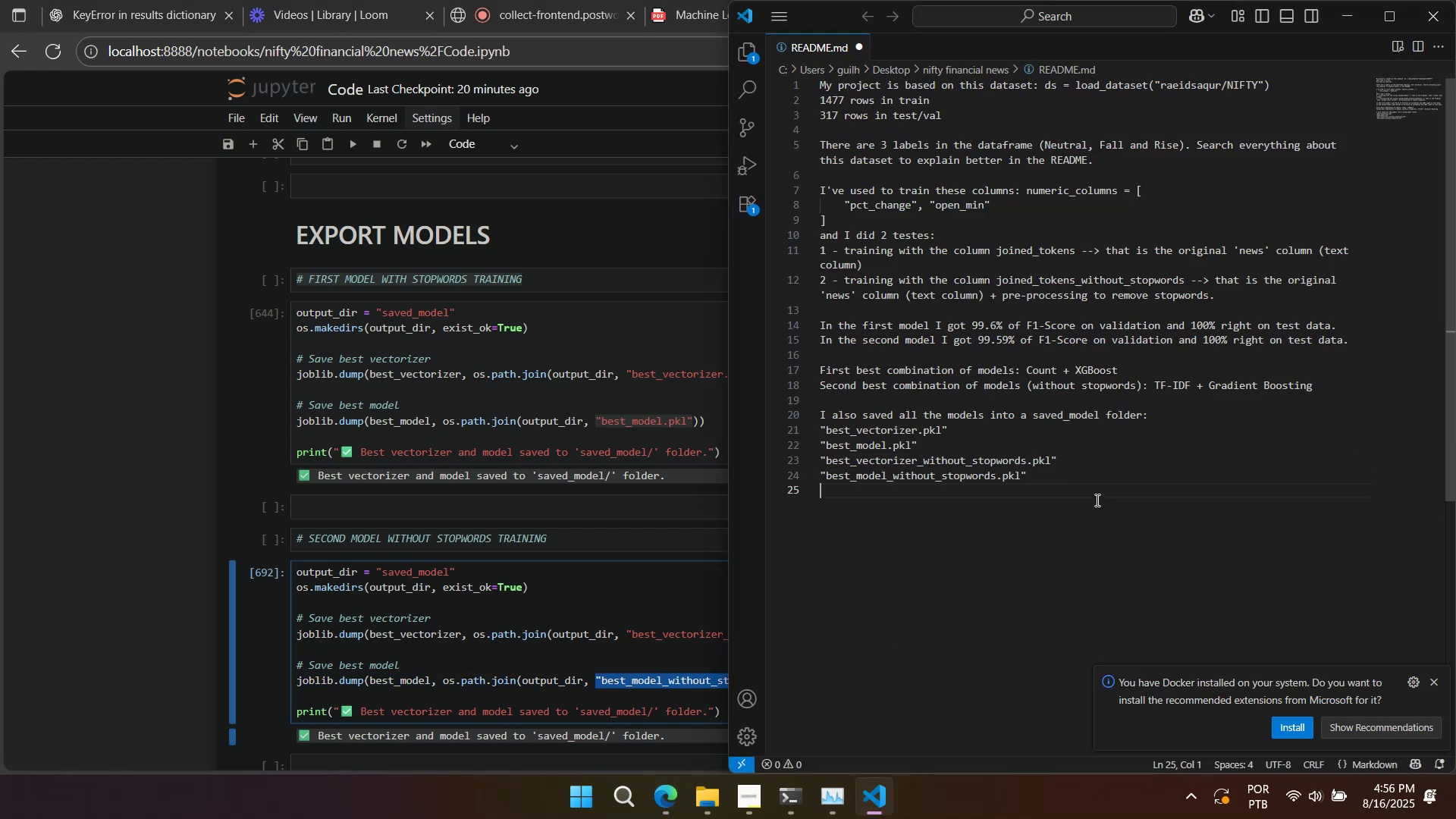 
key(Enter)
 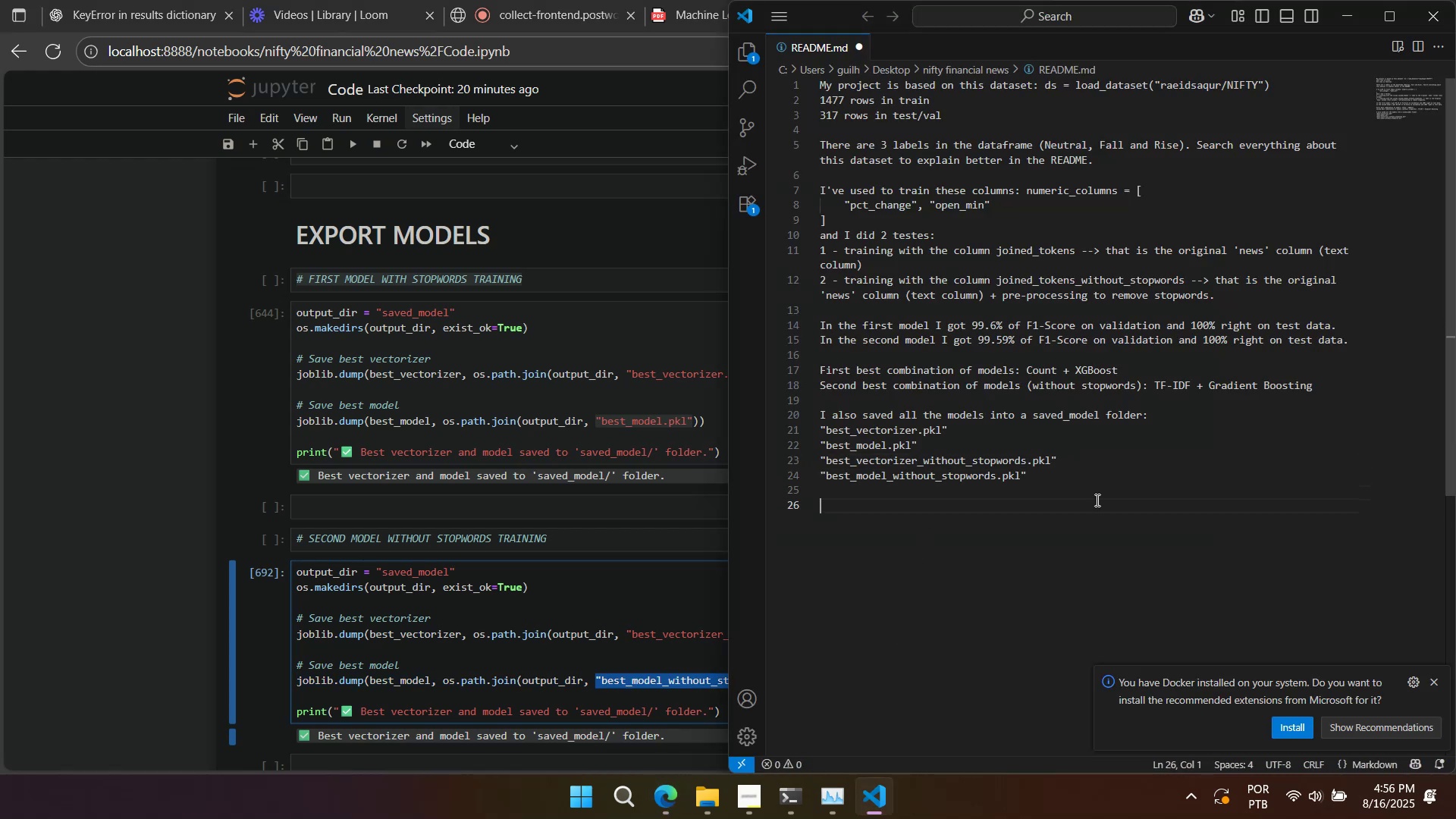 
key(Control+A)
 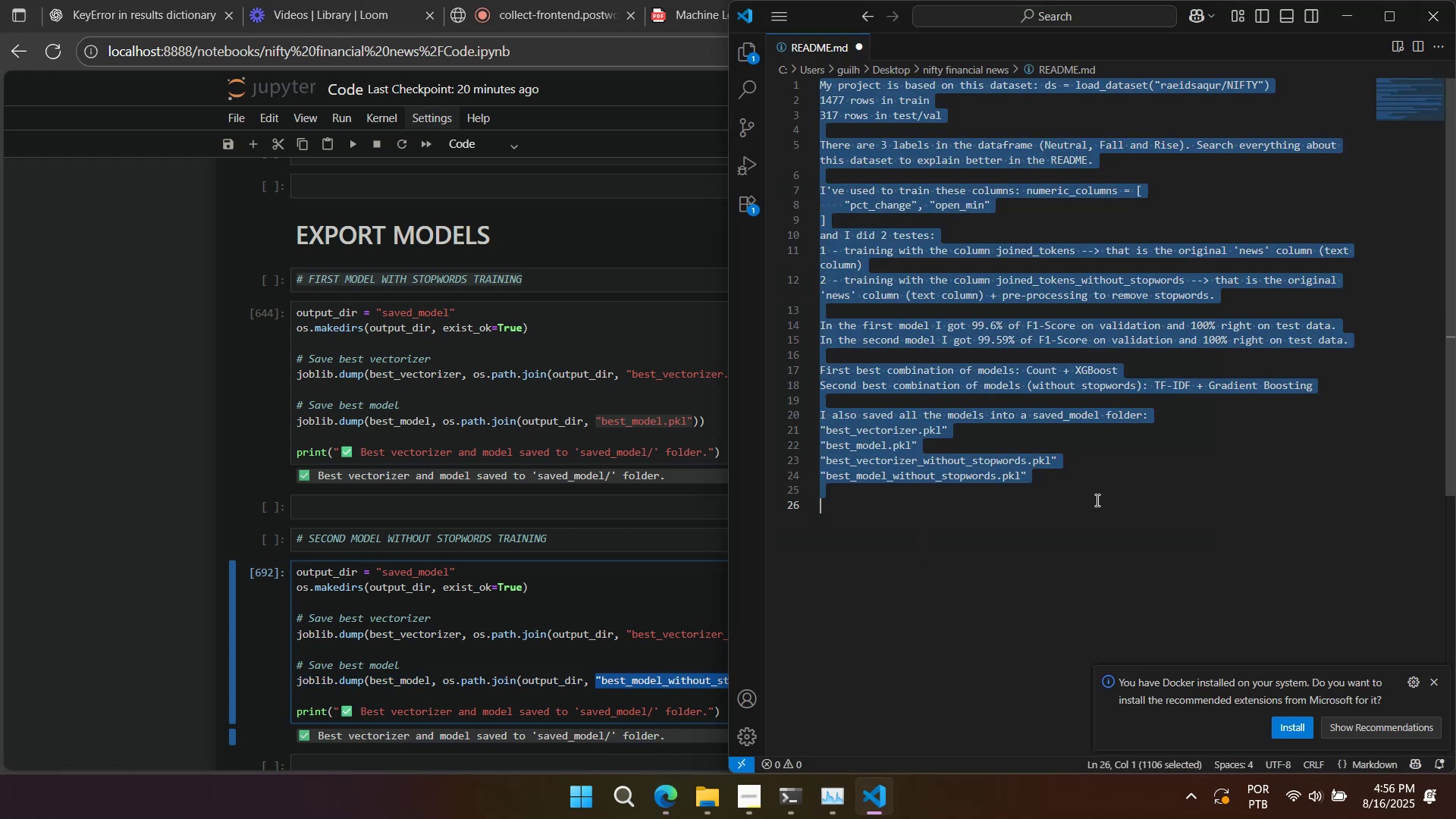 
key(Control+C)
 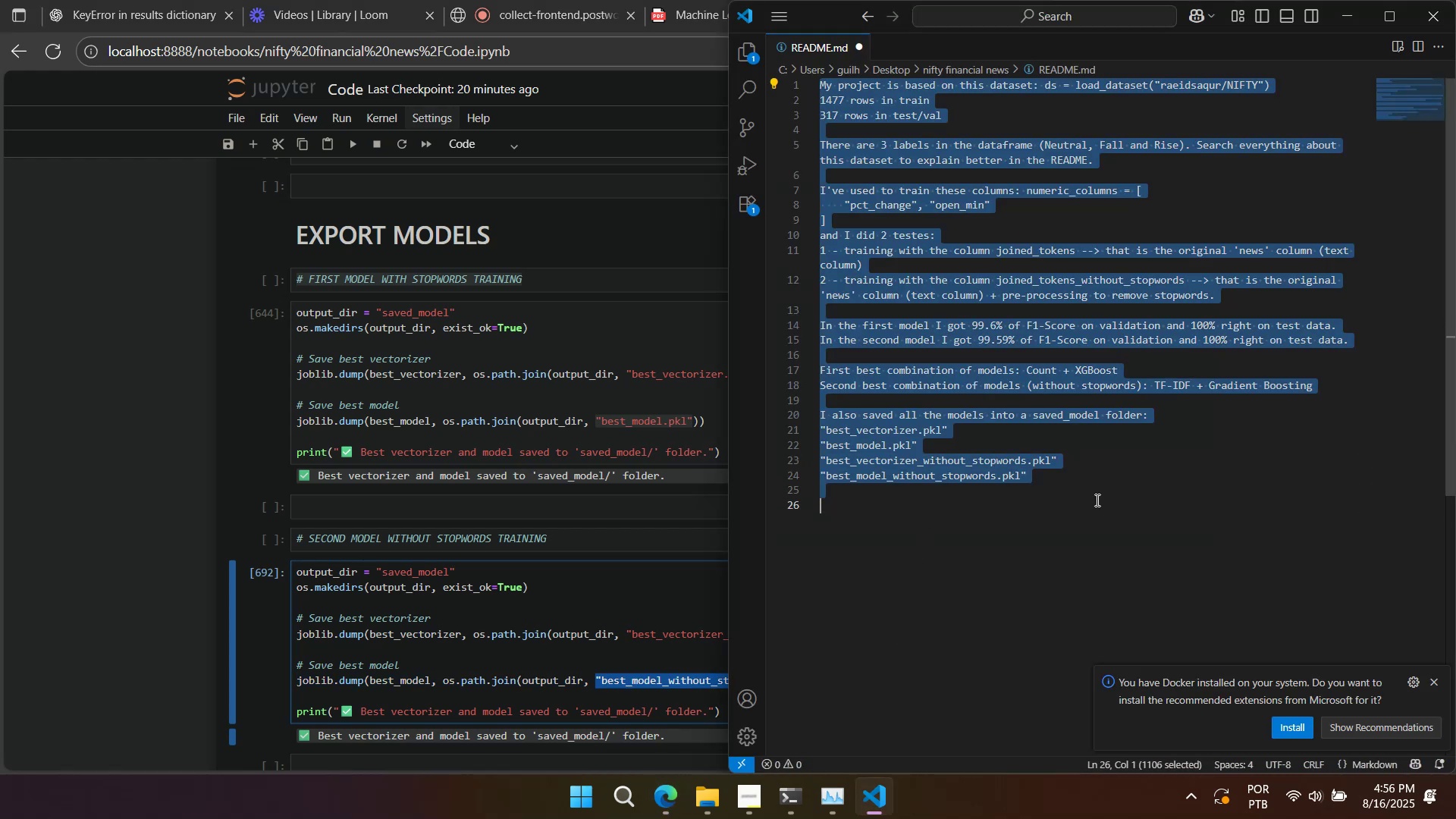 
key(Control+C)
 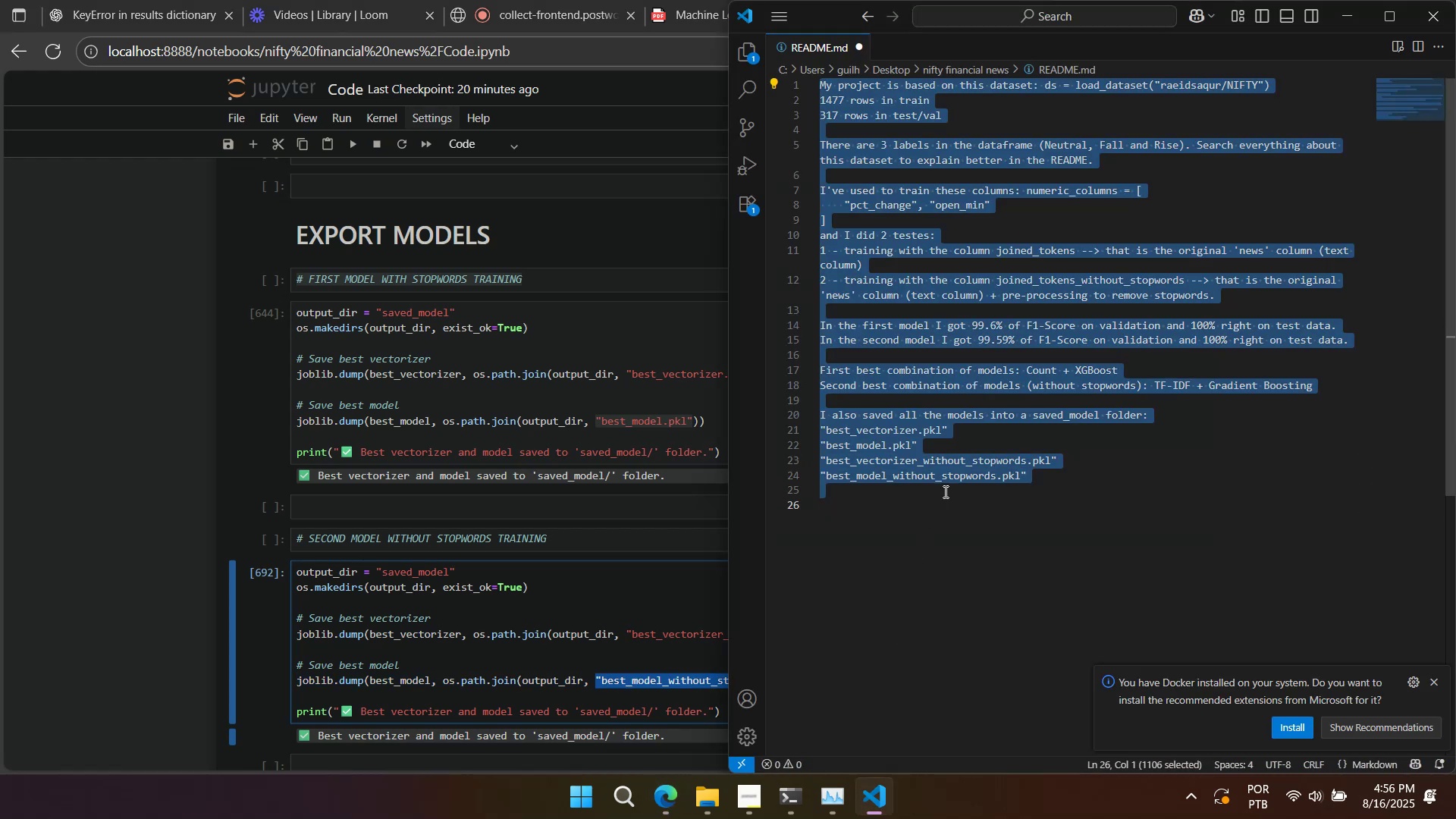 
key(Control+C)
 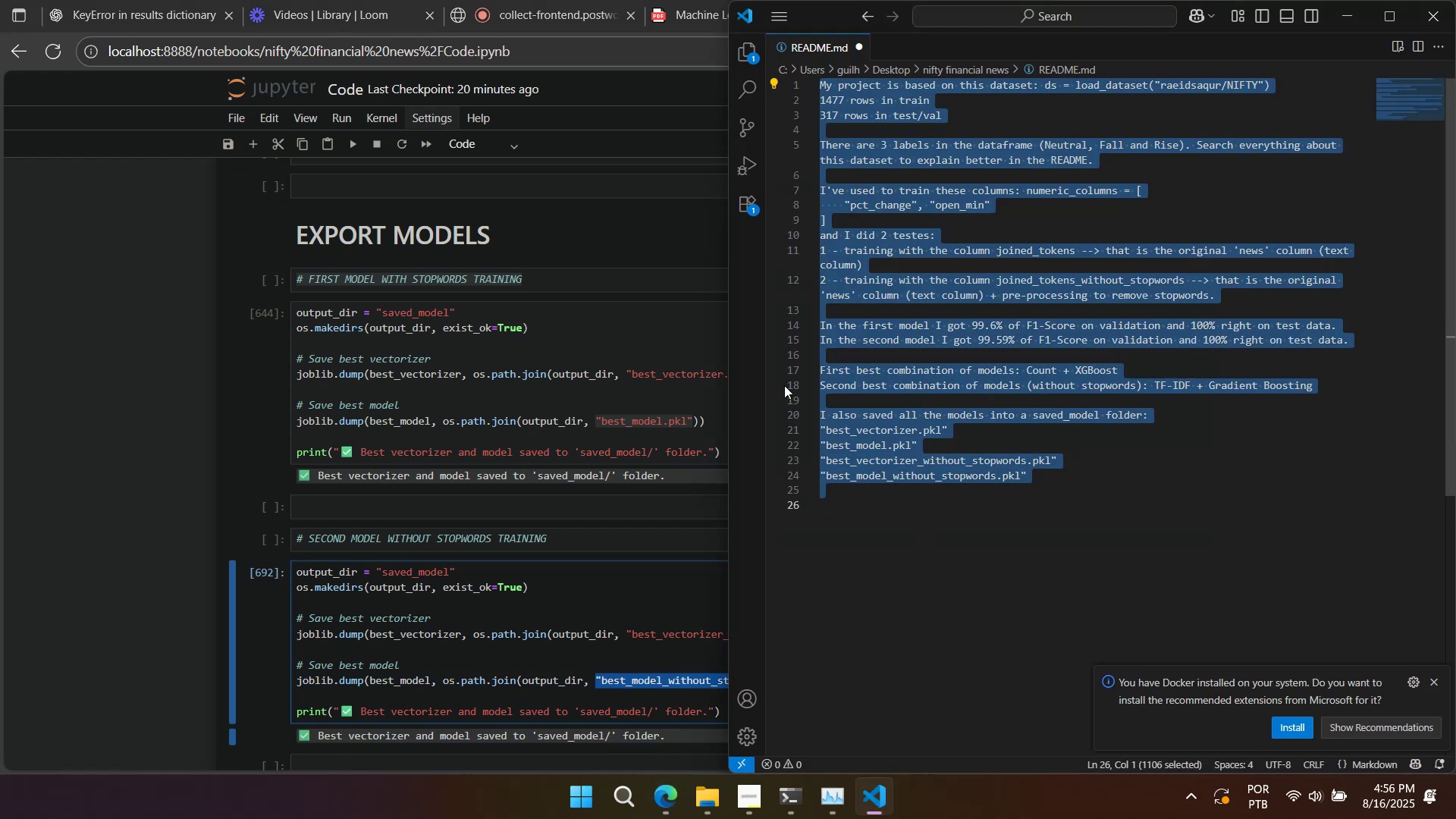 
key(Control+C)
 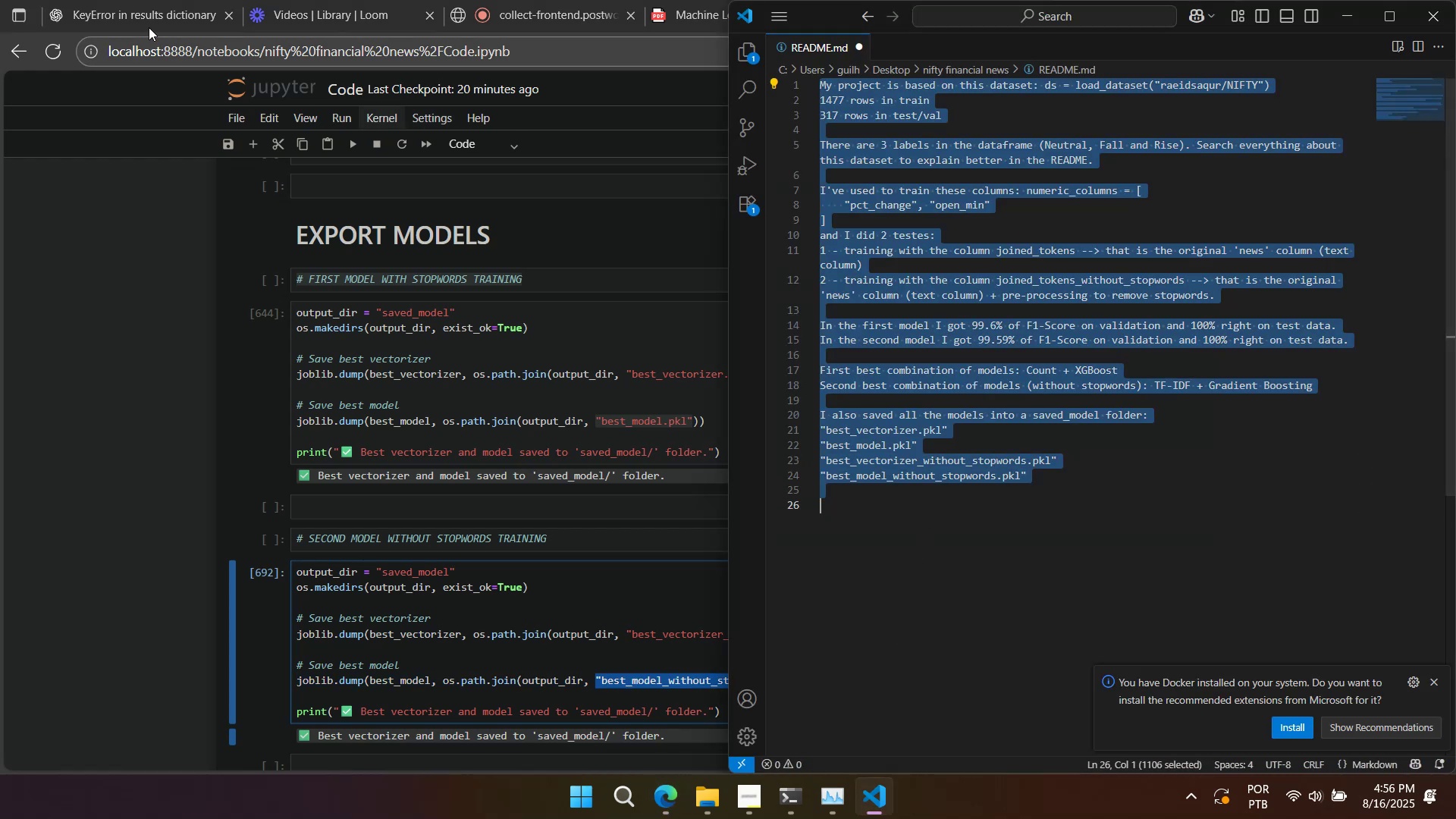 
left_click([146, 17])
 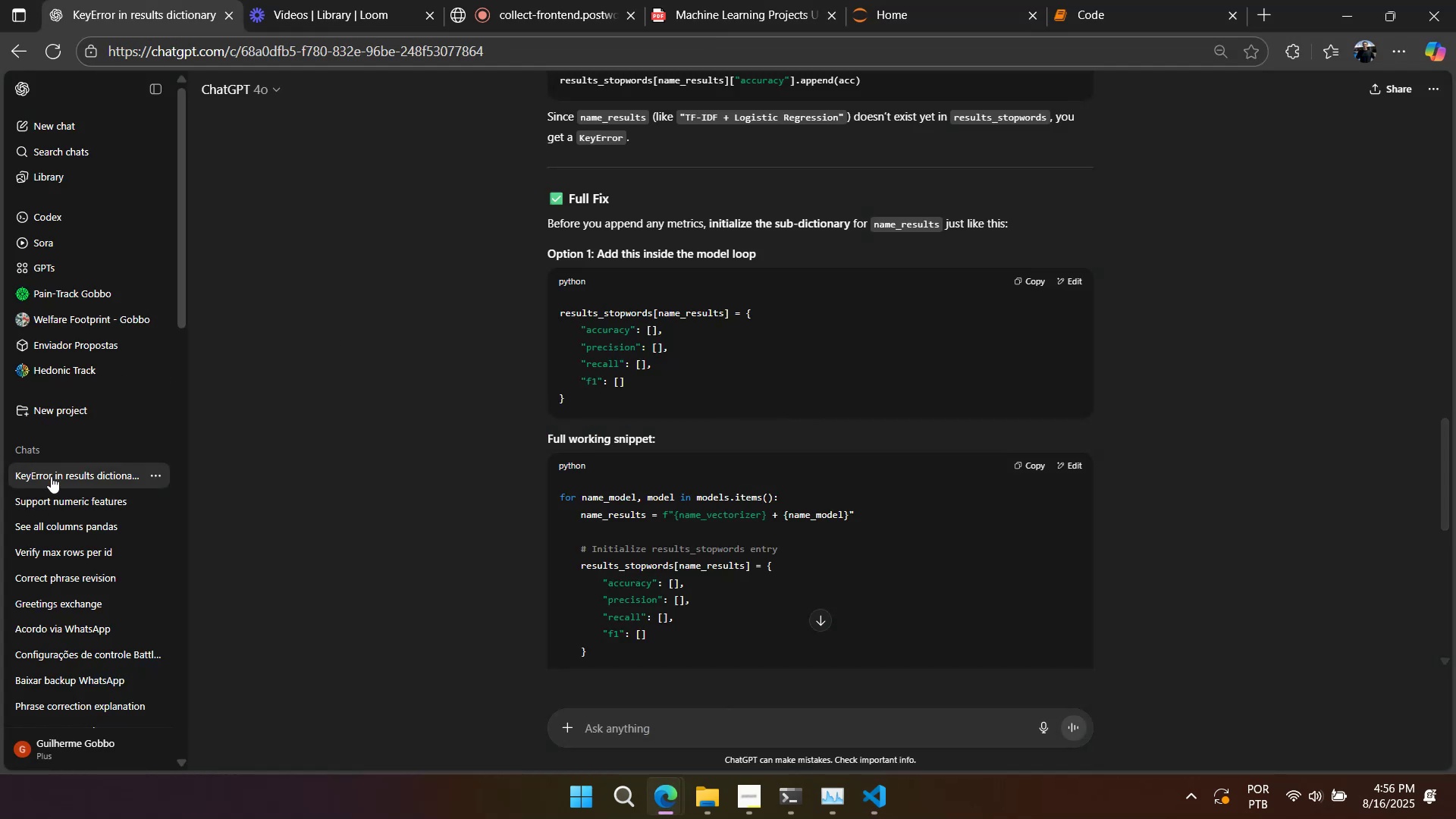 
left_click([54, 496])
 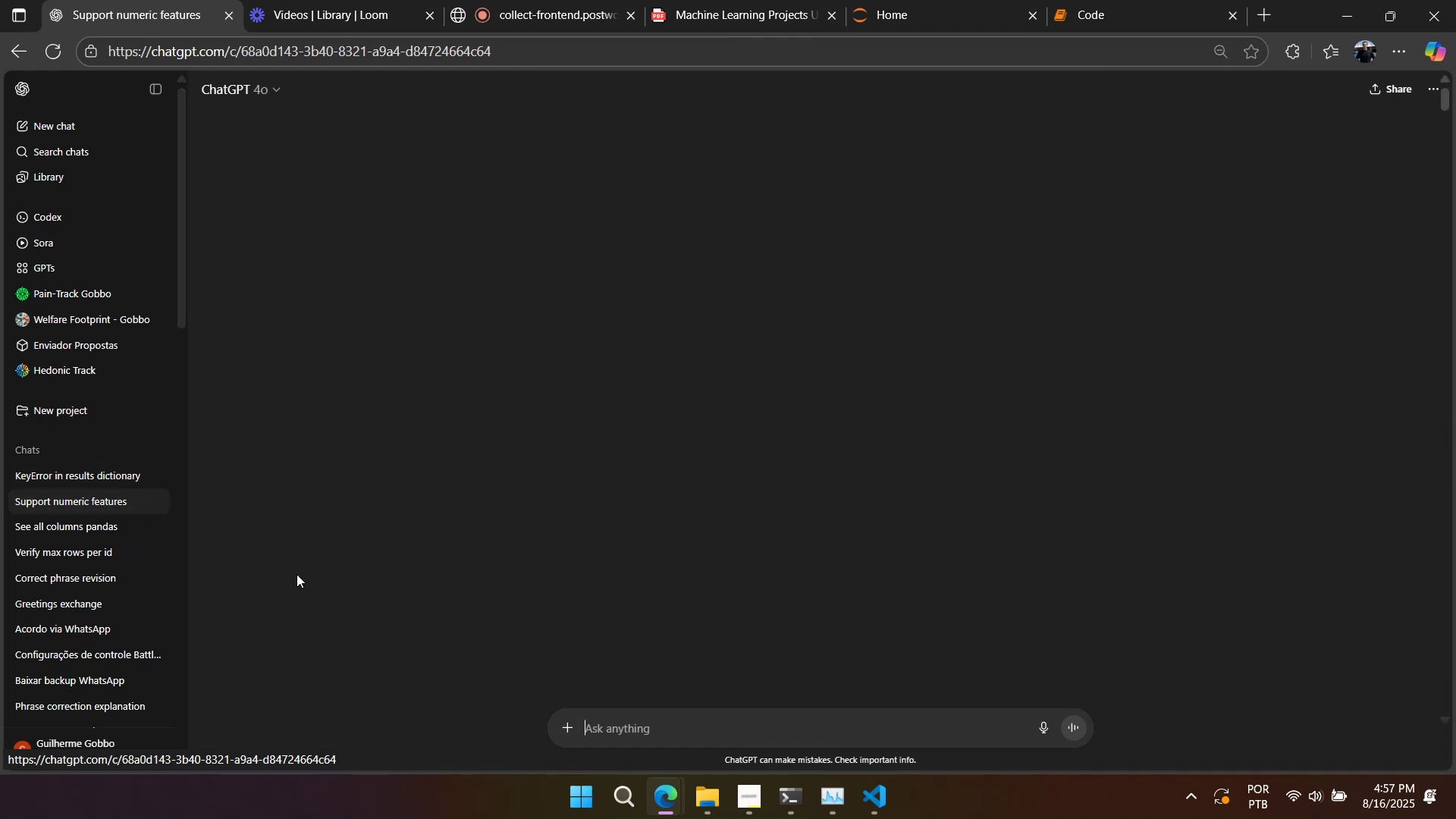 
scroll: coordinate [608, 479], scroll_direction: down, amount: 6.0
 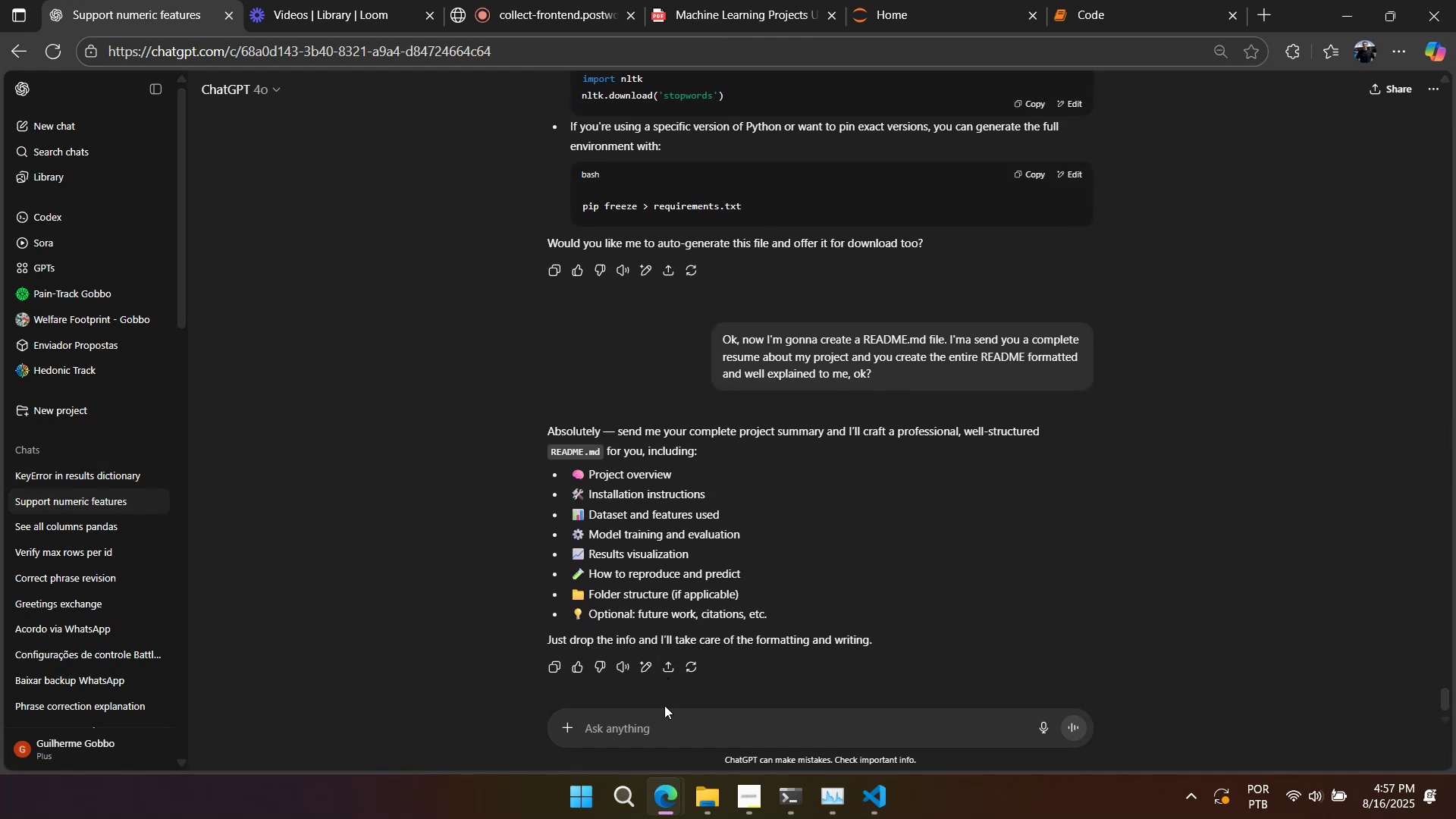 
double_click([660, 706])
 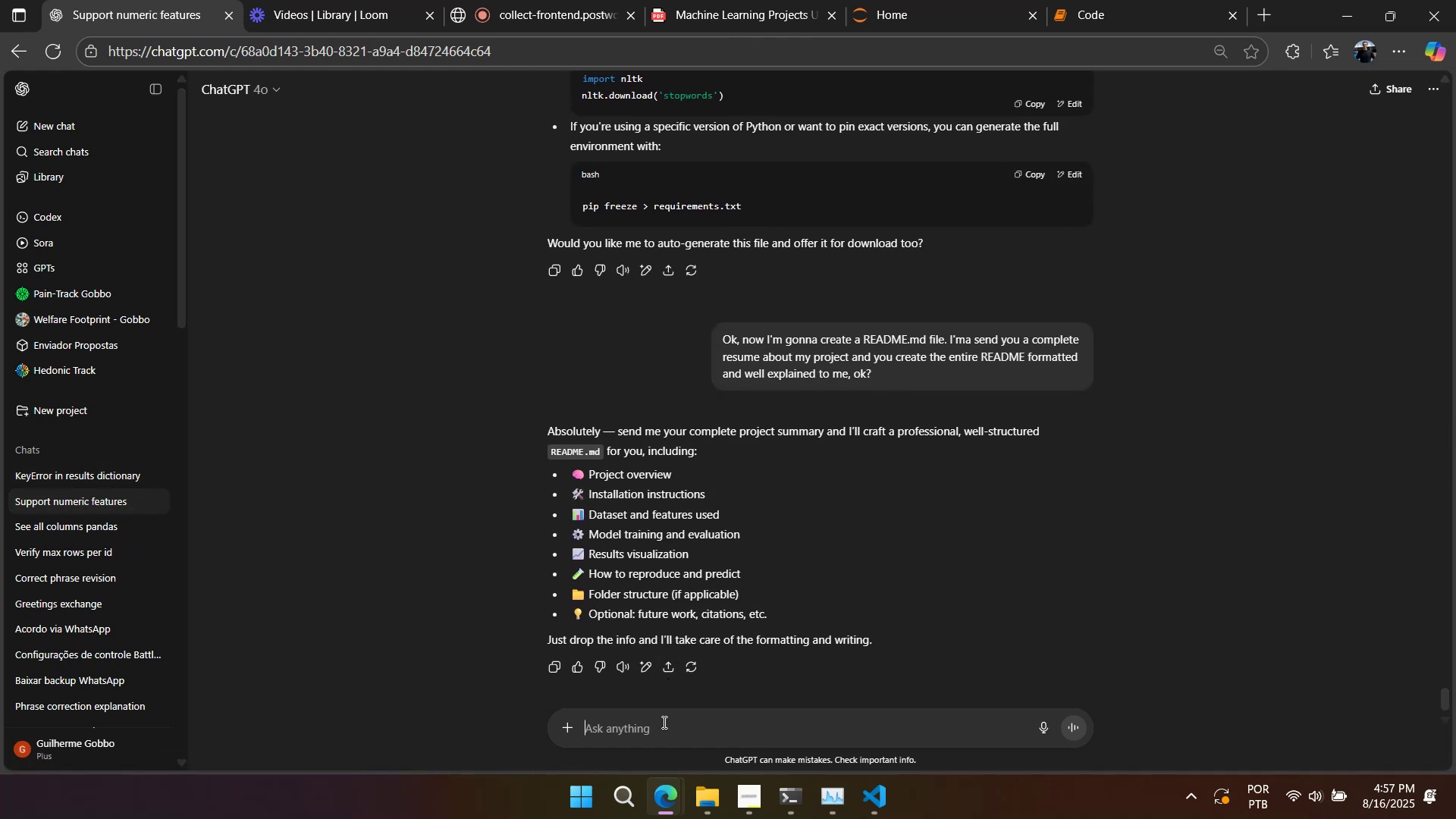 
key(Control+V)
 